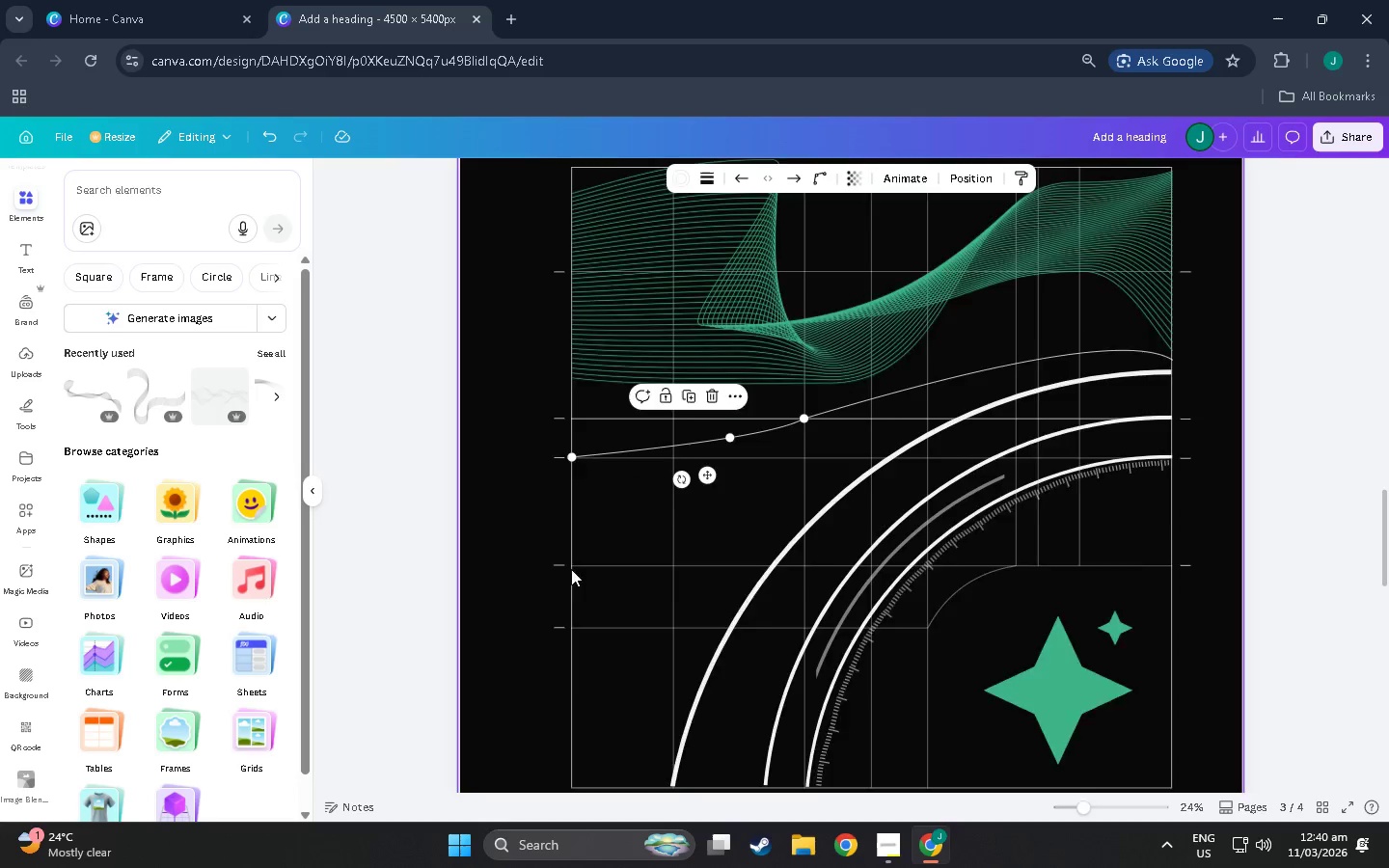 
hold_key(key=ControlLeft, duration=0.81)
 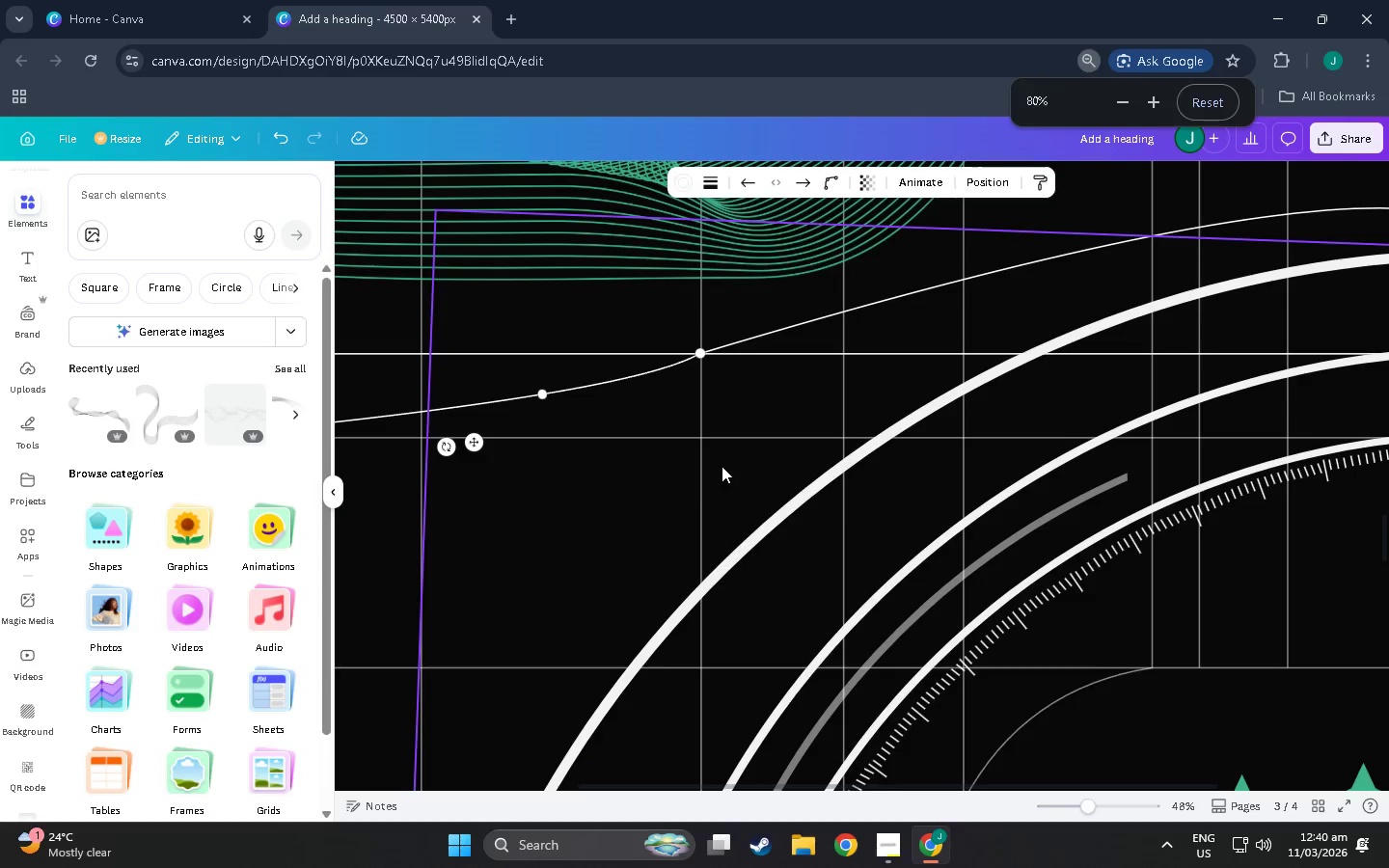 
left_click([719, 428])
 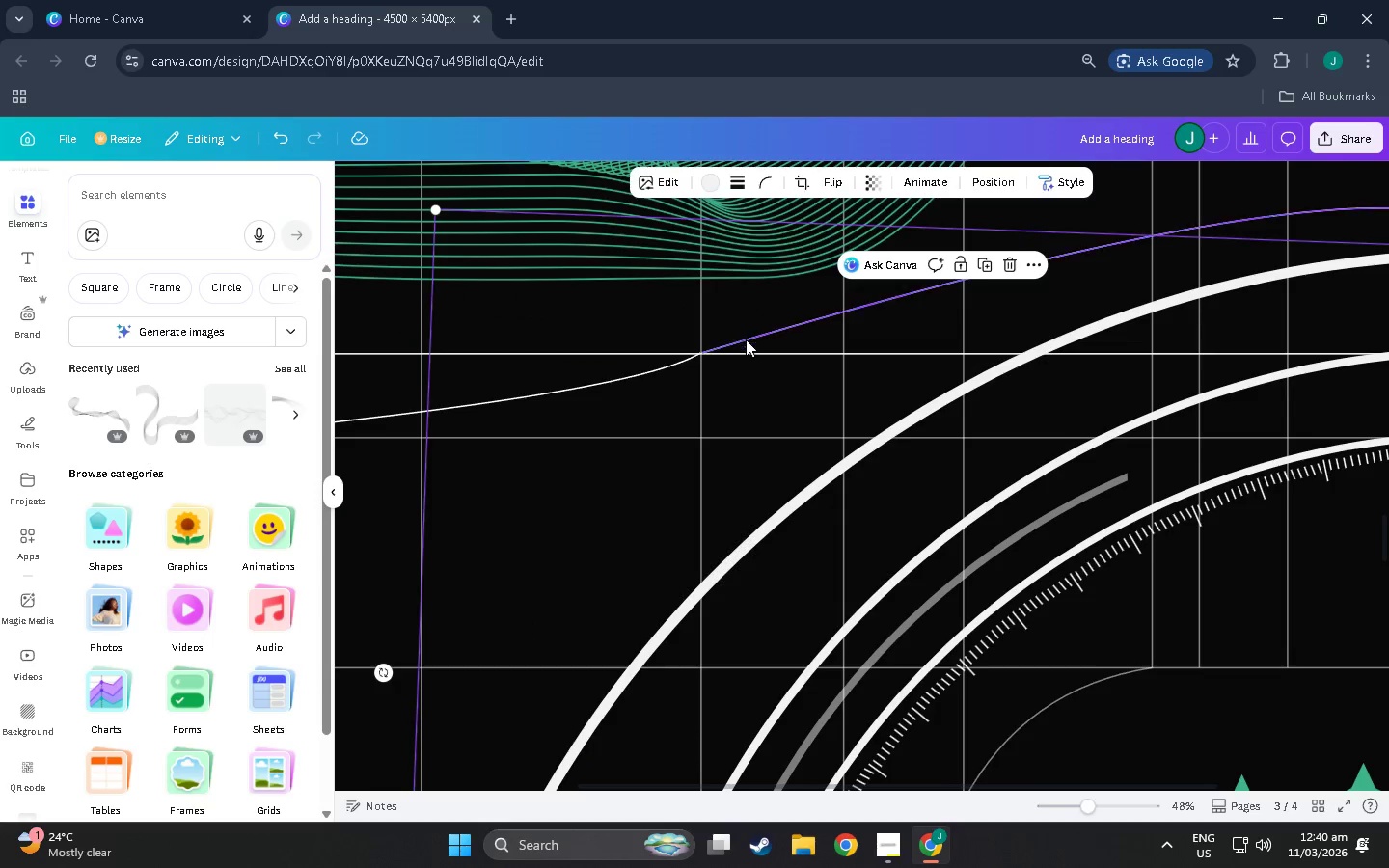 
scroll: coordinate [789, 494], scroll_direction: up, amount: 2.0
 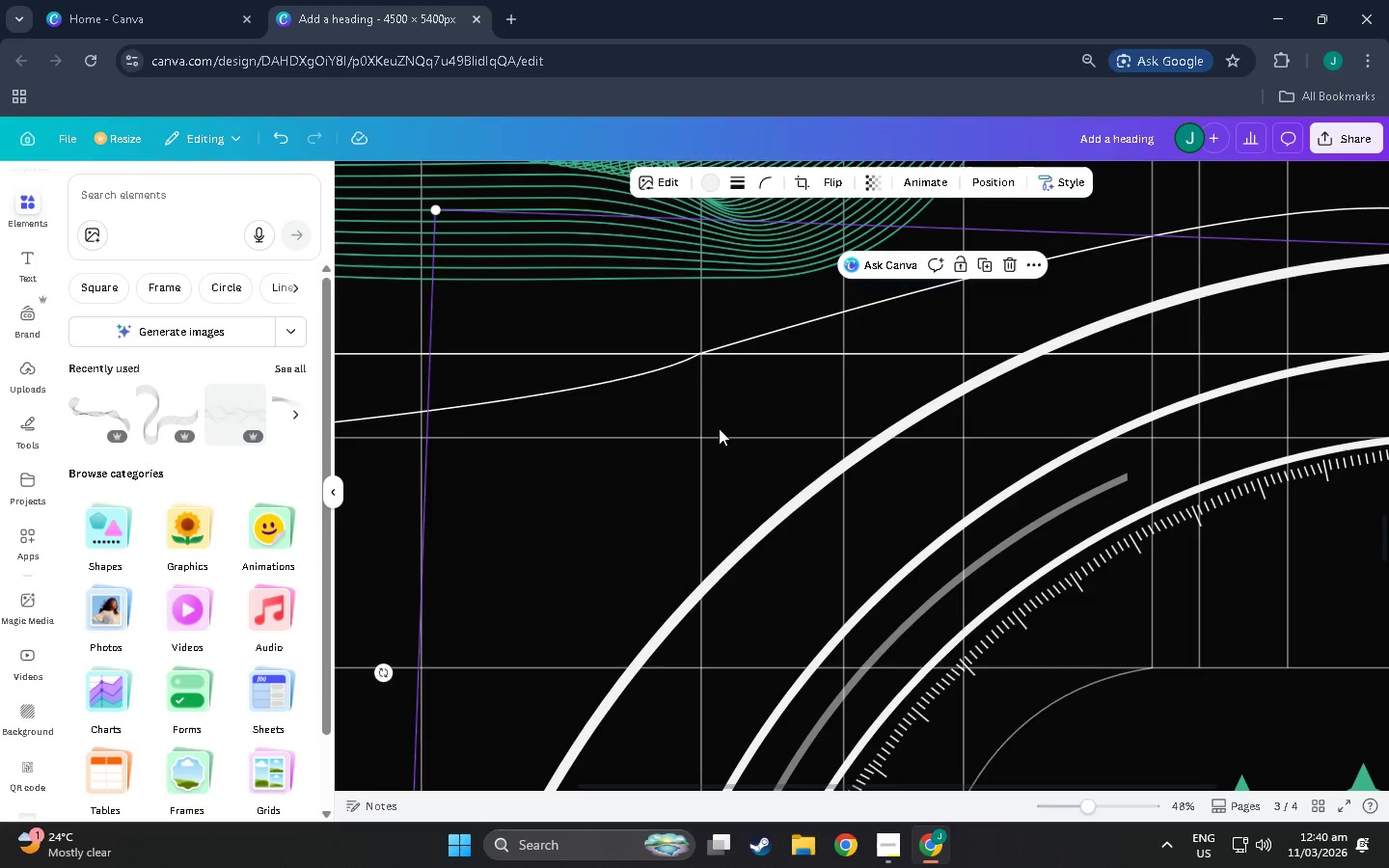 
left_click([746, 339])
 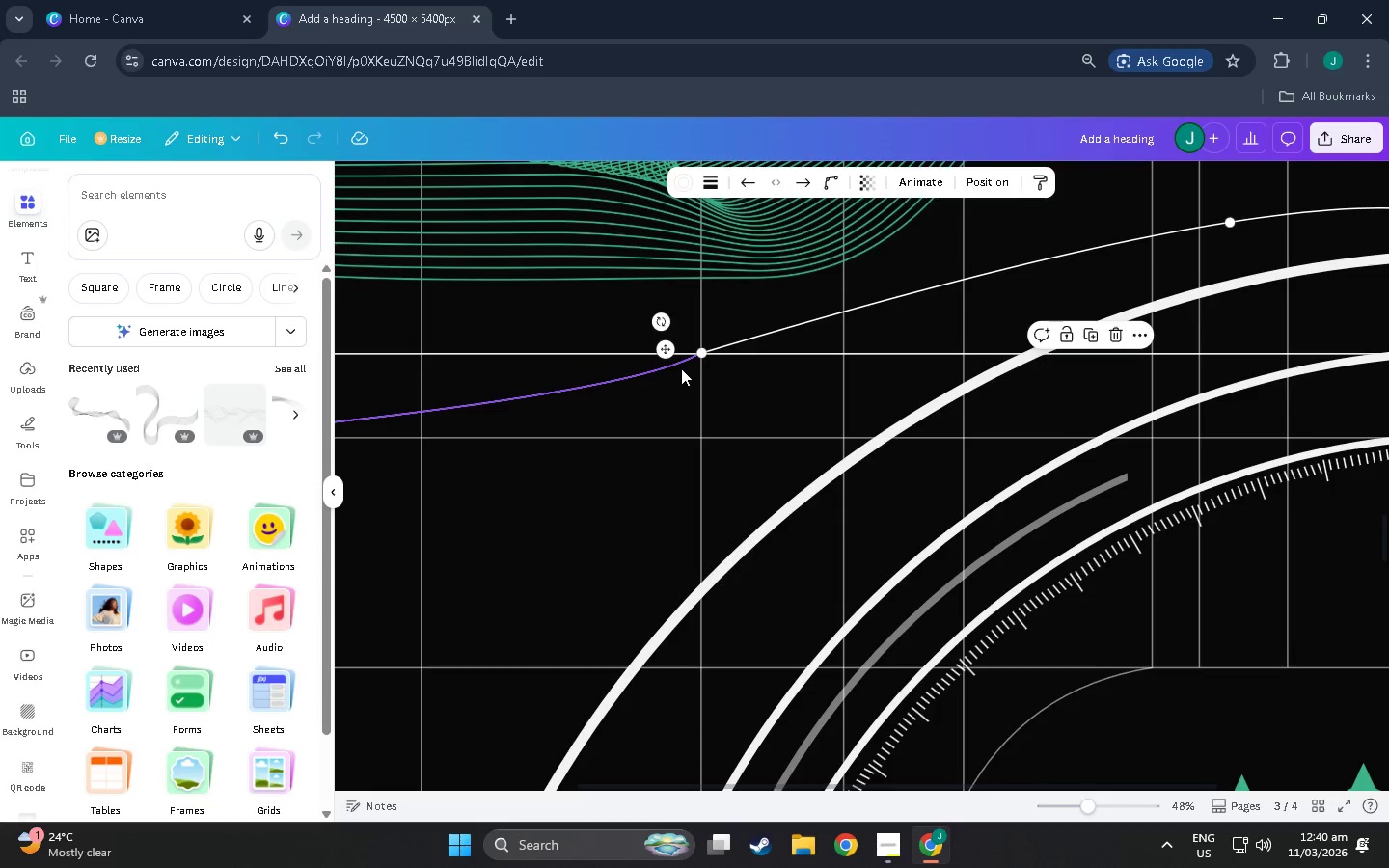 
left_click([670, 366])
 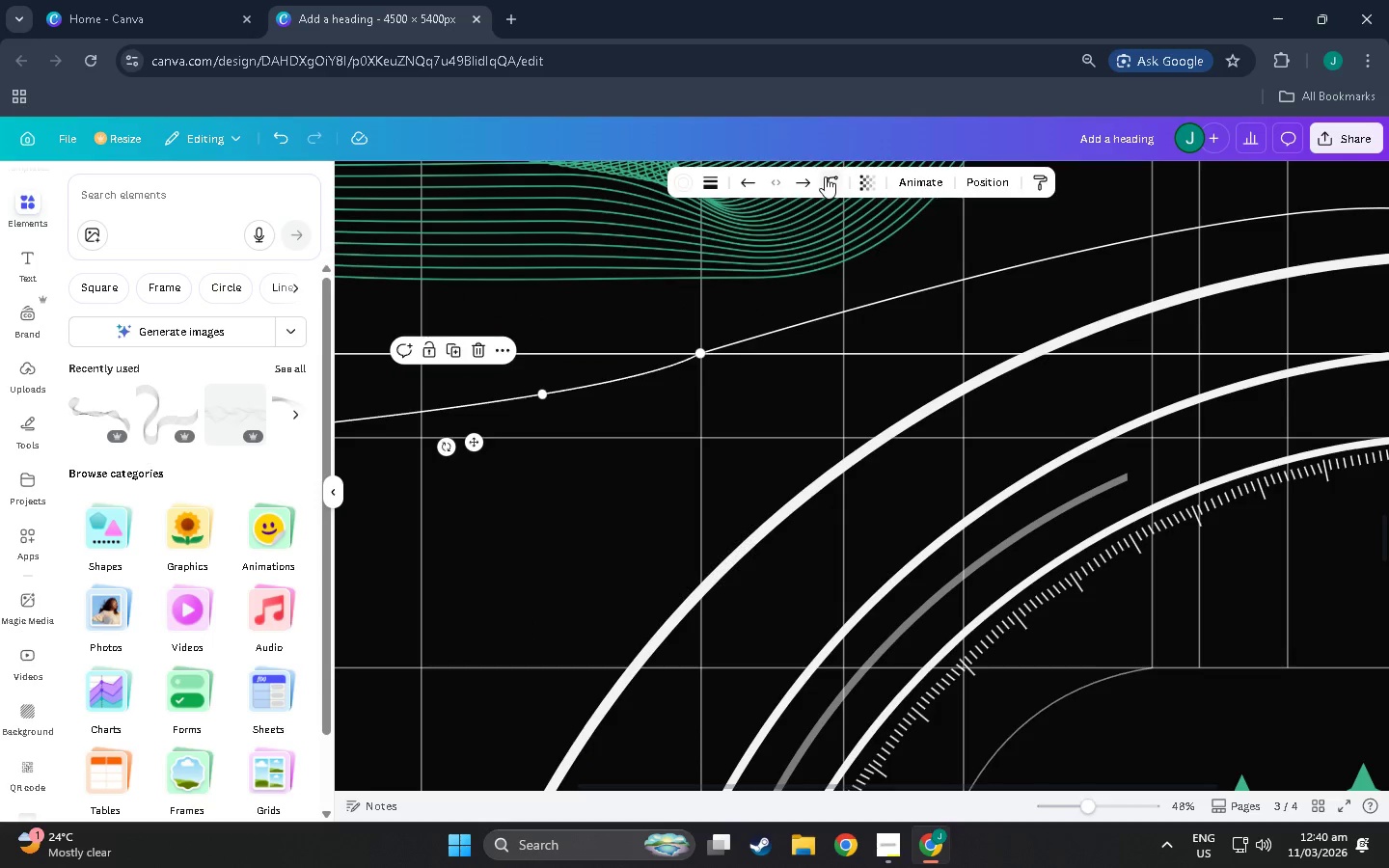 
mouse_move([765, 184])
 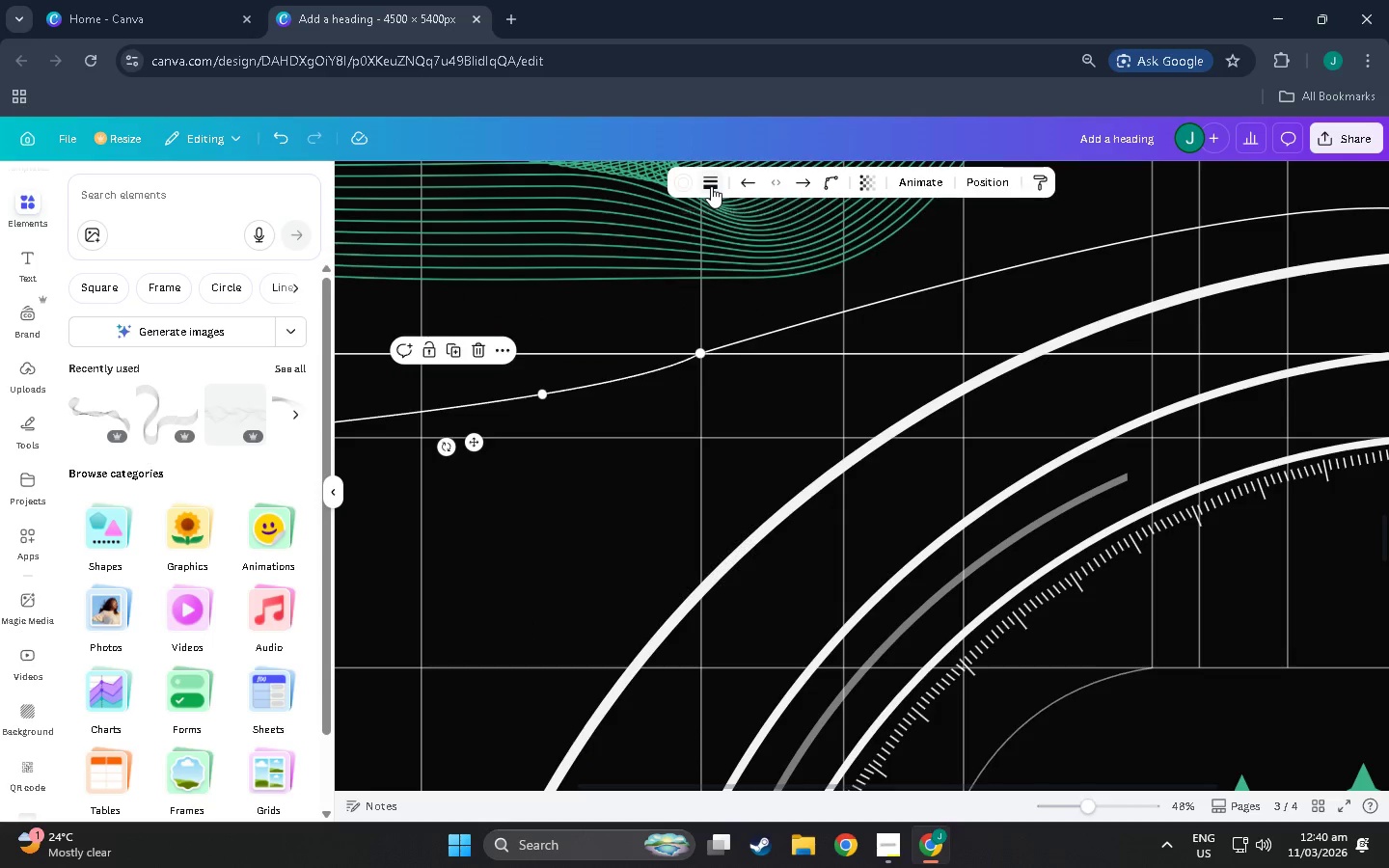 
left_click([711, 186])
 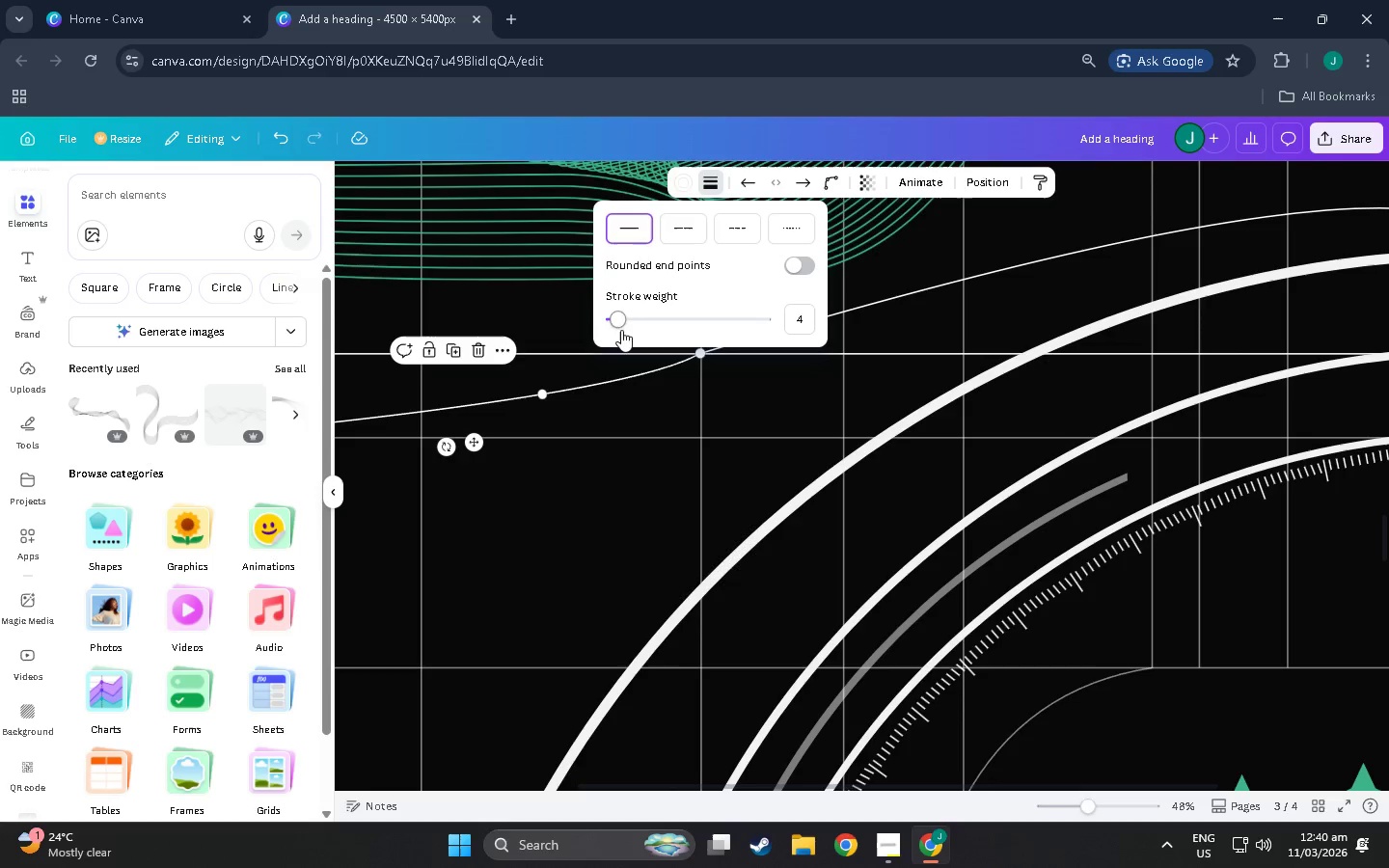 
left_click_drag(start_coordinate=[619, 324], to_coordinate=[641, 324])
 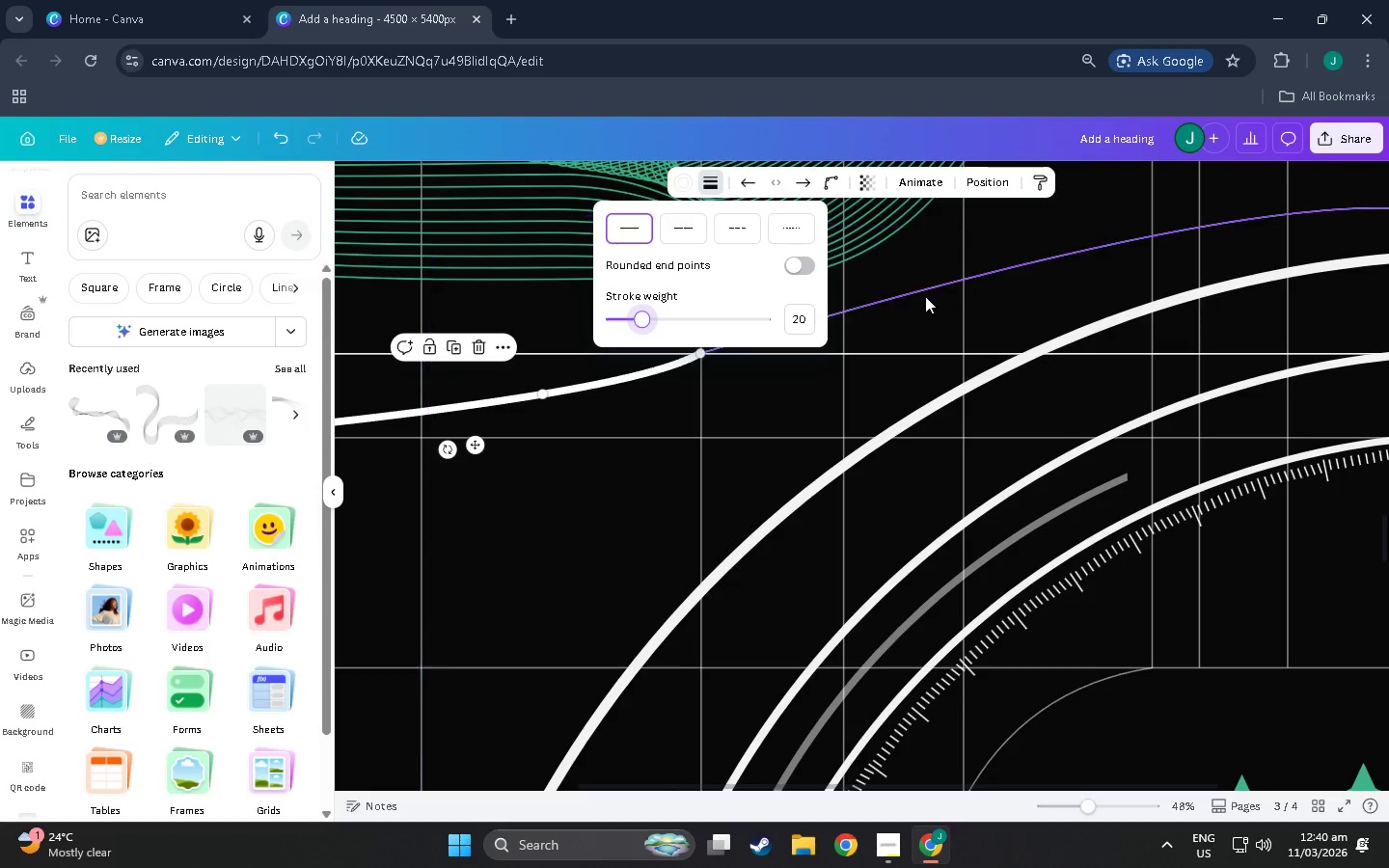 
left_click([924, 296])
 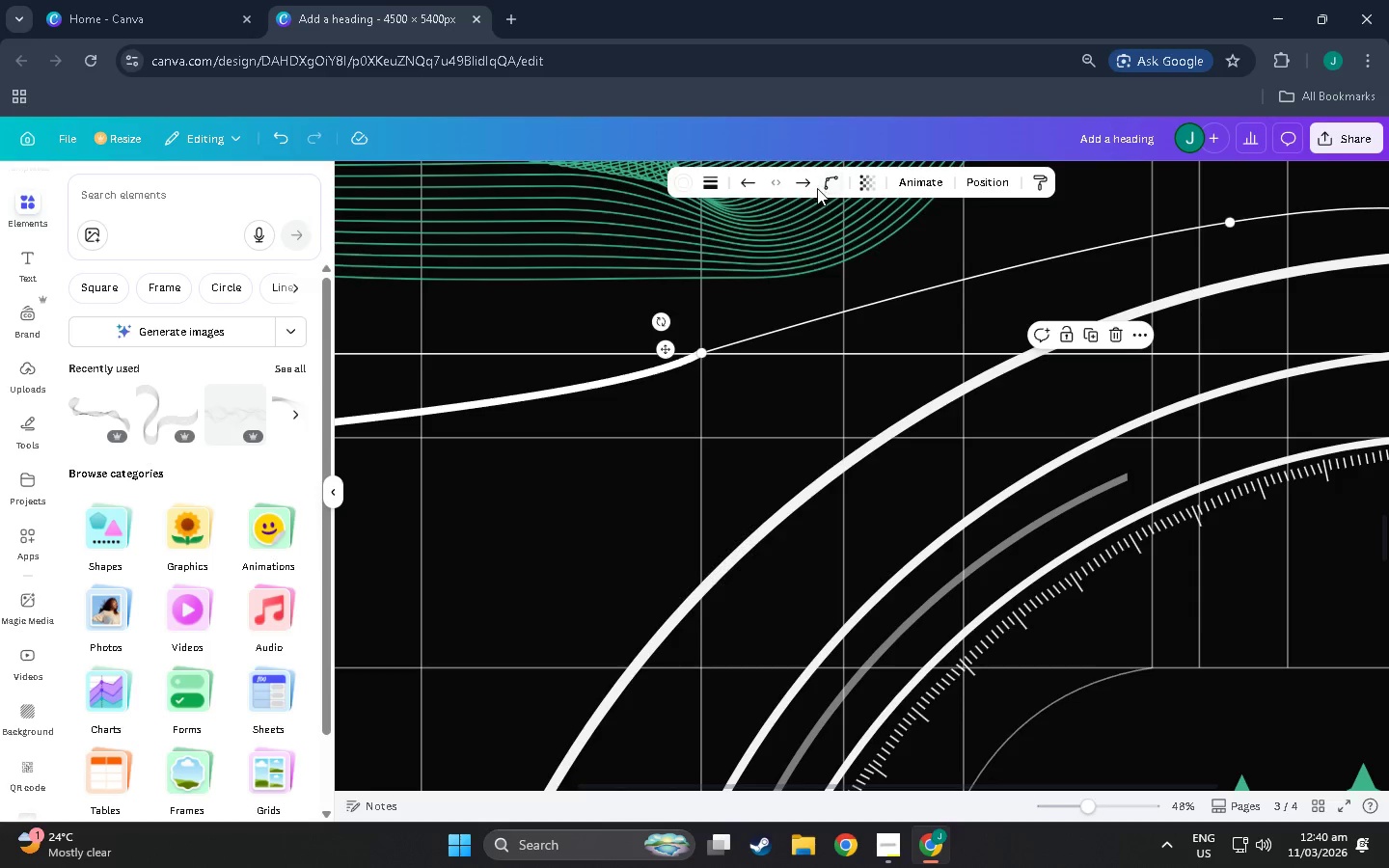 
left_click([715, 186])
 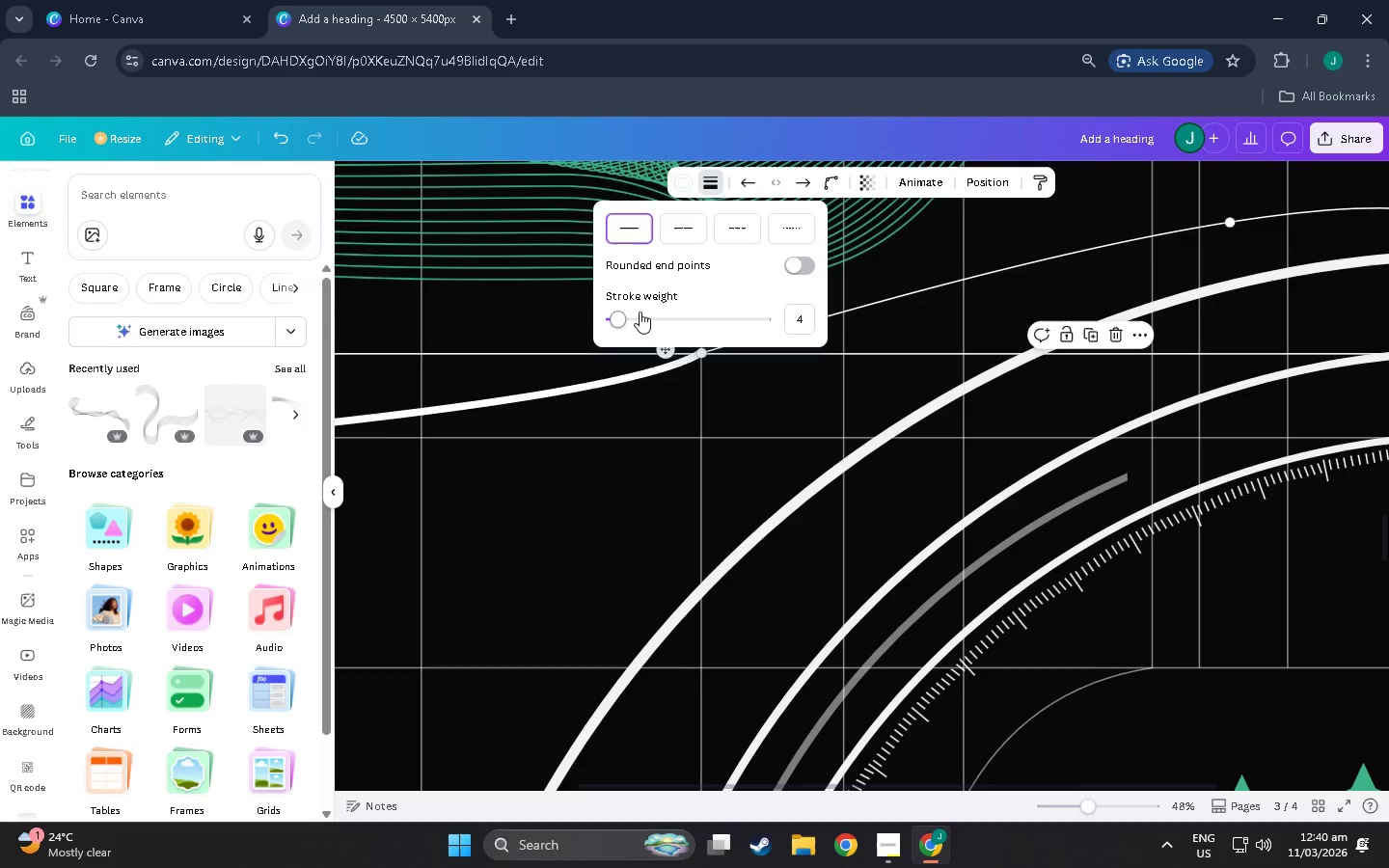 
left_click_drag(start_coordinate=[617, 311], to_coordinate=[642, 311])
 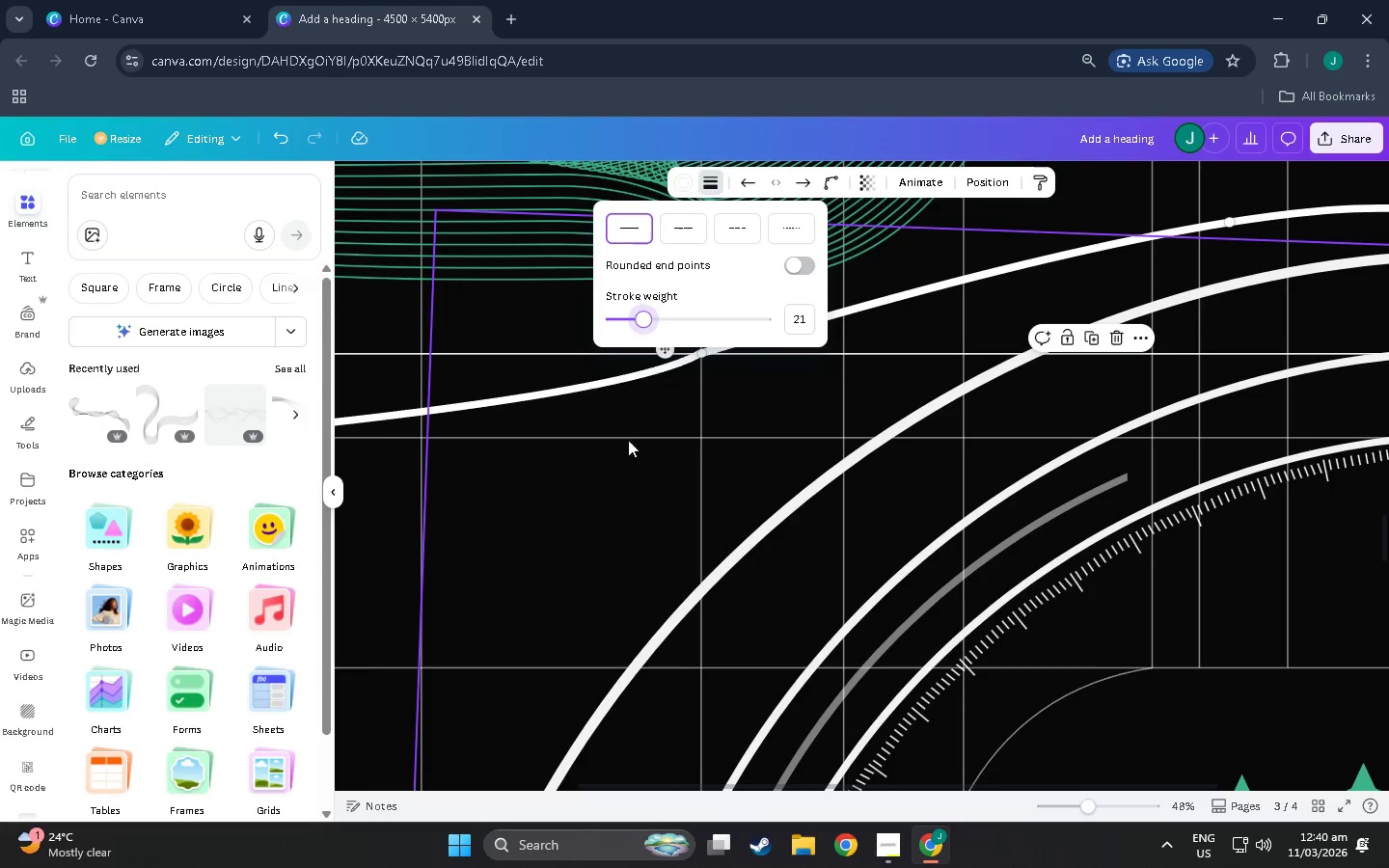 
left_click([628, 452])
 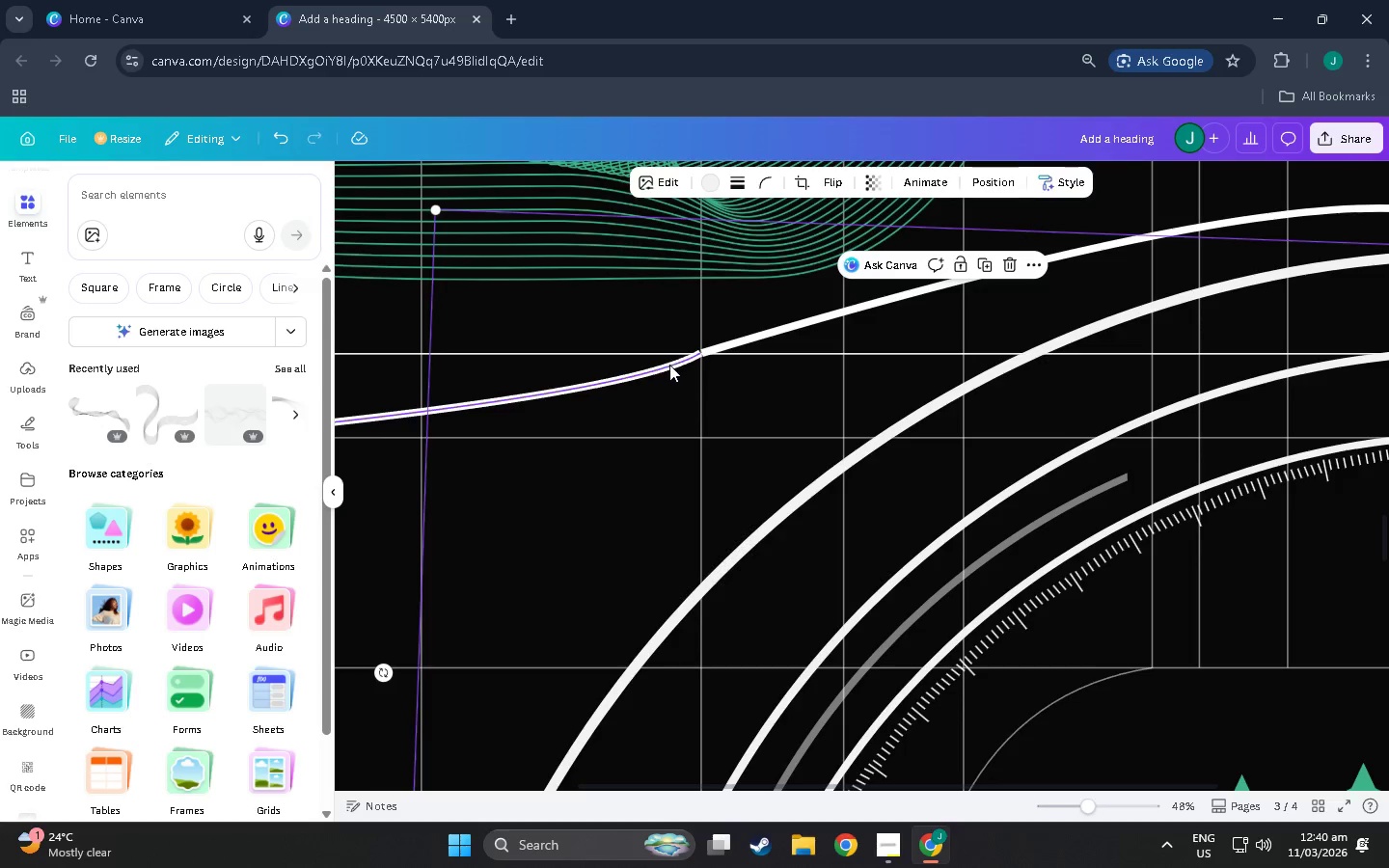 
left_click([669, 365])
 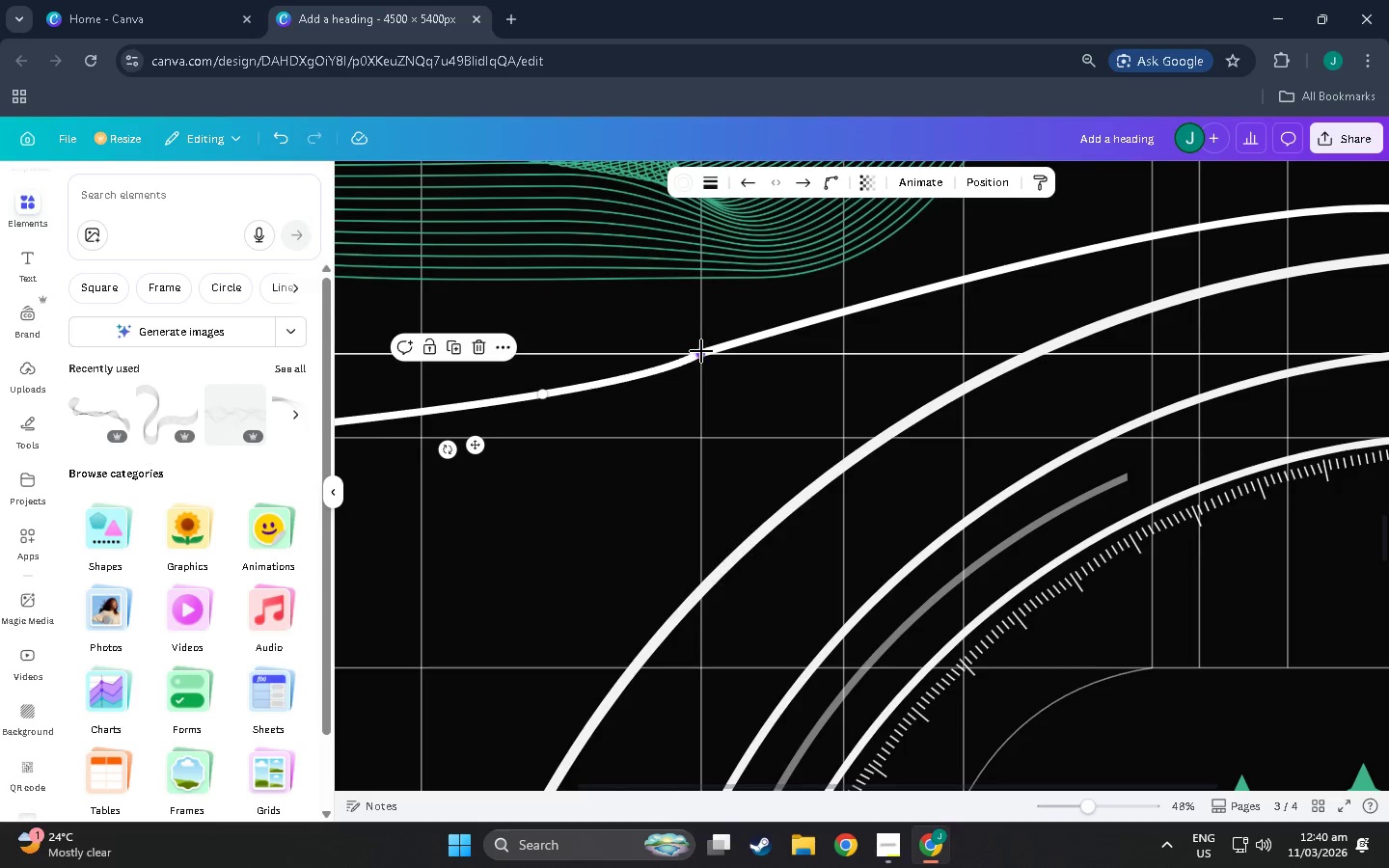 
hold_key(key=ControlLeft, duration=1.47)
left_click_drag(start_coordinate=[701, 351], to_coordinate=[708, 349])
 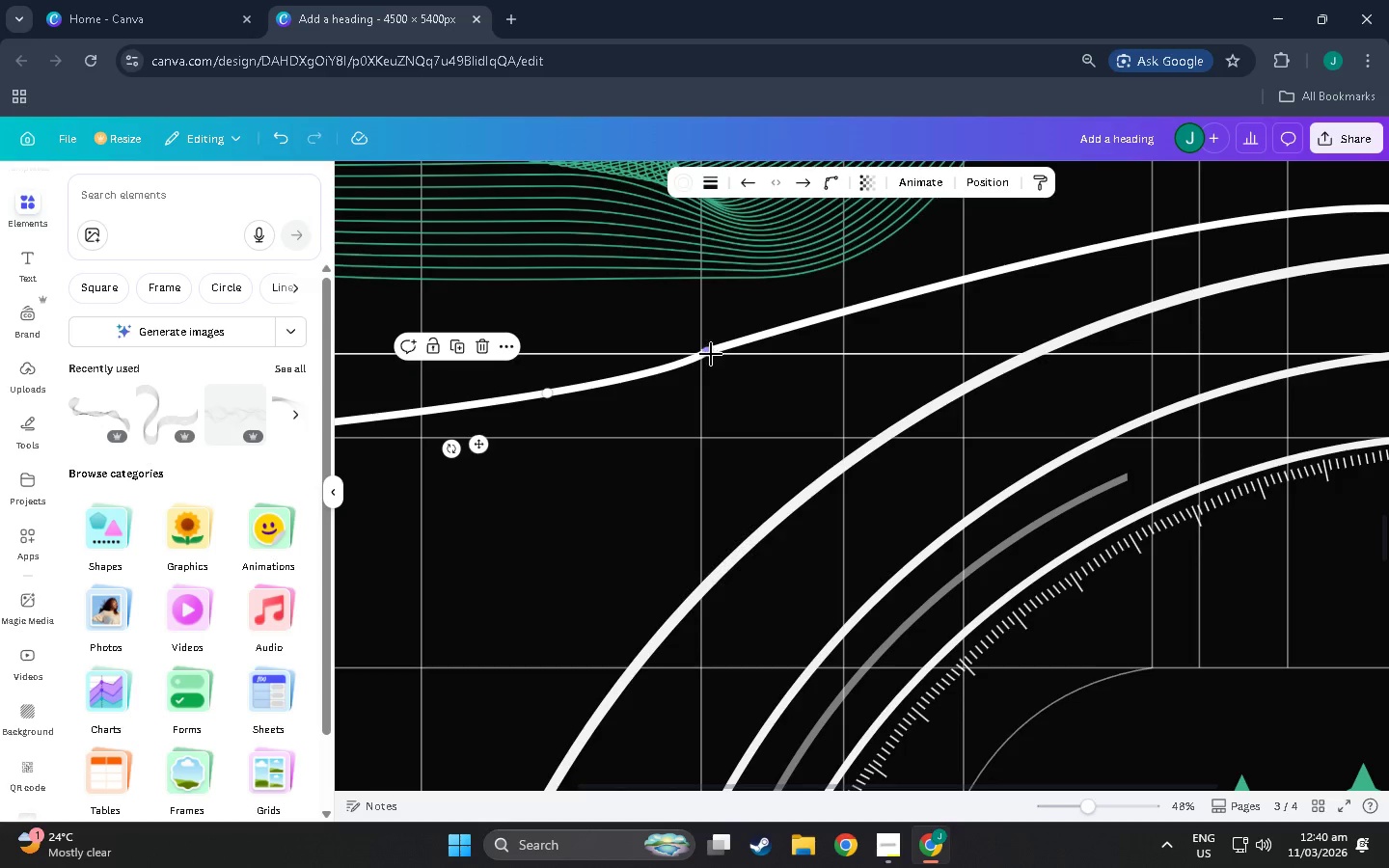 
left_click_drag(start_coordinate=[711, 352], to_coordinate=[706, 351])
 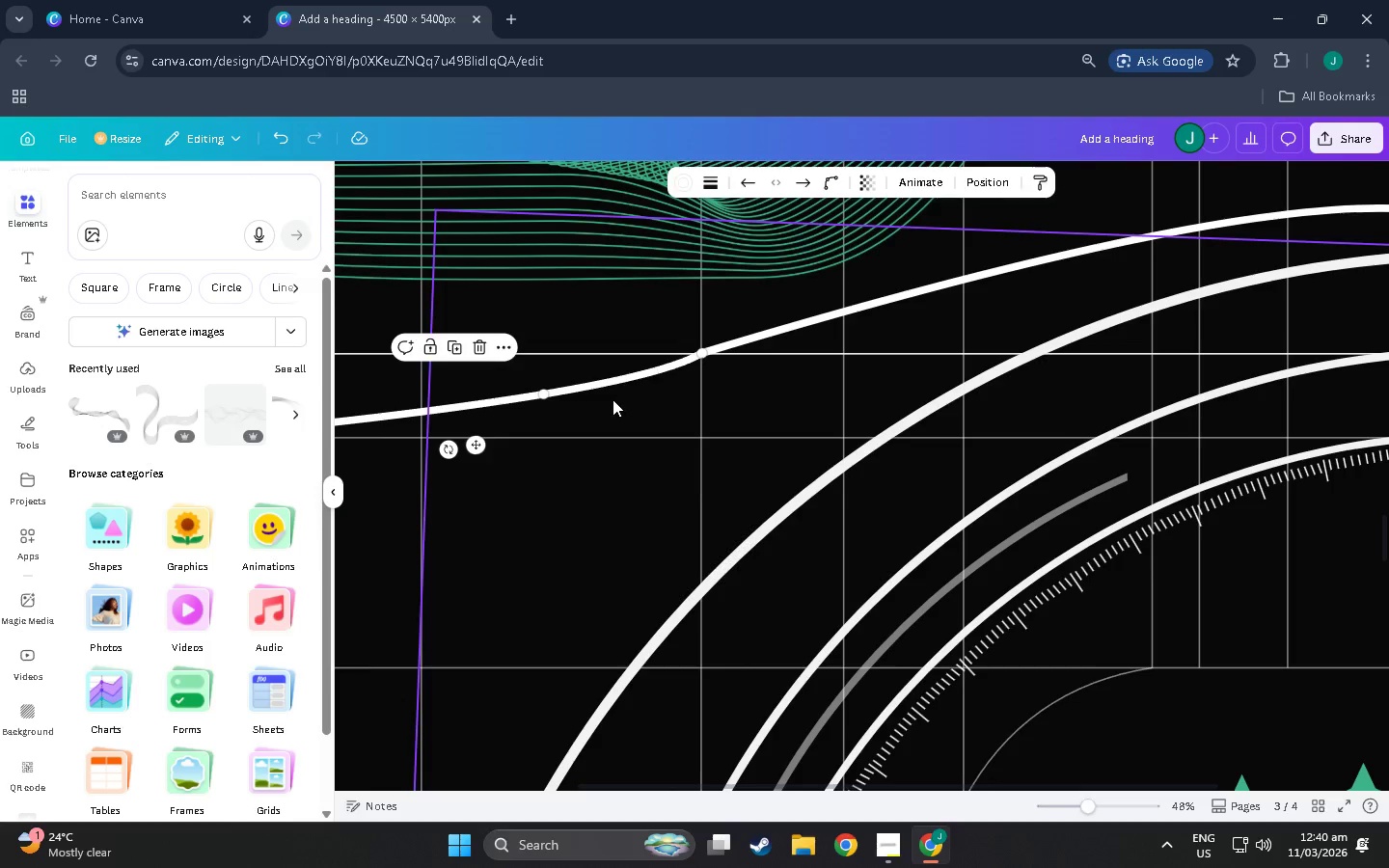 
left_click([613, 399])
 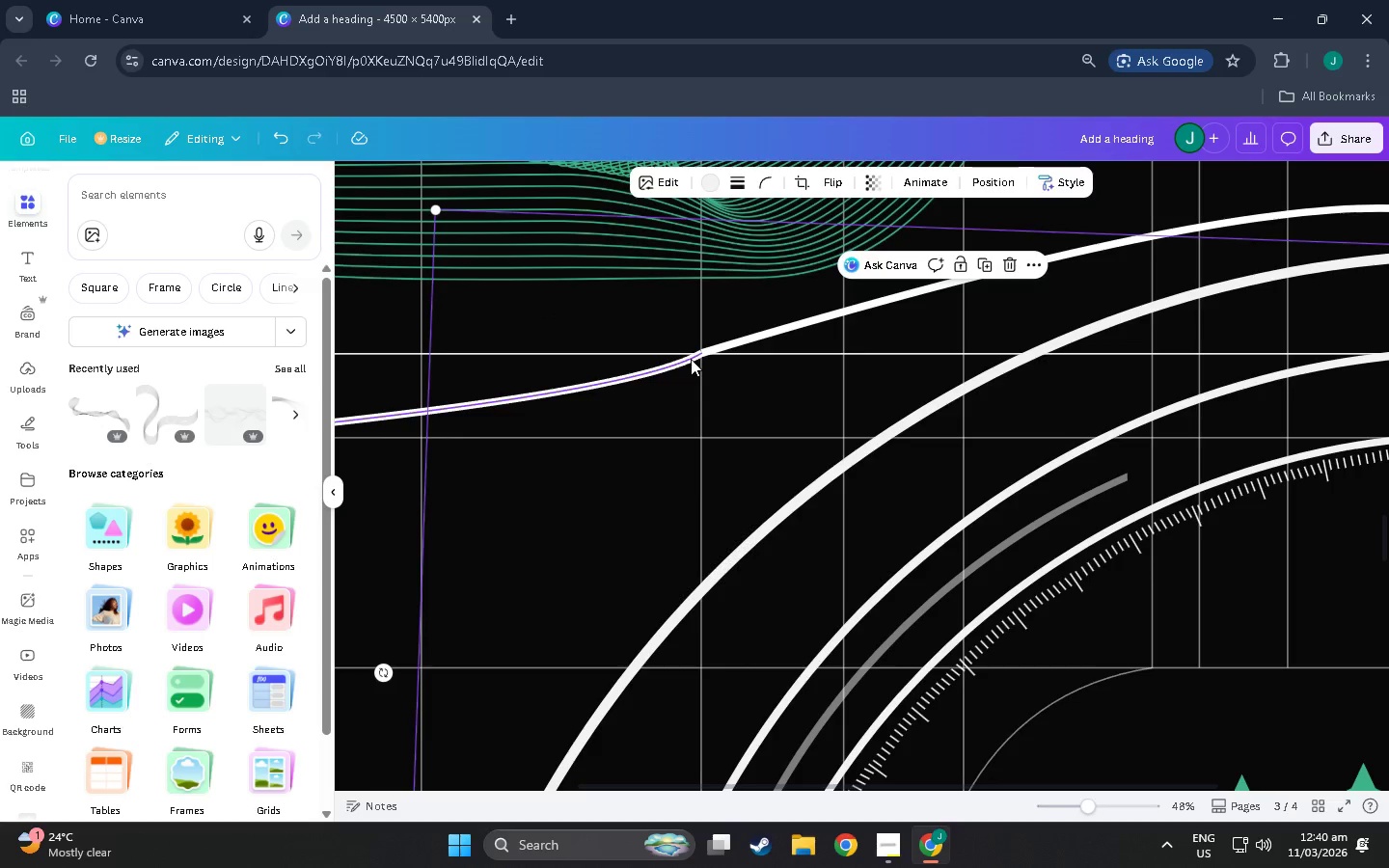 
left_click([683, 359])
 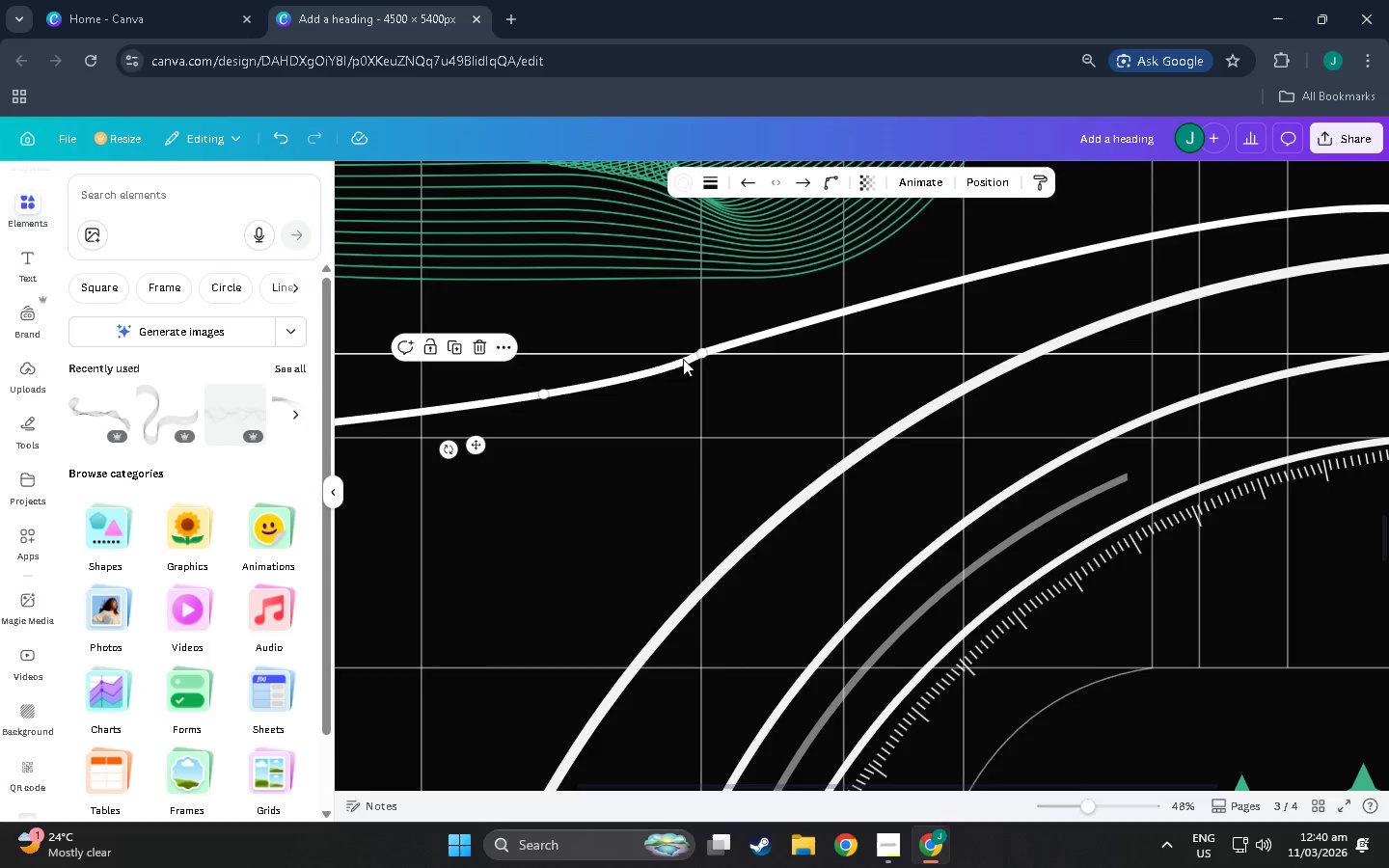 
key(Control+C)
 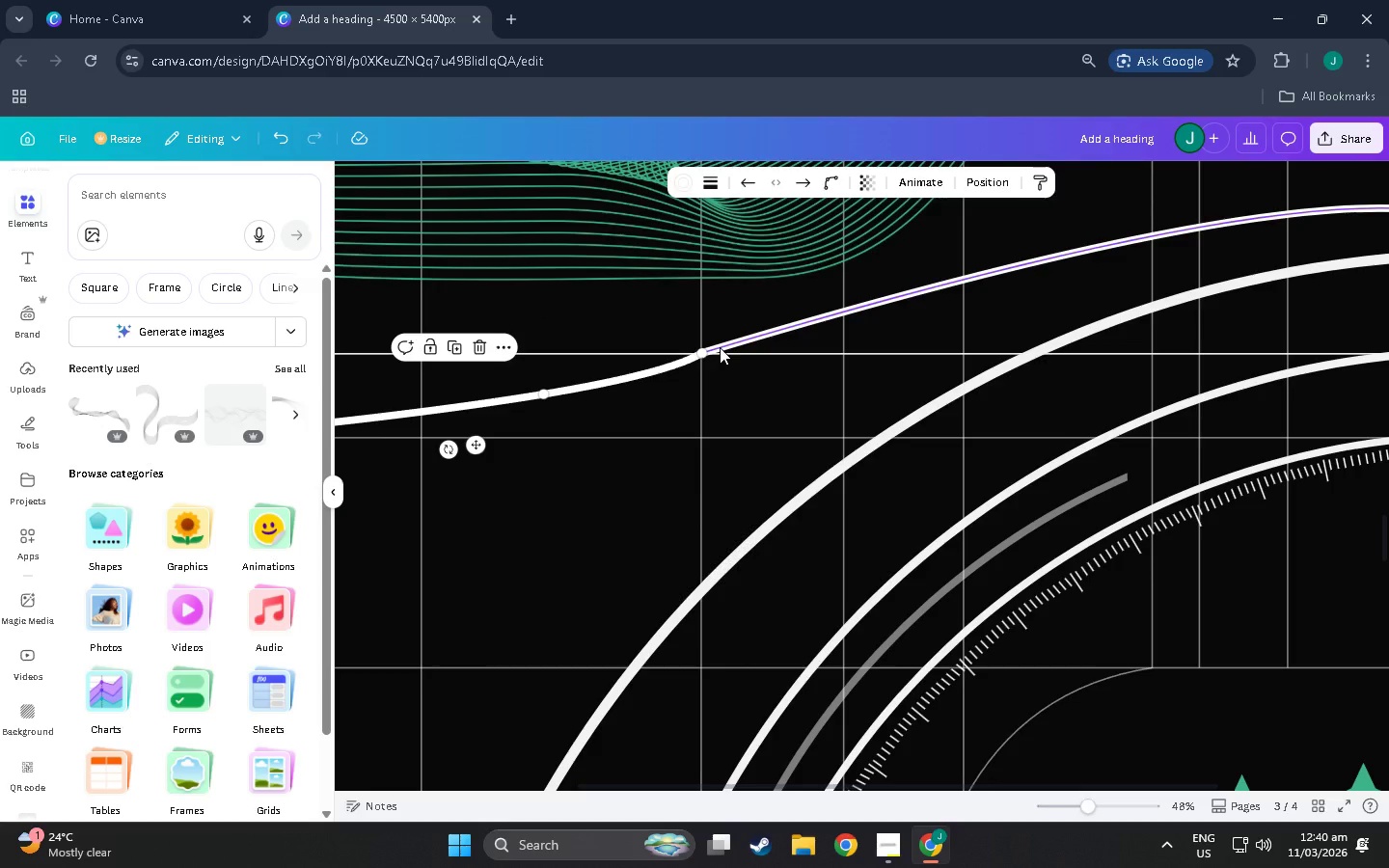 
hold_key(key=ShiftLeft, duration=1.36)
left_click([720, 347])
 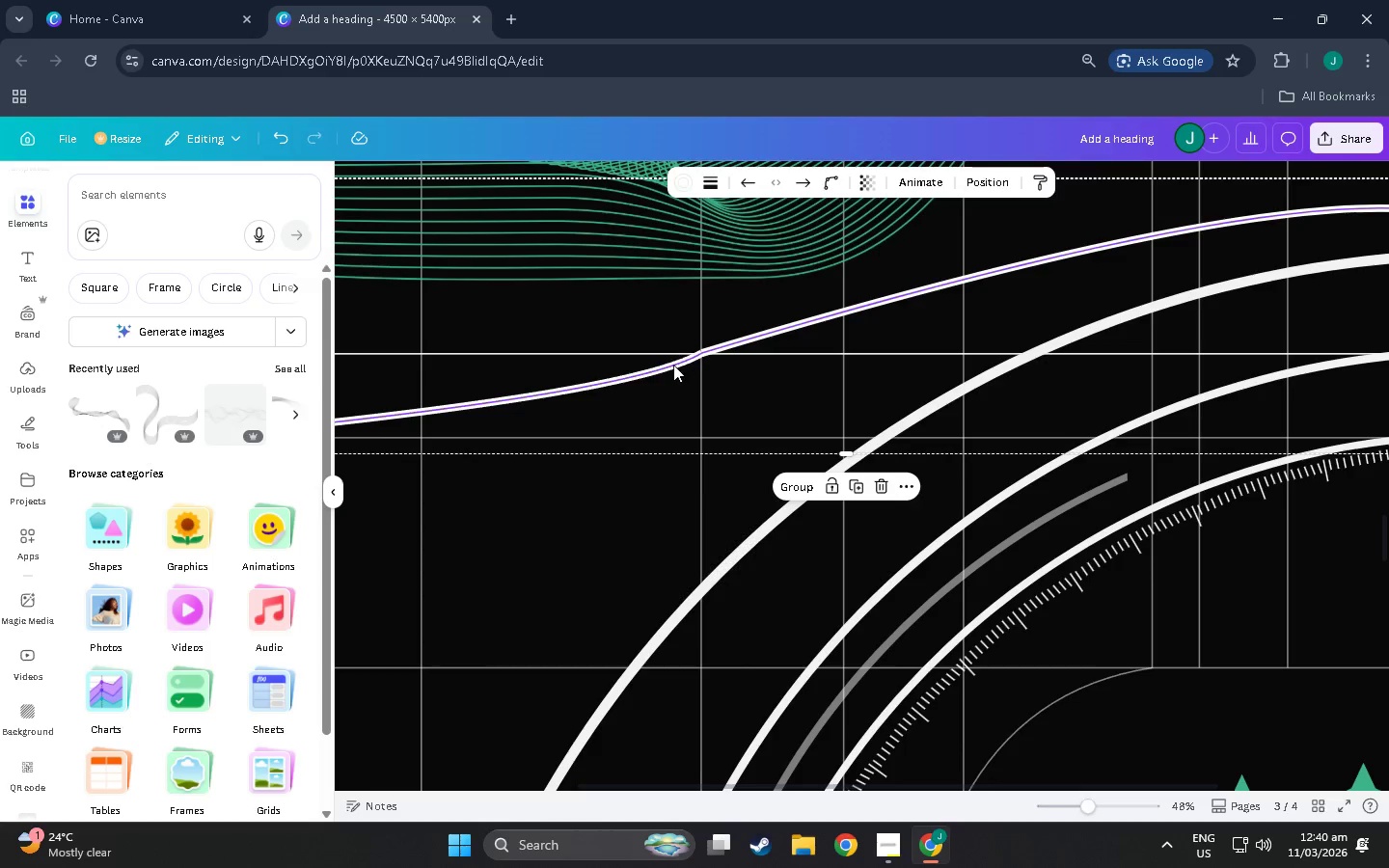 
key(Control+C)
 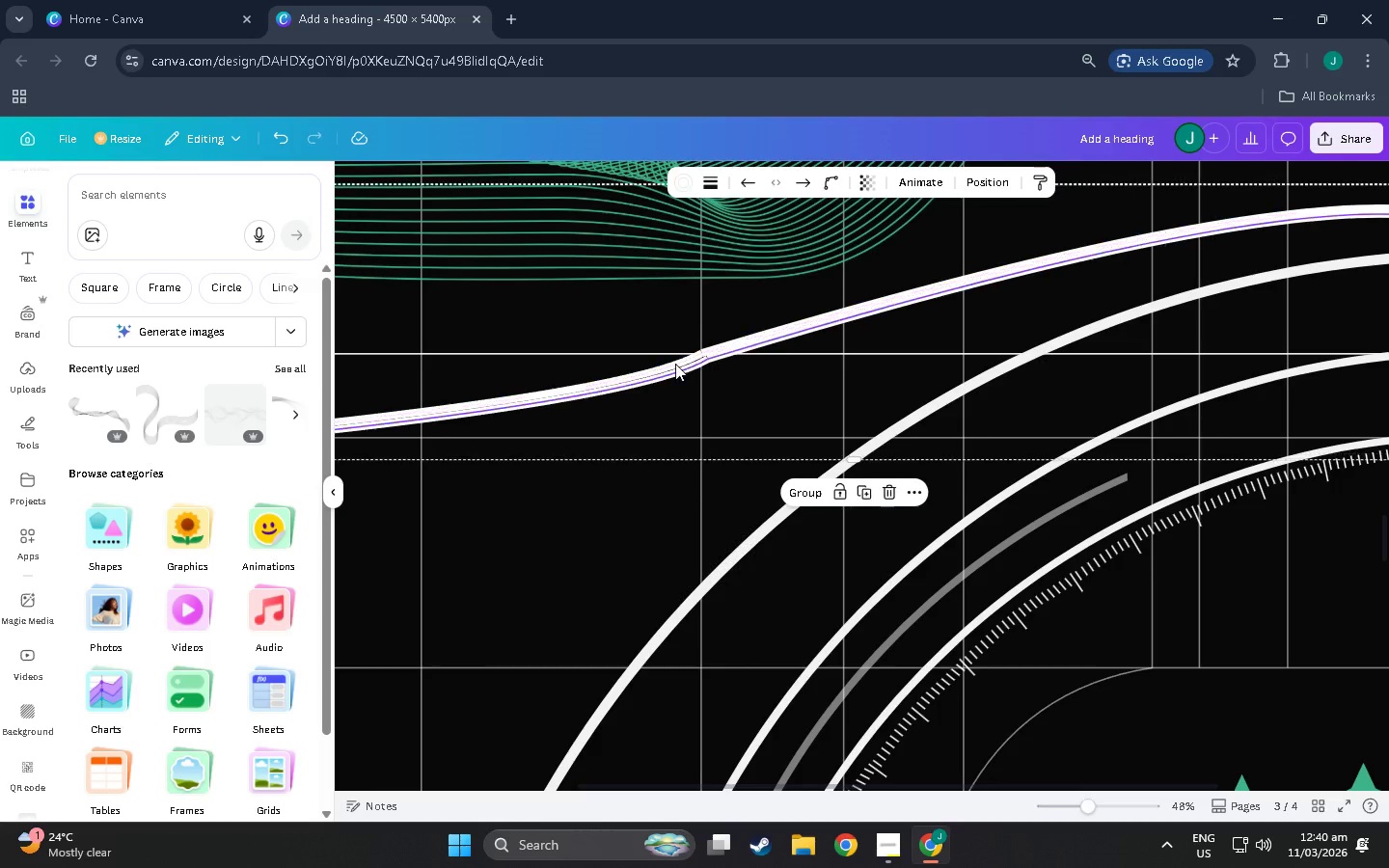 
key(Control+V)
 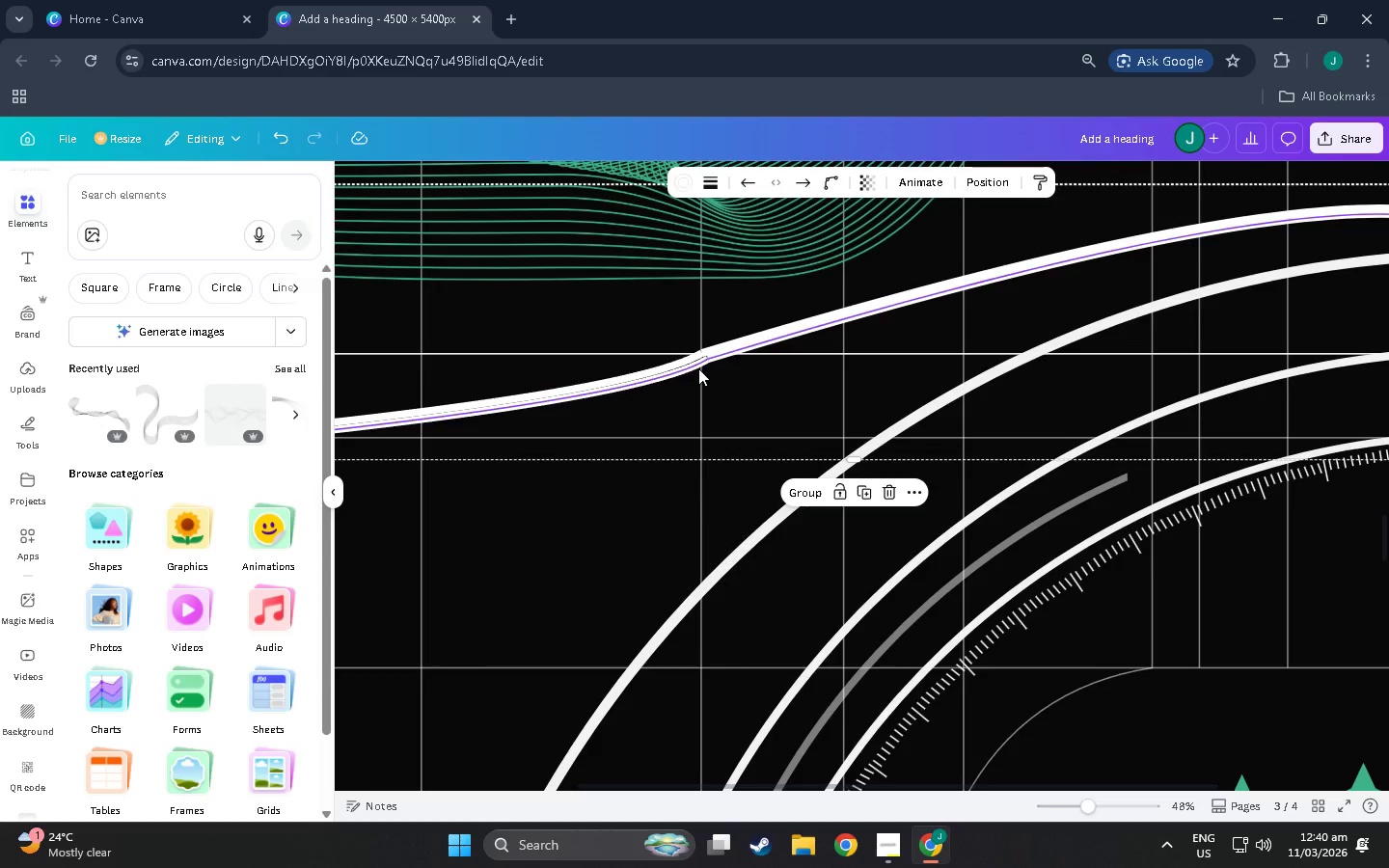 
left_click_drag(start_coordinate=[698, 368], to_coordinate=[694, 333])
 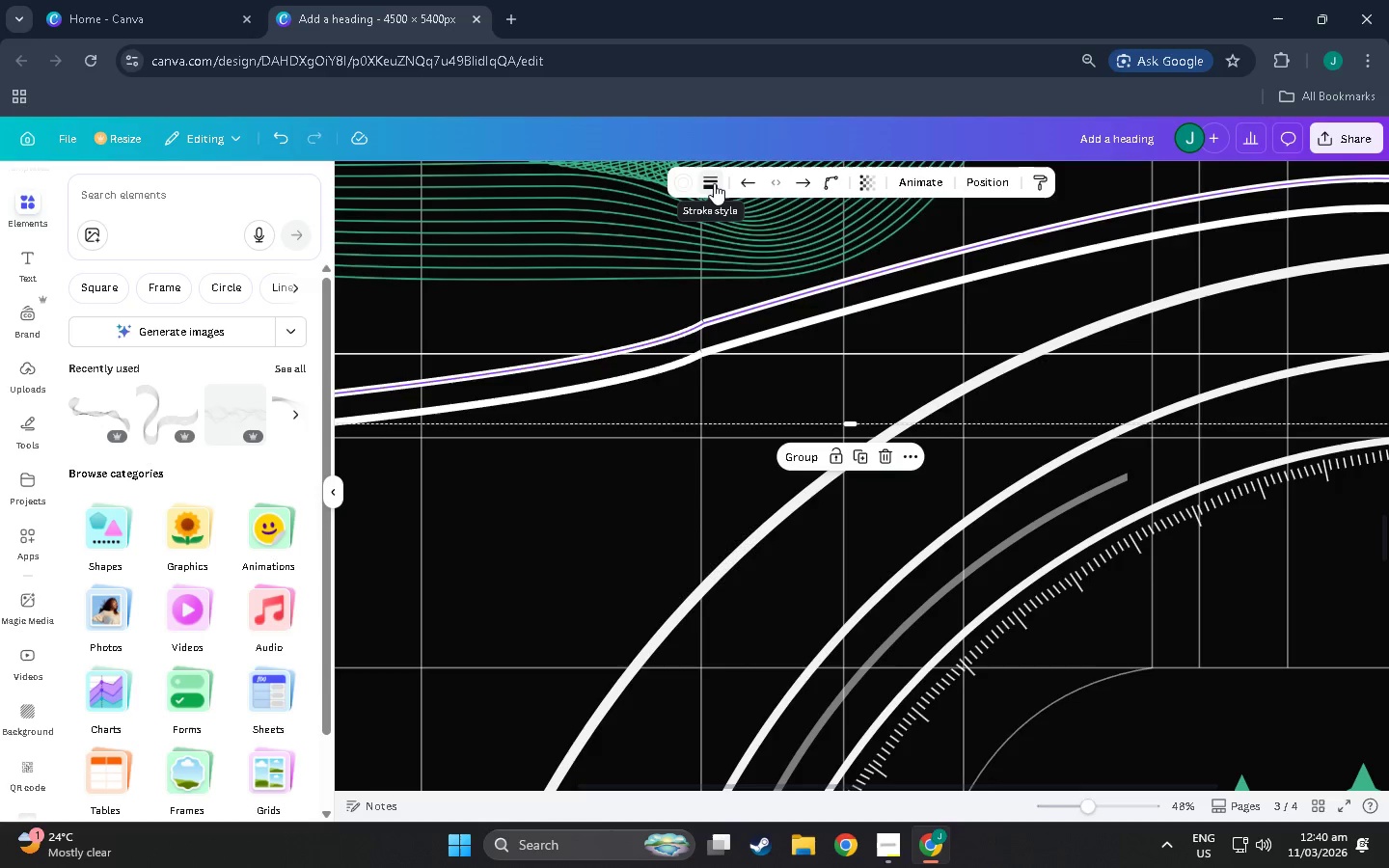 
left_click([714, 183])
 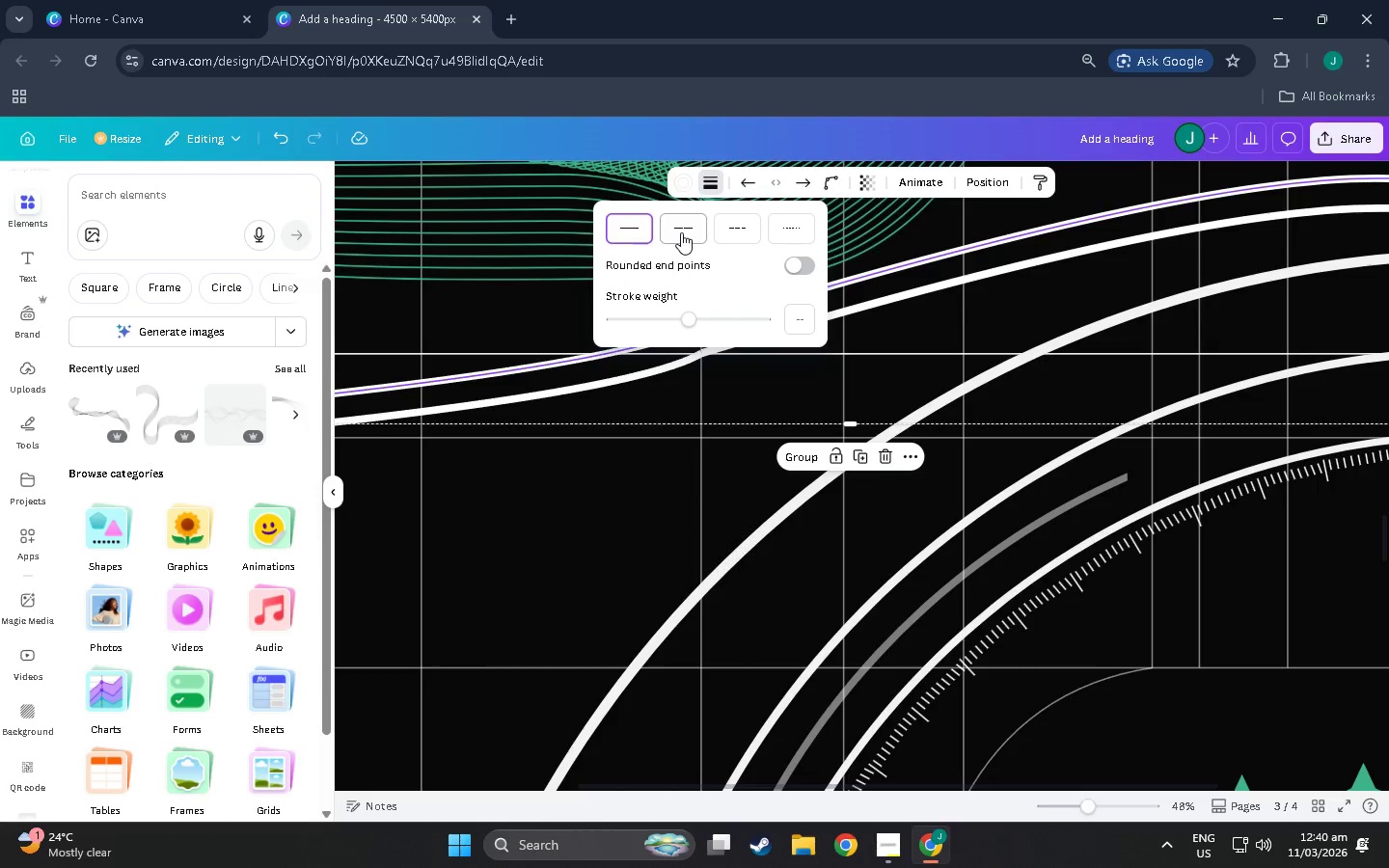 
left_click([681, 232])
 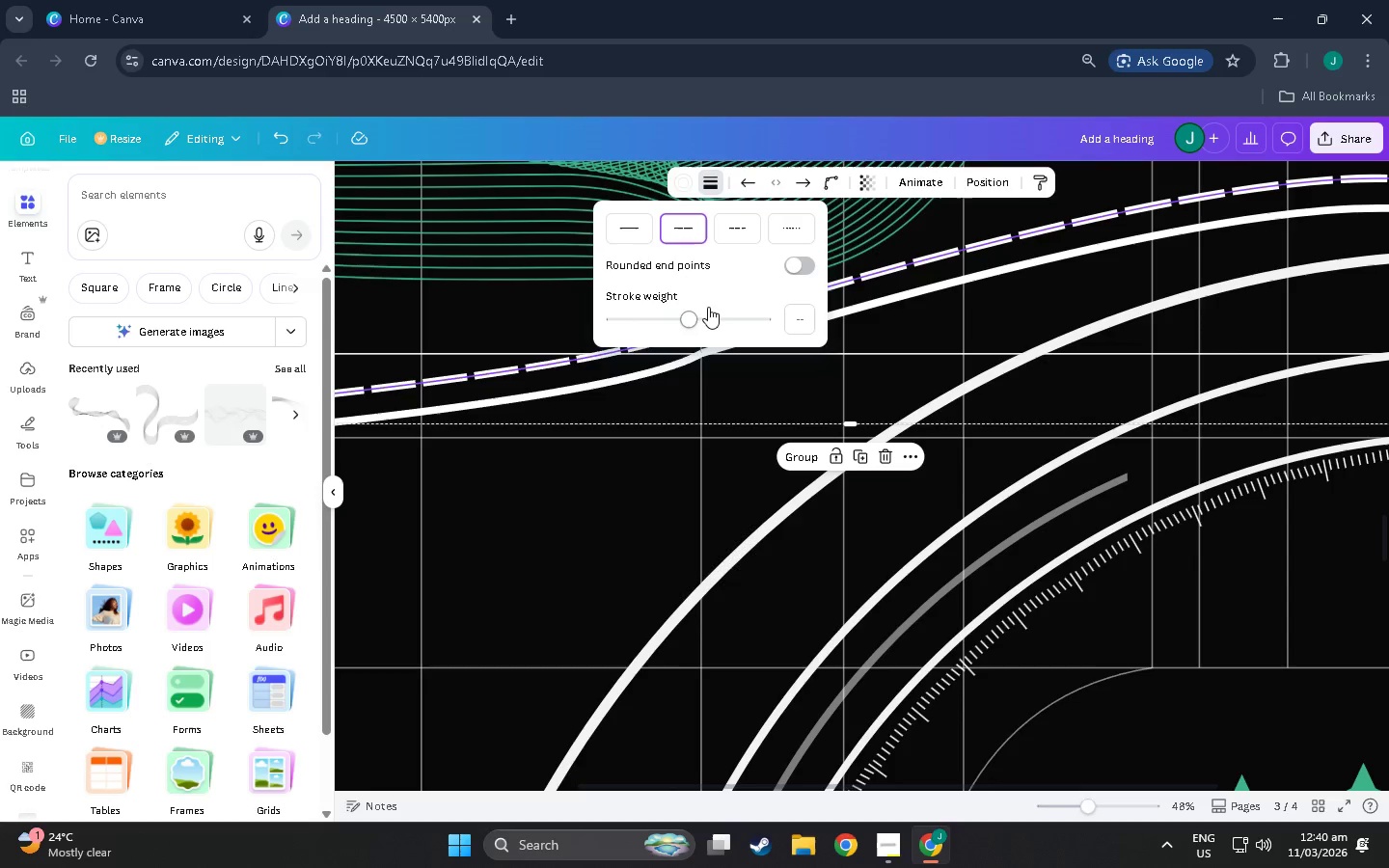 
left_click_drag(start_coordinate=[686, 316], to_coordinate=[615, 326])
 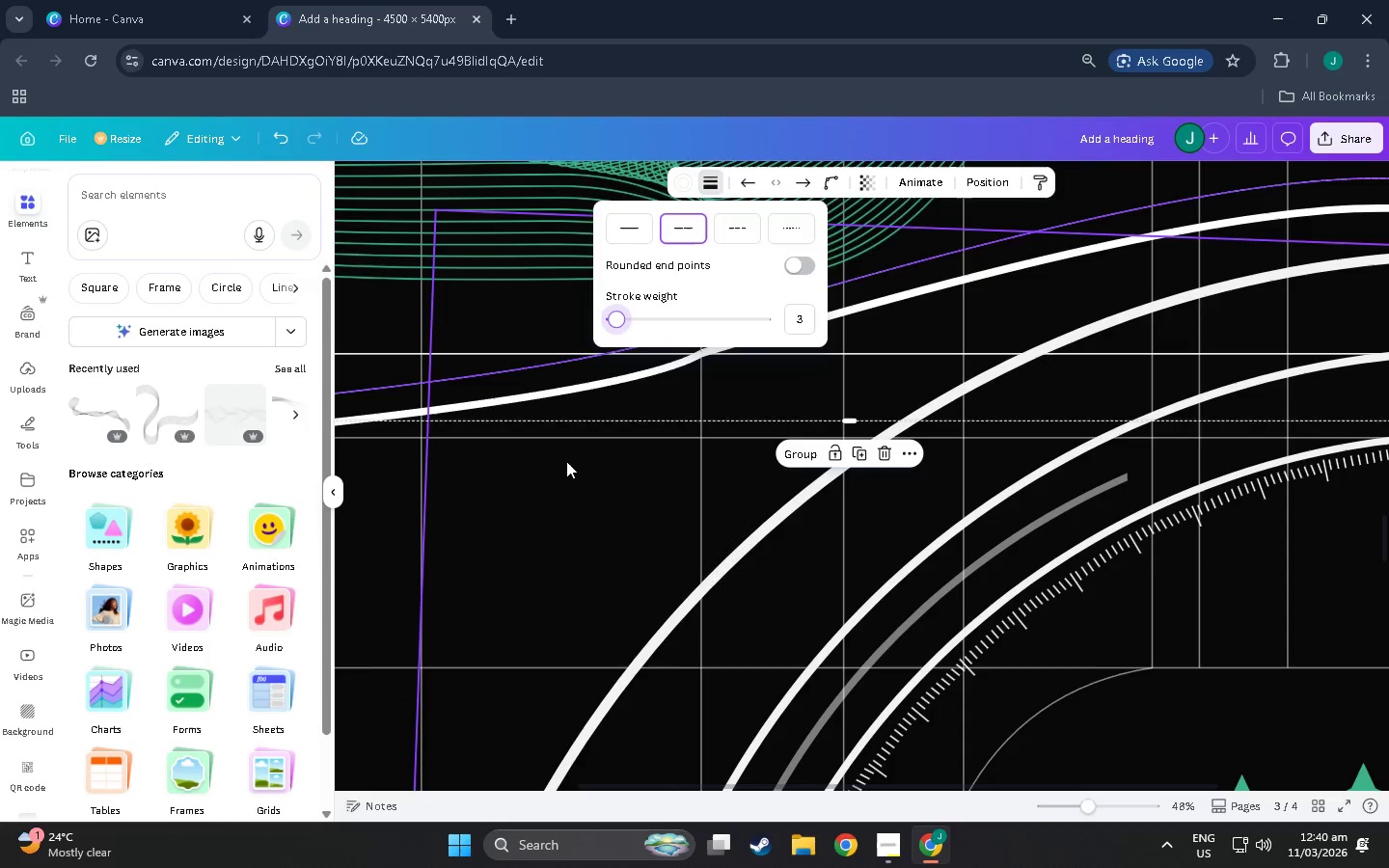 
left_click([566, 461])
 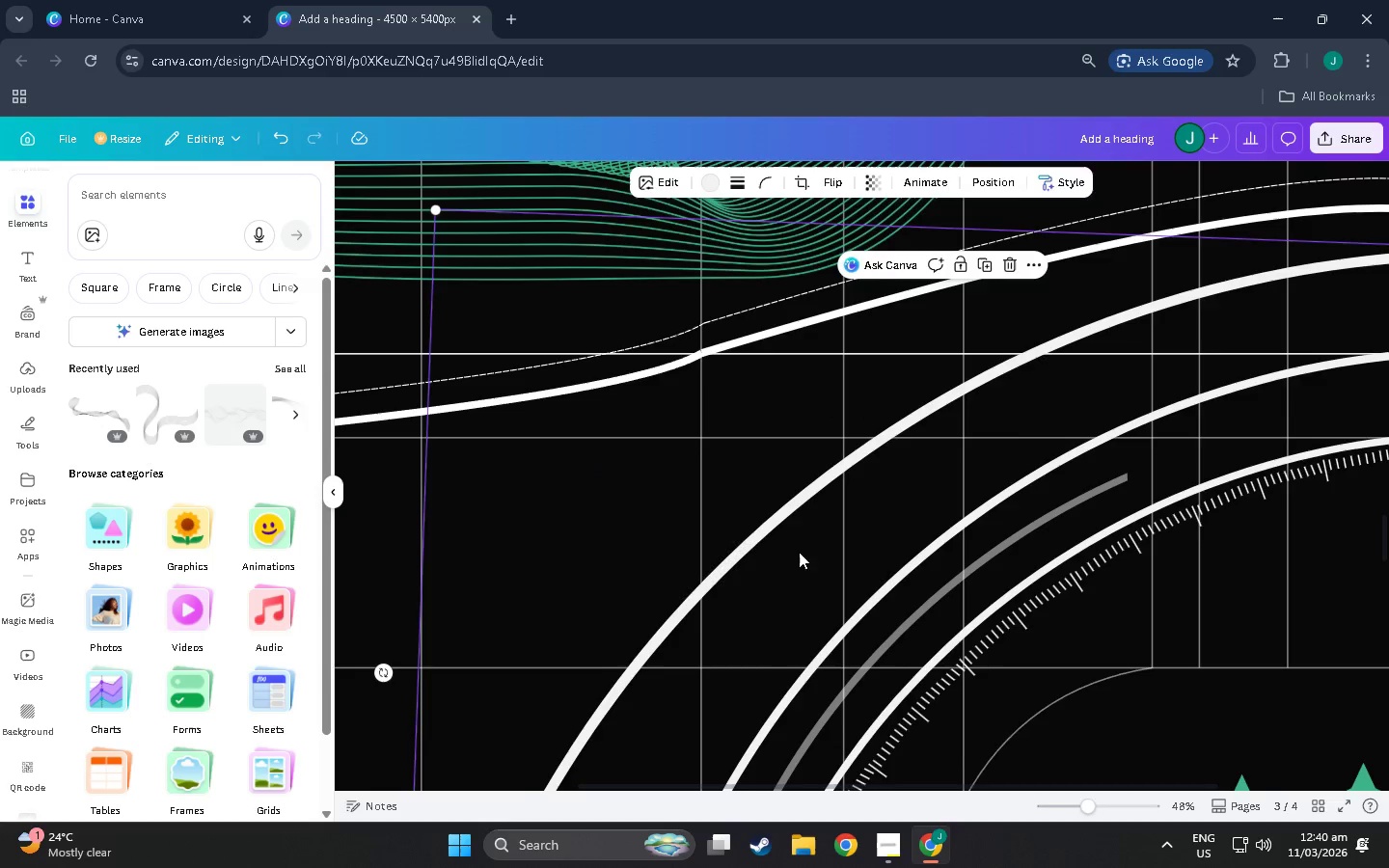 
scroll: coordinate [1043, 687], scroll_direction: down, amount: 1.0
 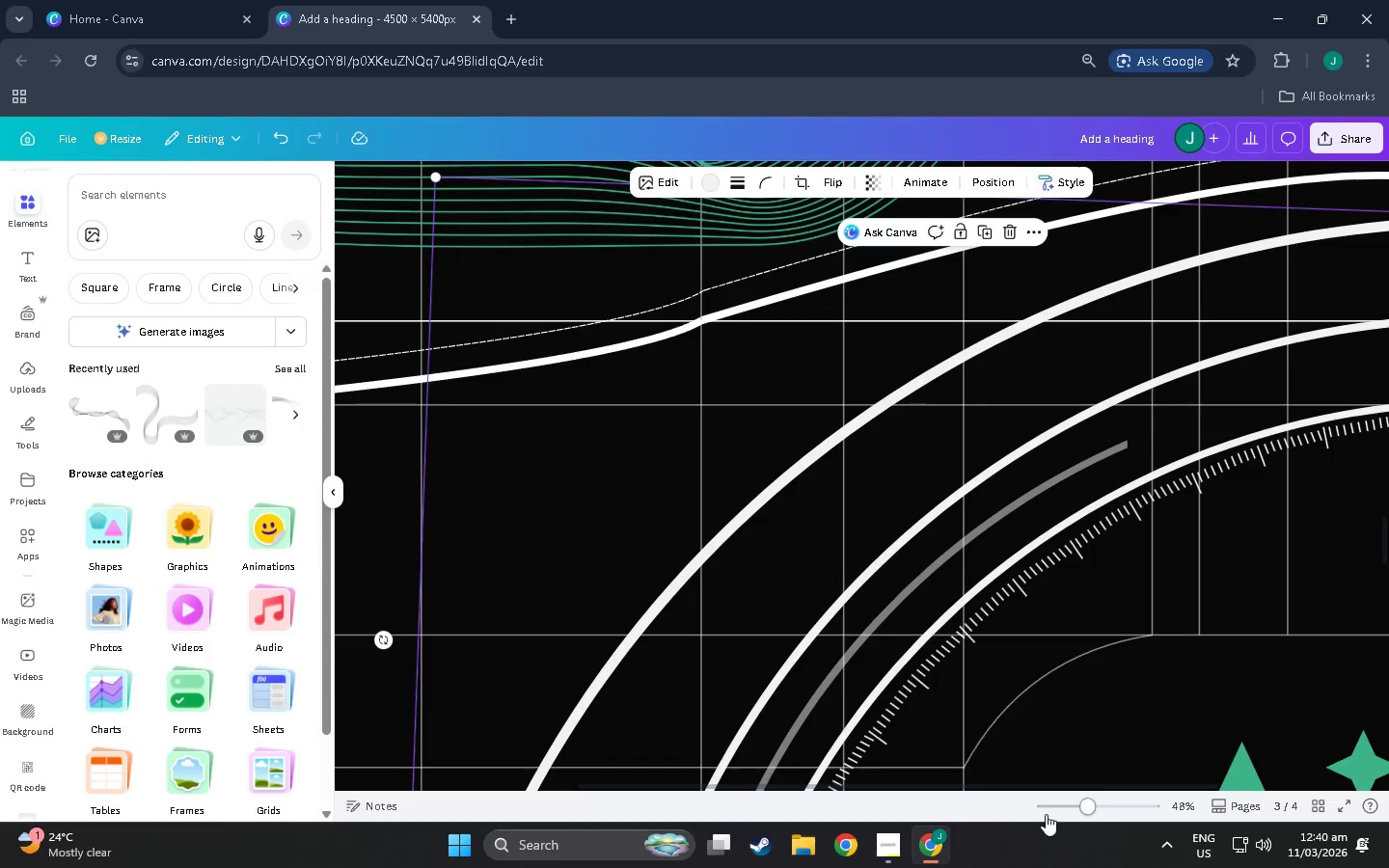 
left_click([1067, 805])
 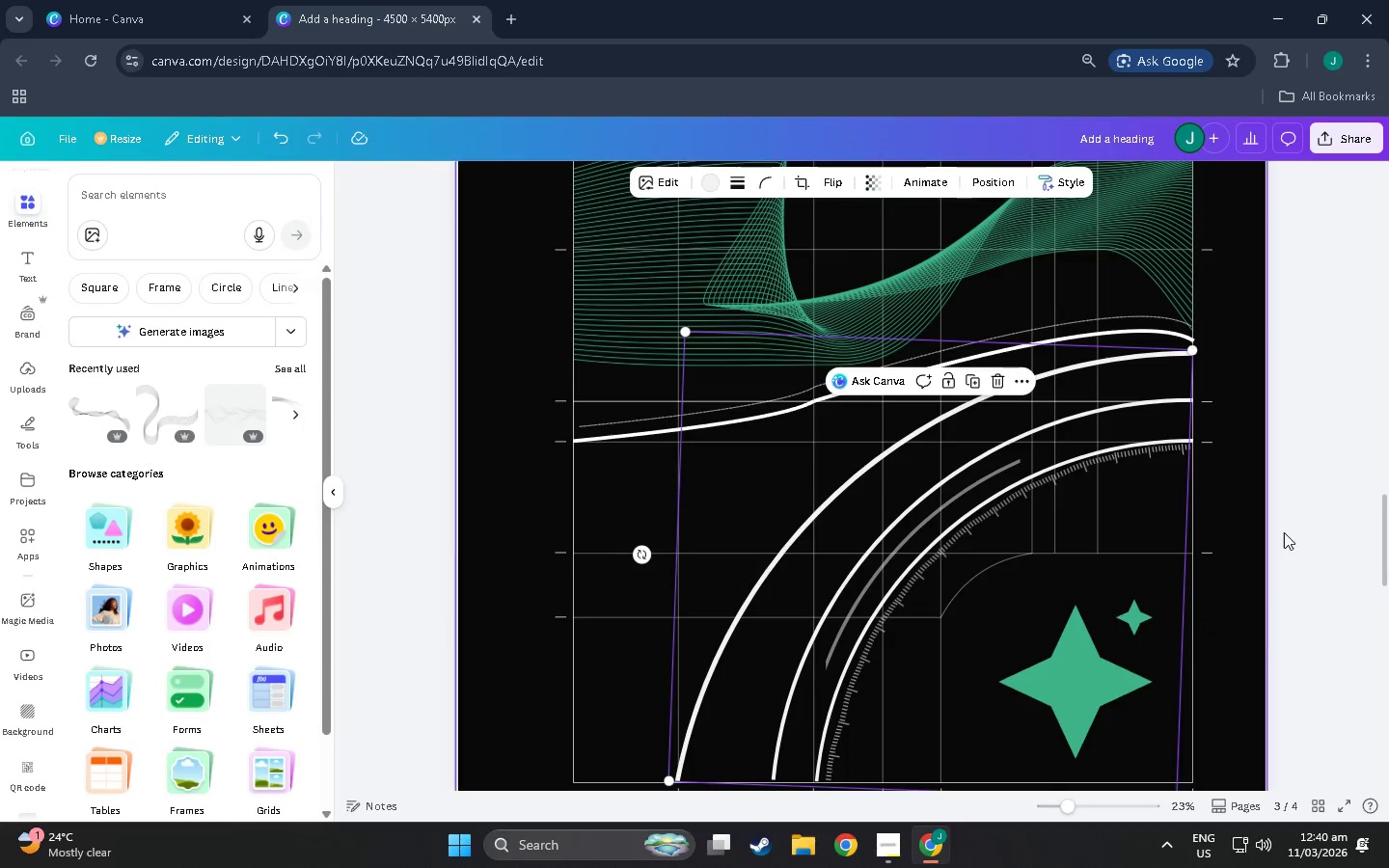 
left_click([1304, 523])
 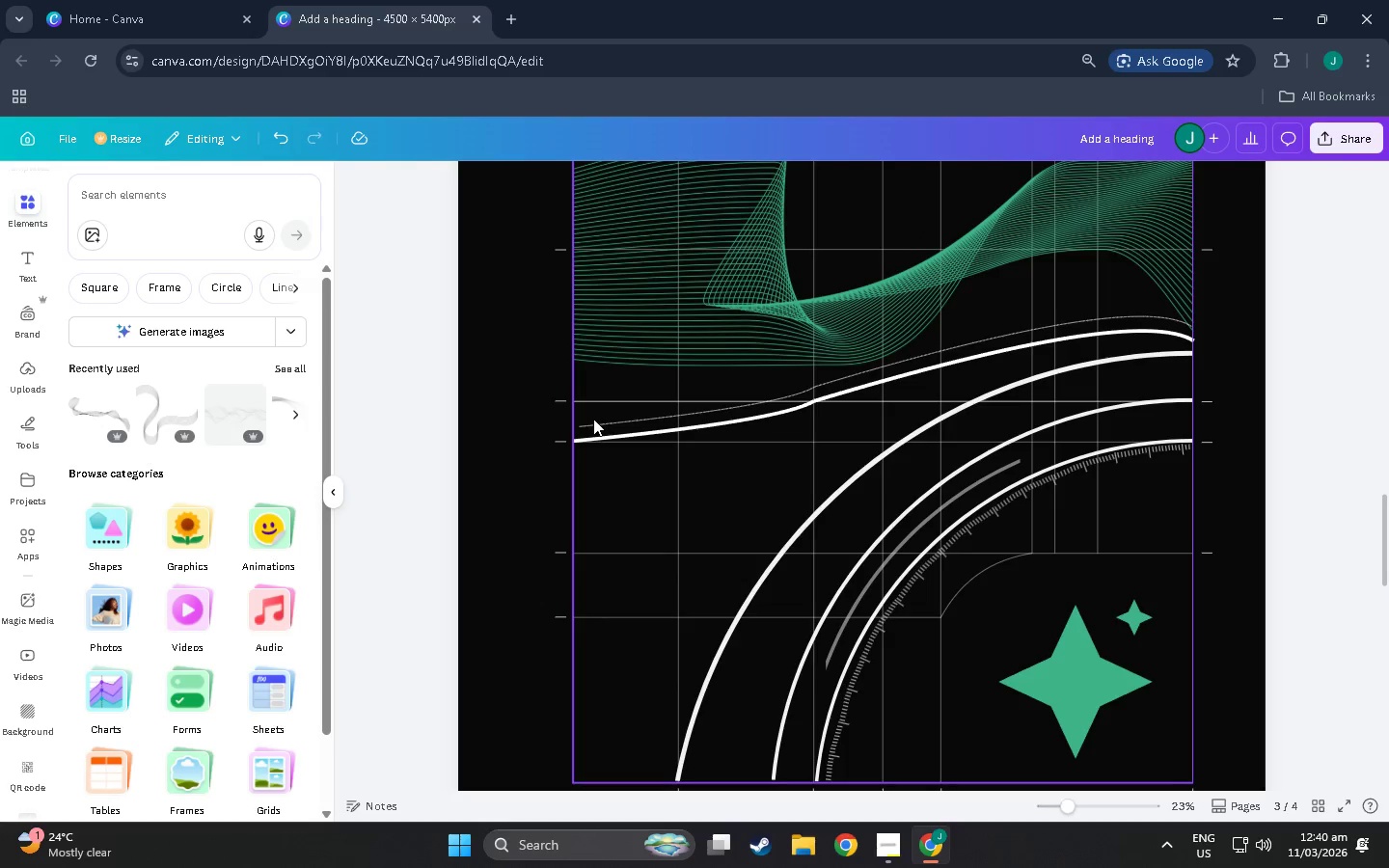 
left_click([593, 429])
 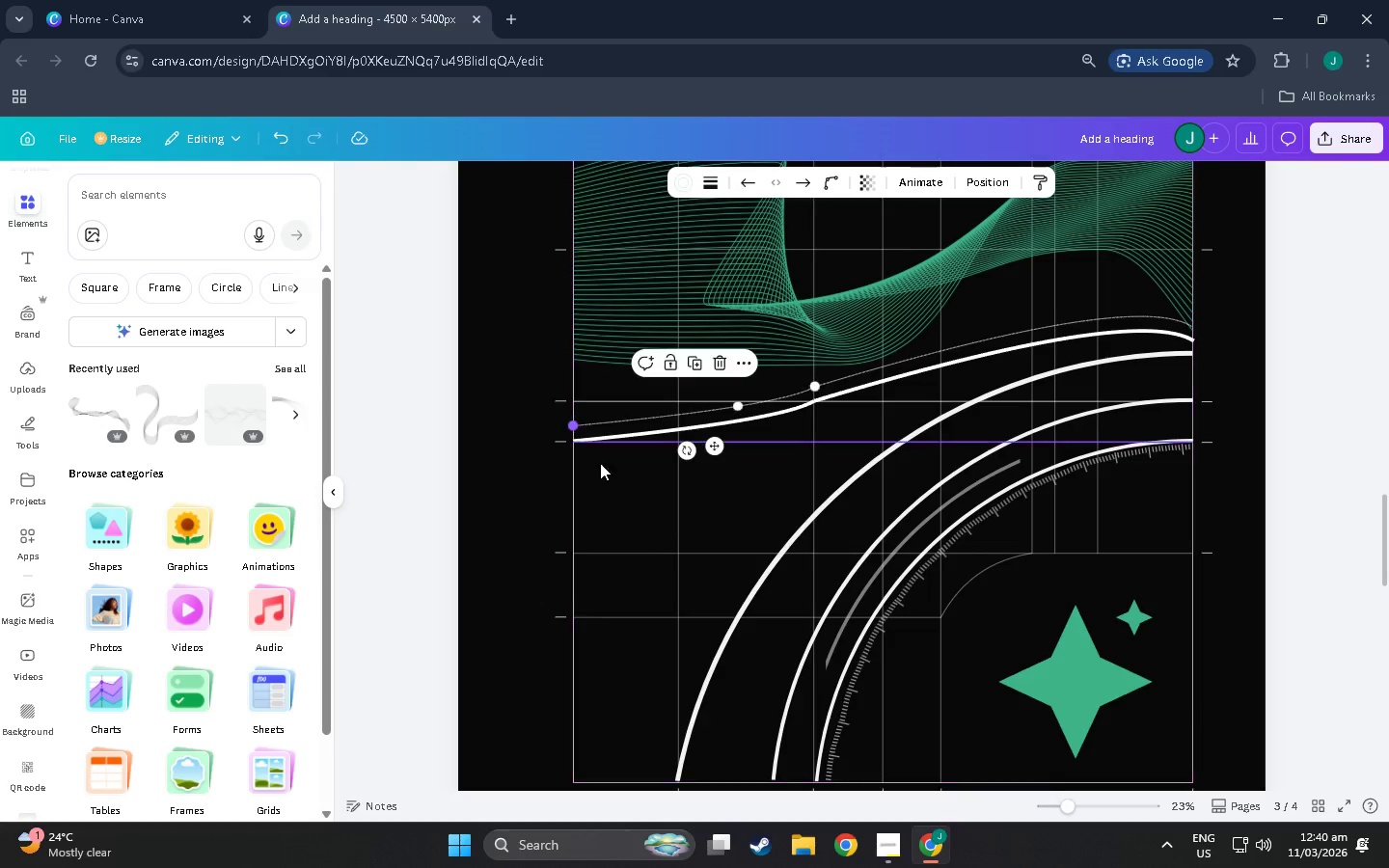 
left_click([559, 597])
 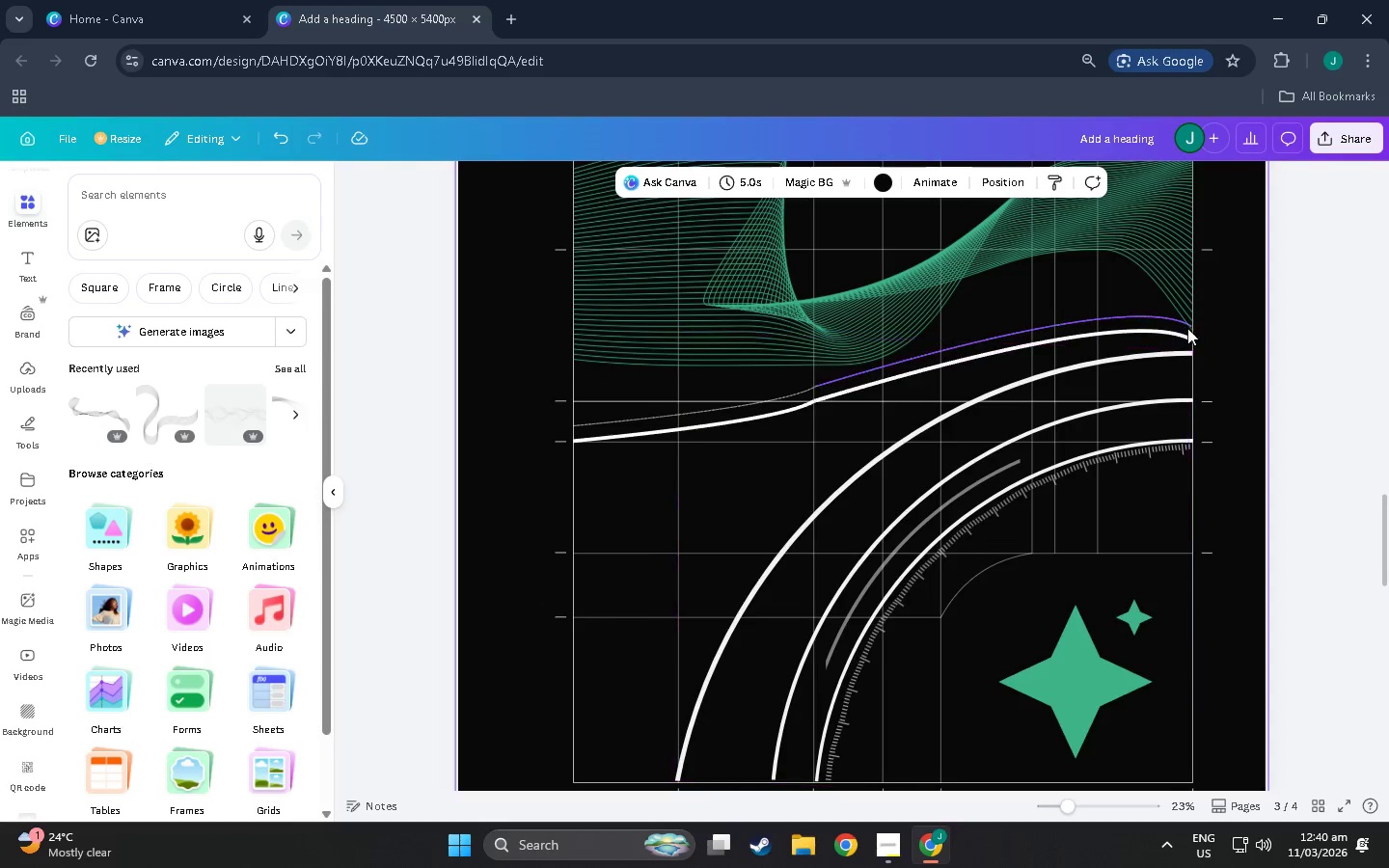 
scroll: coordinate [1355, 465], scroll_direction: up, amount: 7.0
 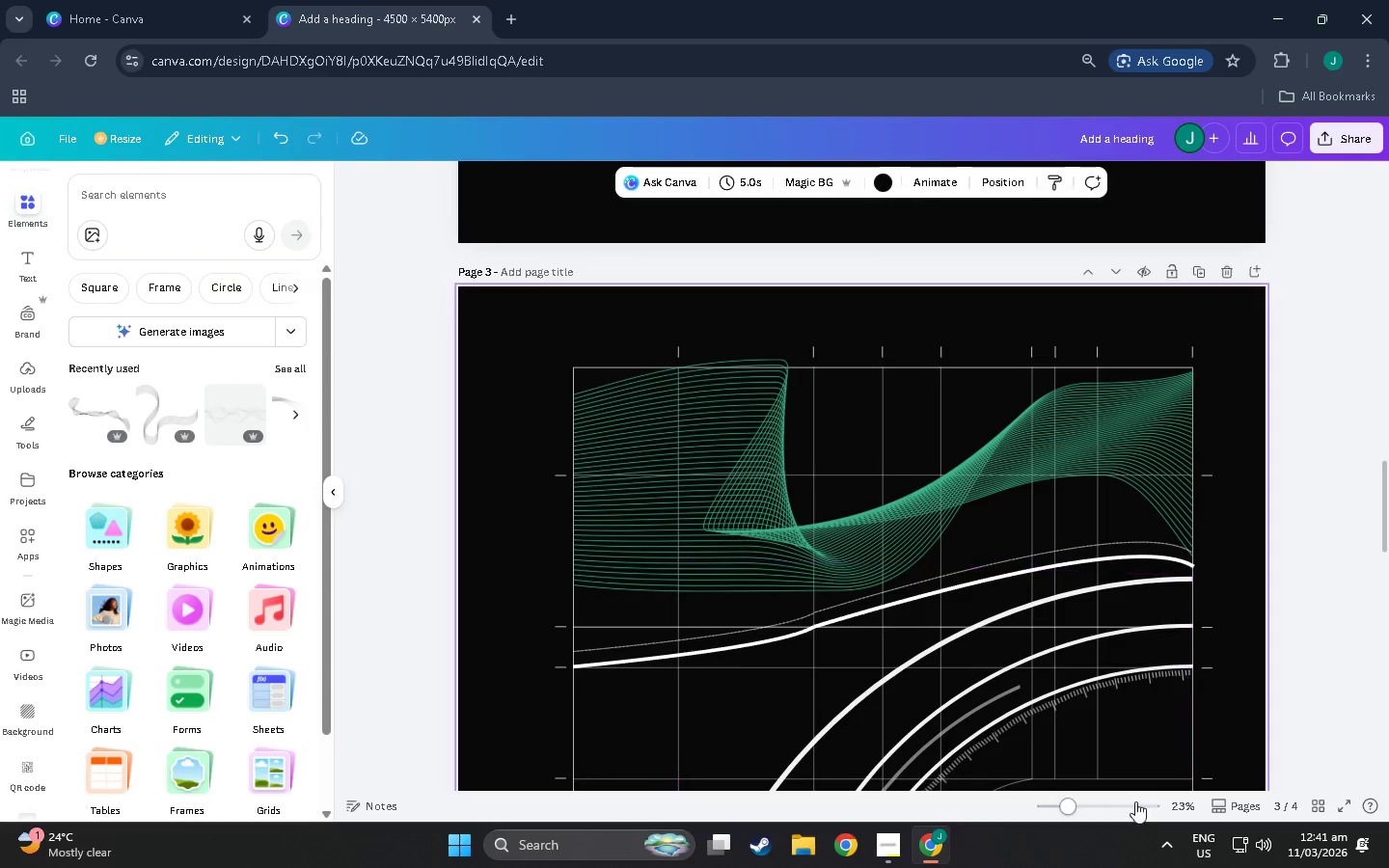 
left_click_drag(start_coordinate=[1134, 808], to_coordinate=[1076, 802])
 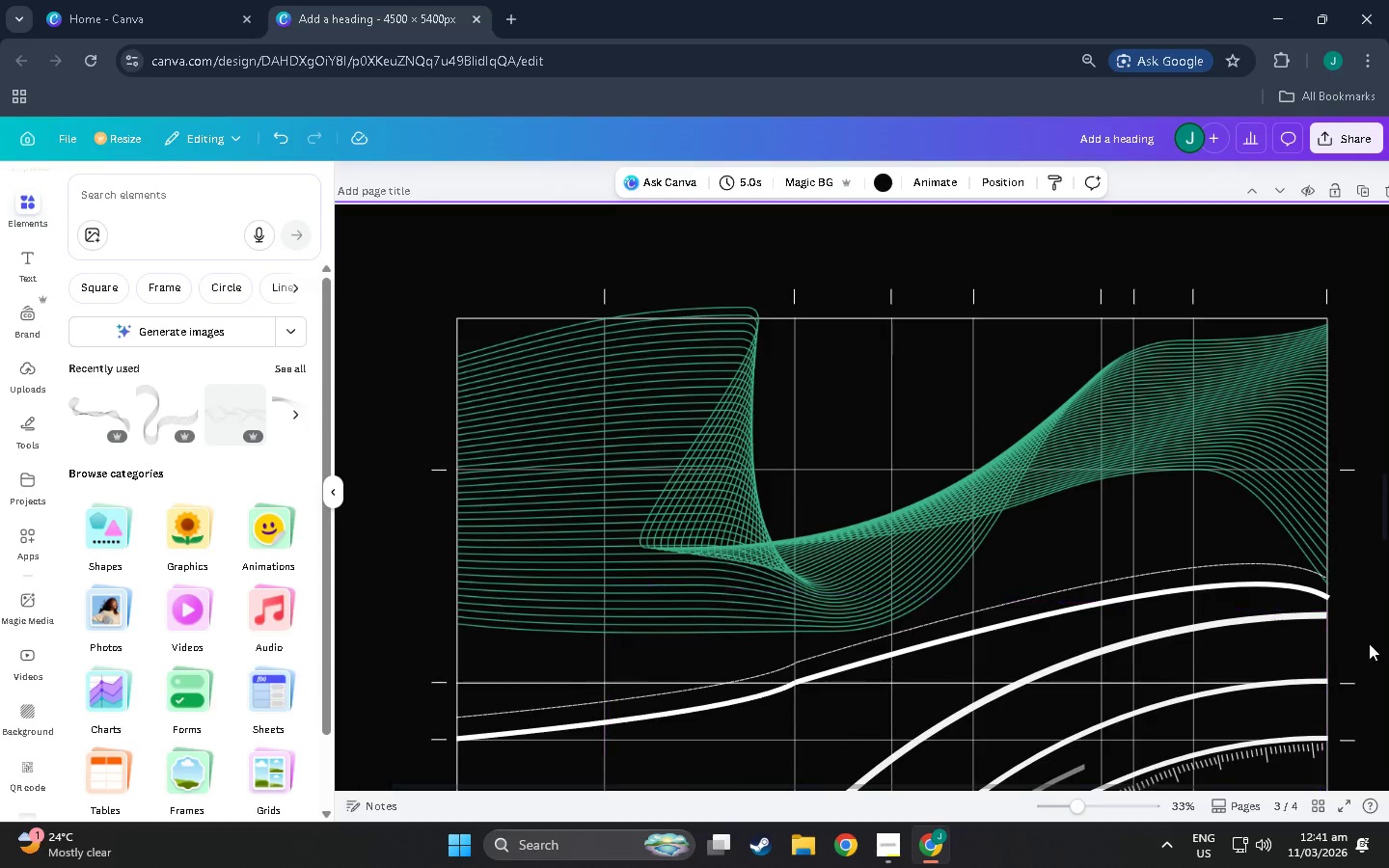 
hold_key(key=ControlLeft, duration=1.44)
 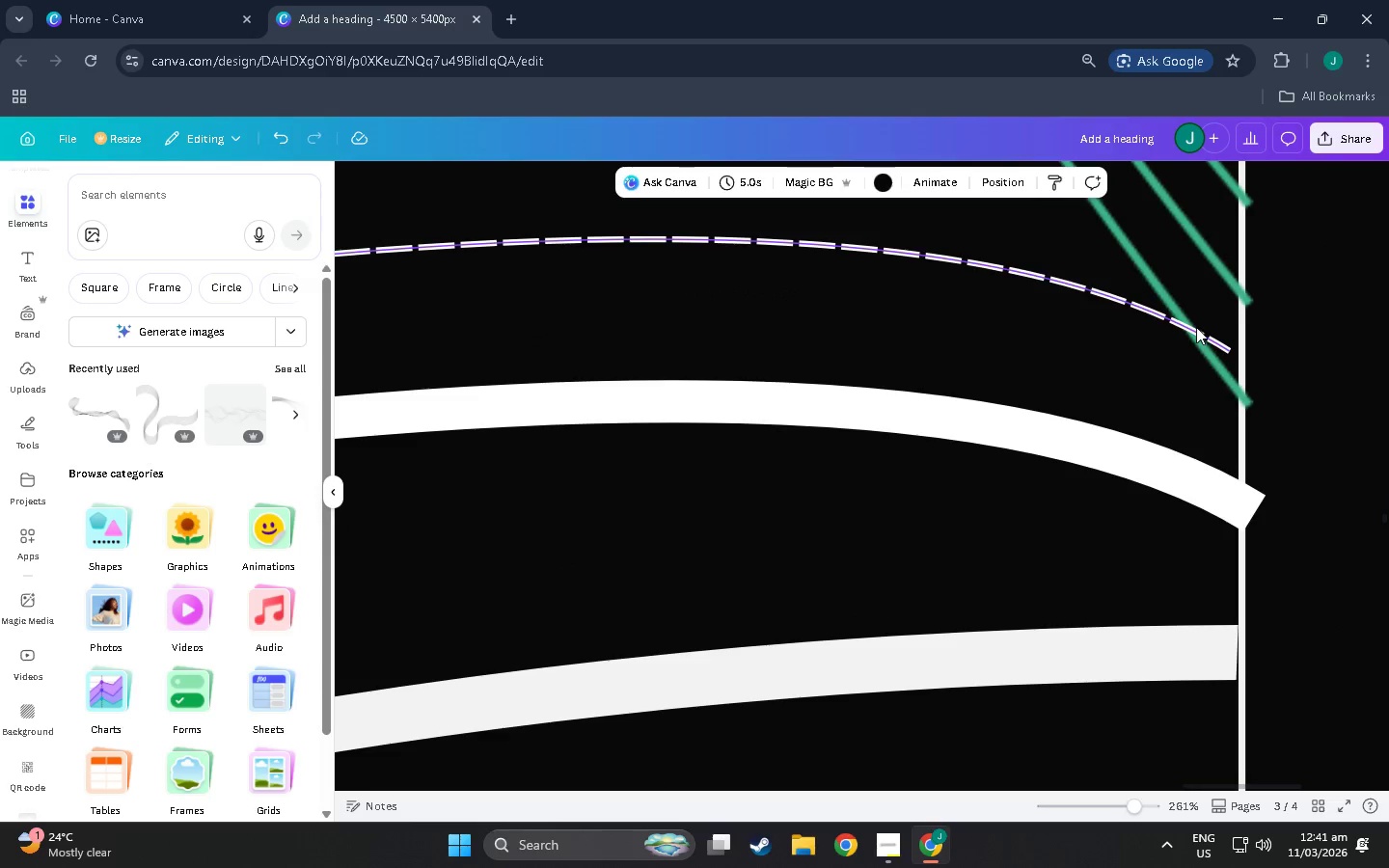 
hold_key(key=ControlLeft, duration=18.64)
 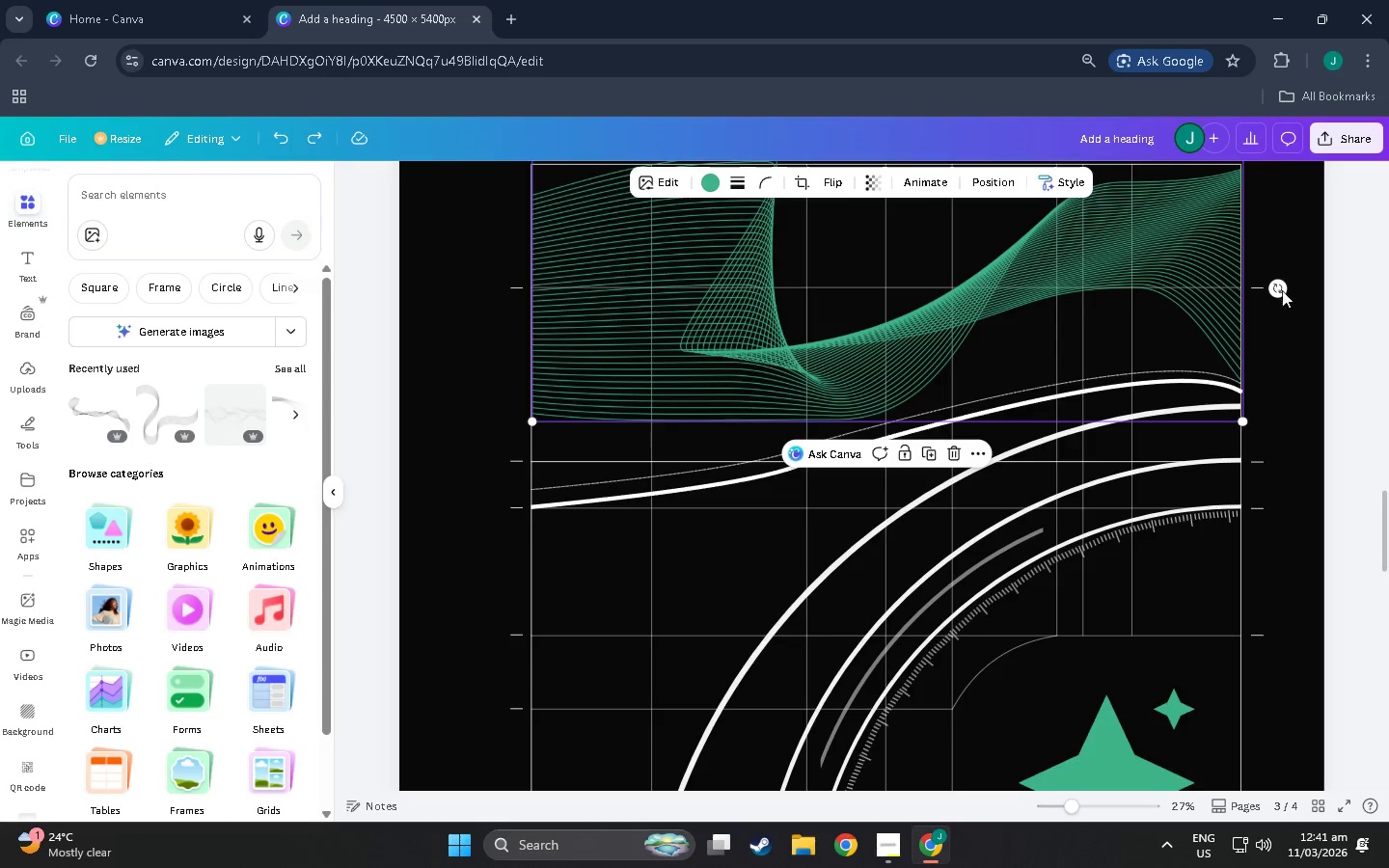 
scroll: coordinate [1353, 568], scroll_direction: up, amount: 13.0
 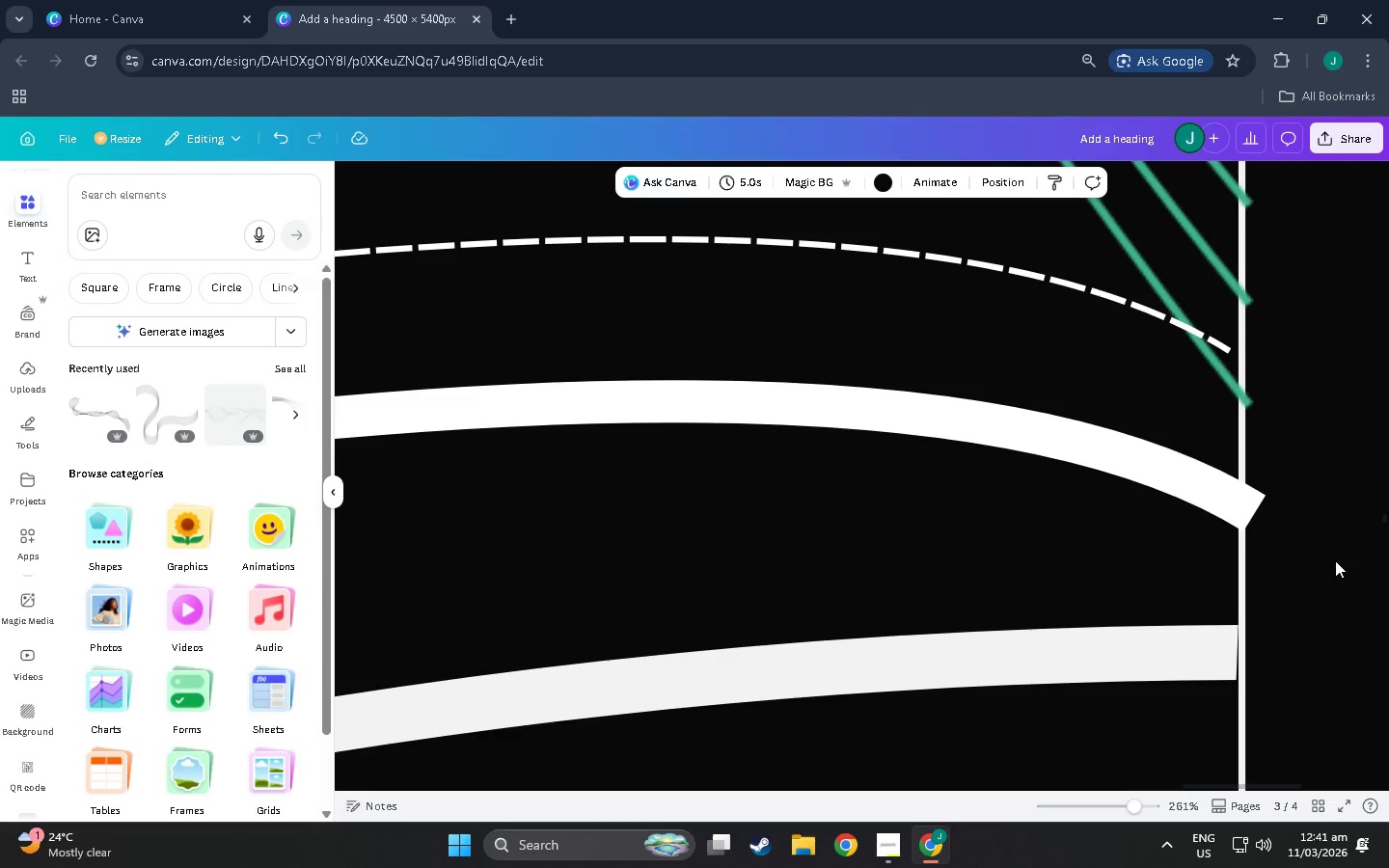 
left_click([1196, 327])
 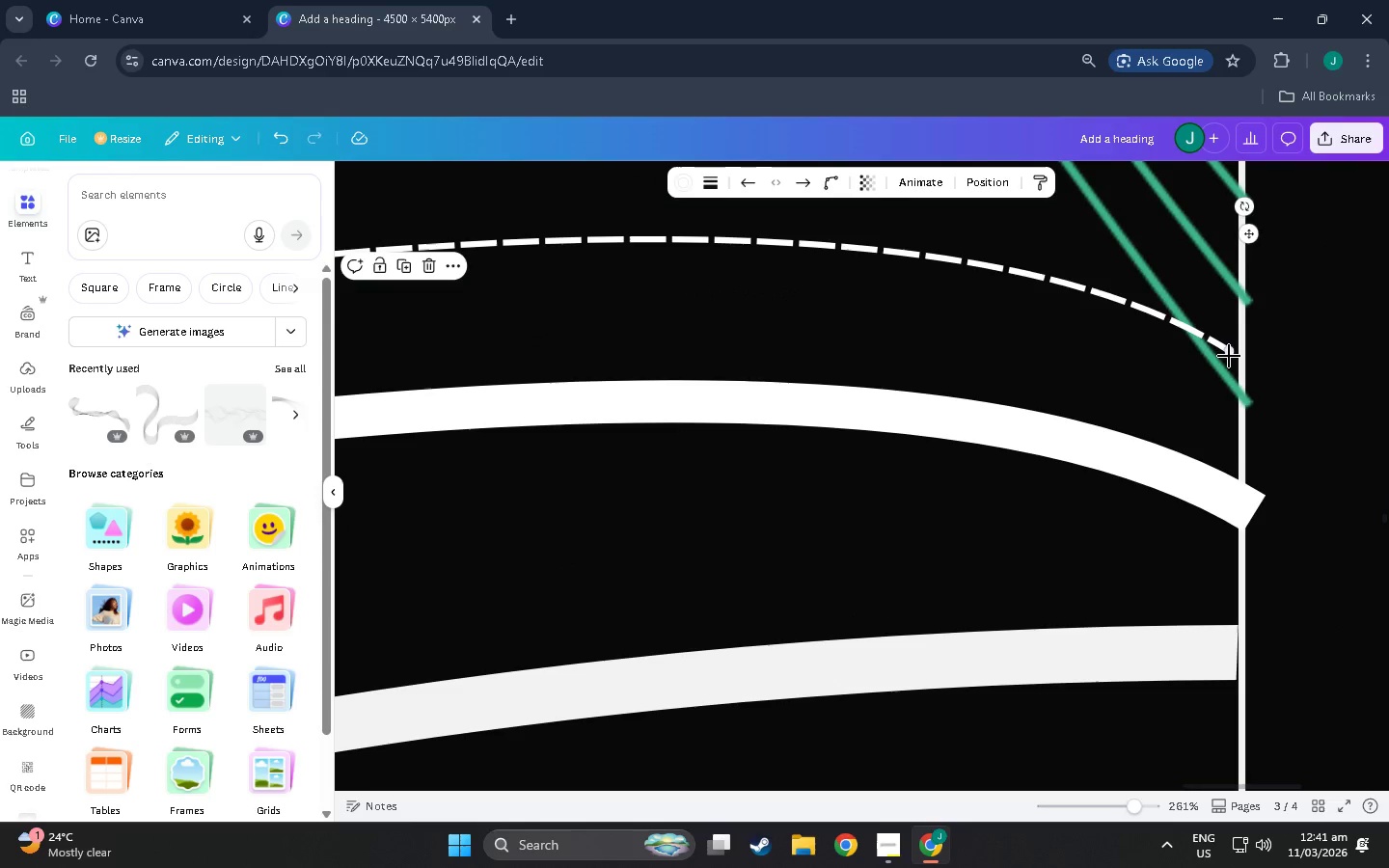 
left_click_drag(start_coordinate=[1229, 356], to_coordinate=[1236, 433])
 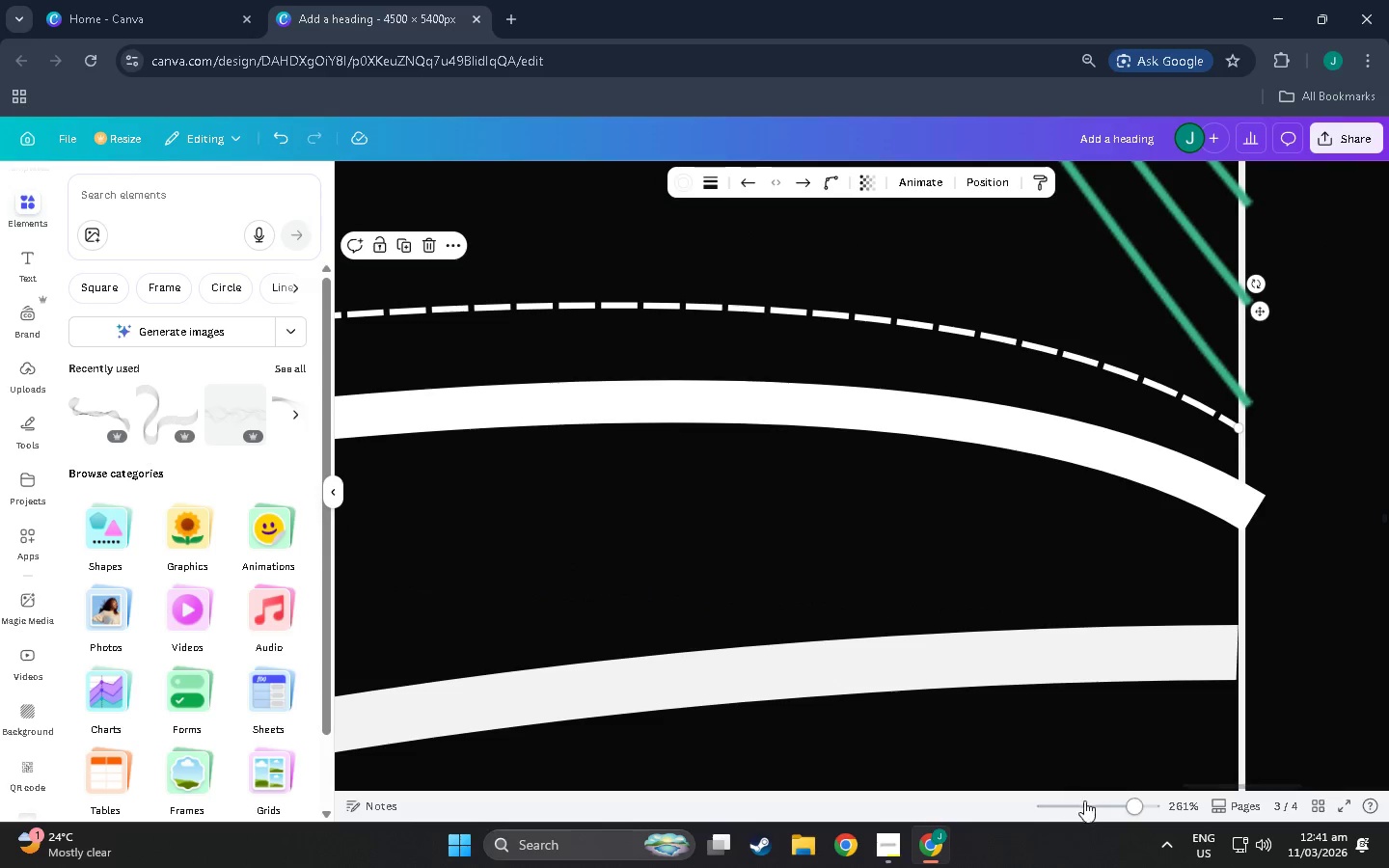 
left_click_drag(start_coordinate=[1124, 813], to_coordinate=[1071, 814])
 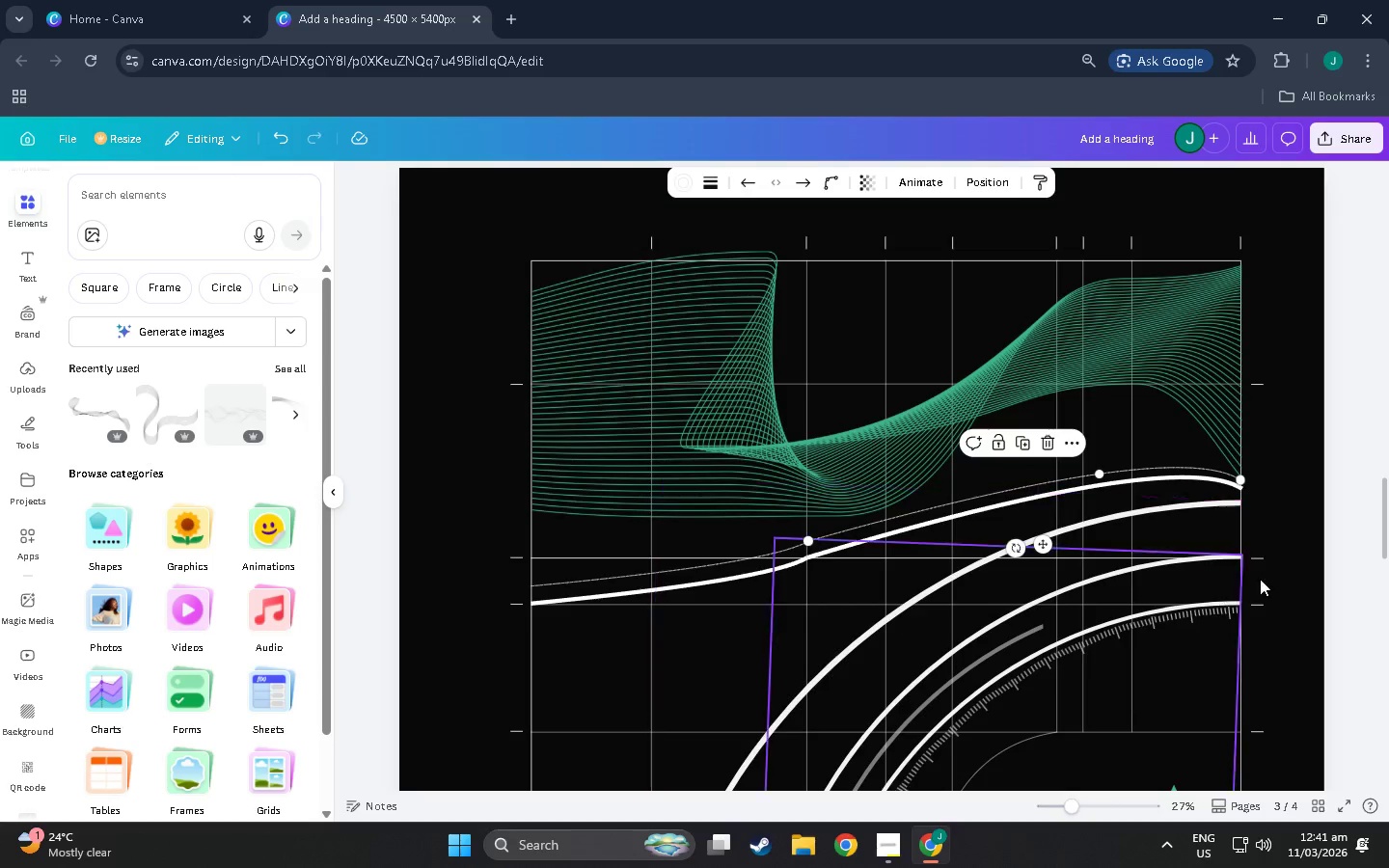 
left_click([1308, 561])
 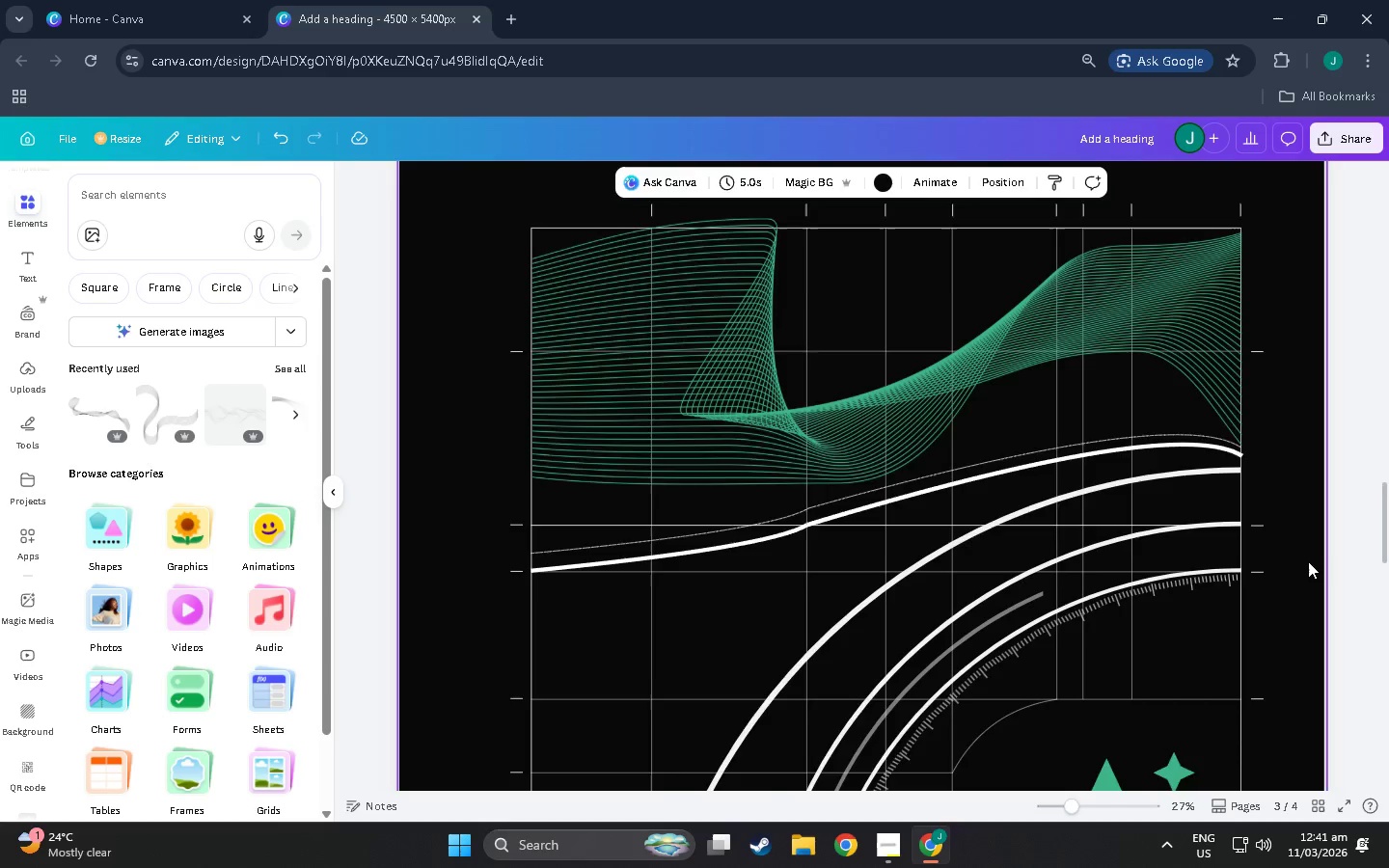 
scroll: coordinate [1305, 570], scroll_direction: down, amount: 9.0
 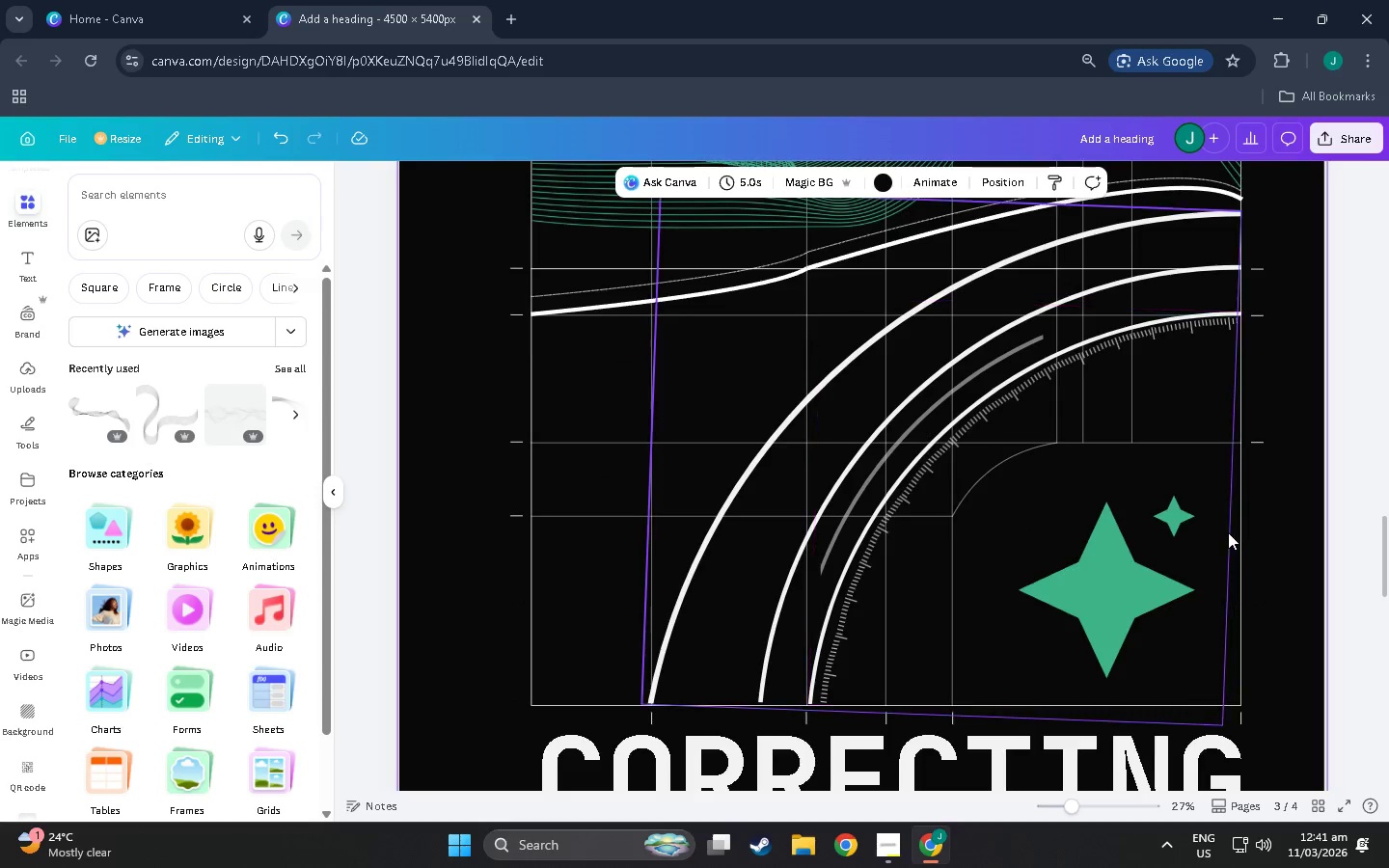 
scroll: coordinate [1031, 446], scroll_direction: up, amount: 6.0
 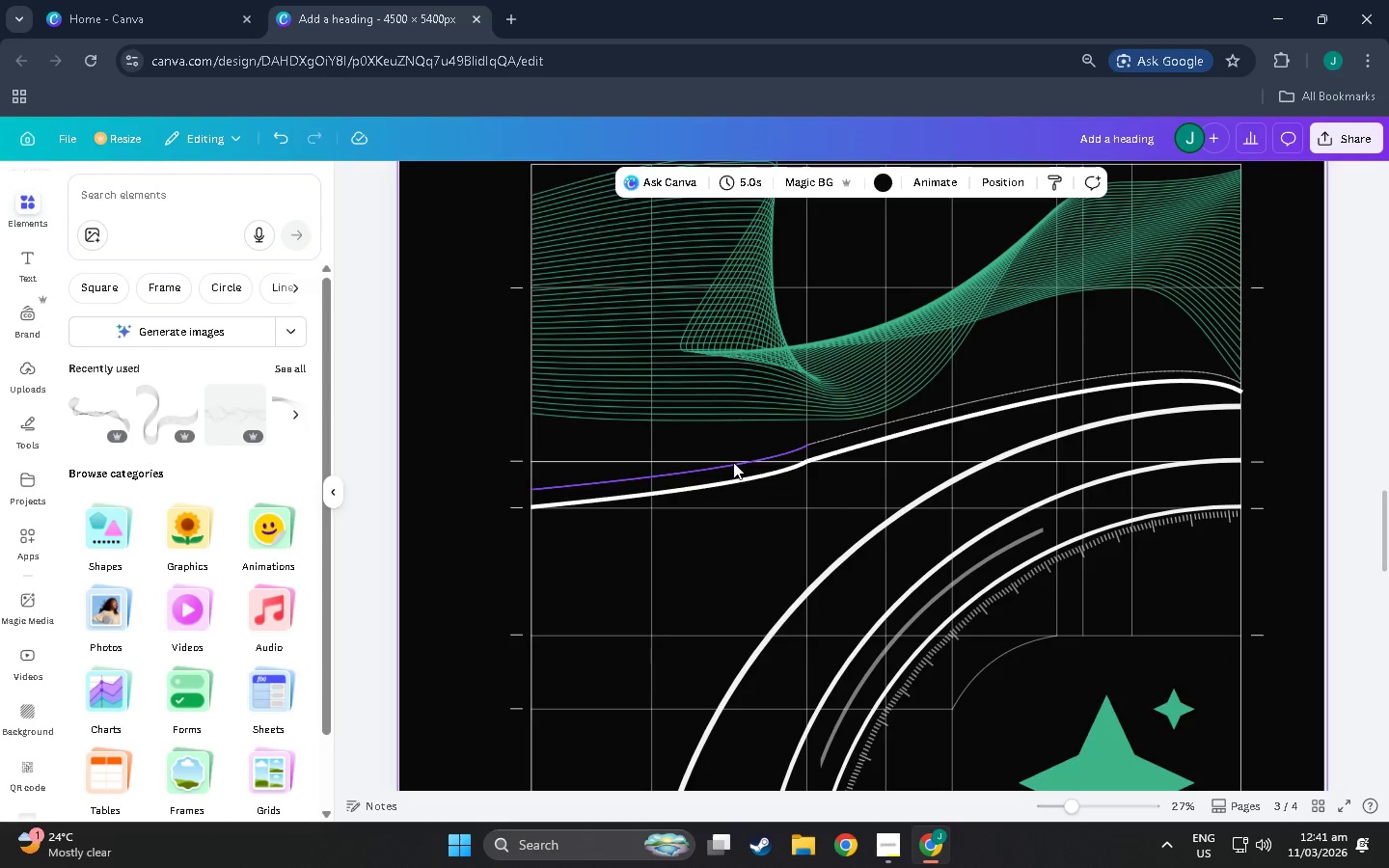 
scroll: coordinate [727, 472], scroll_direction: down, amount: 4.0
 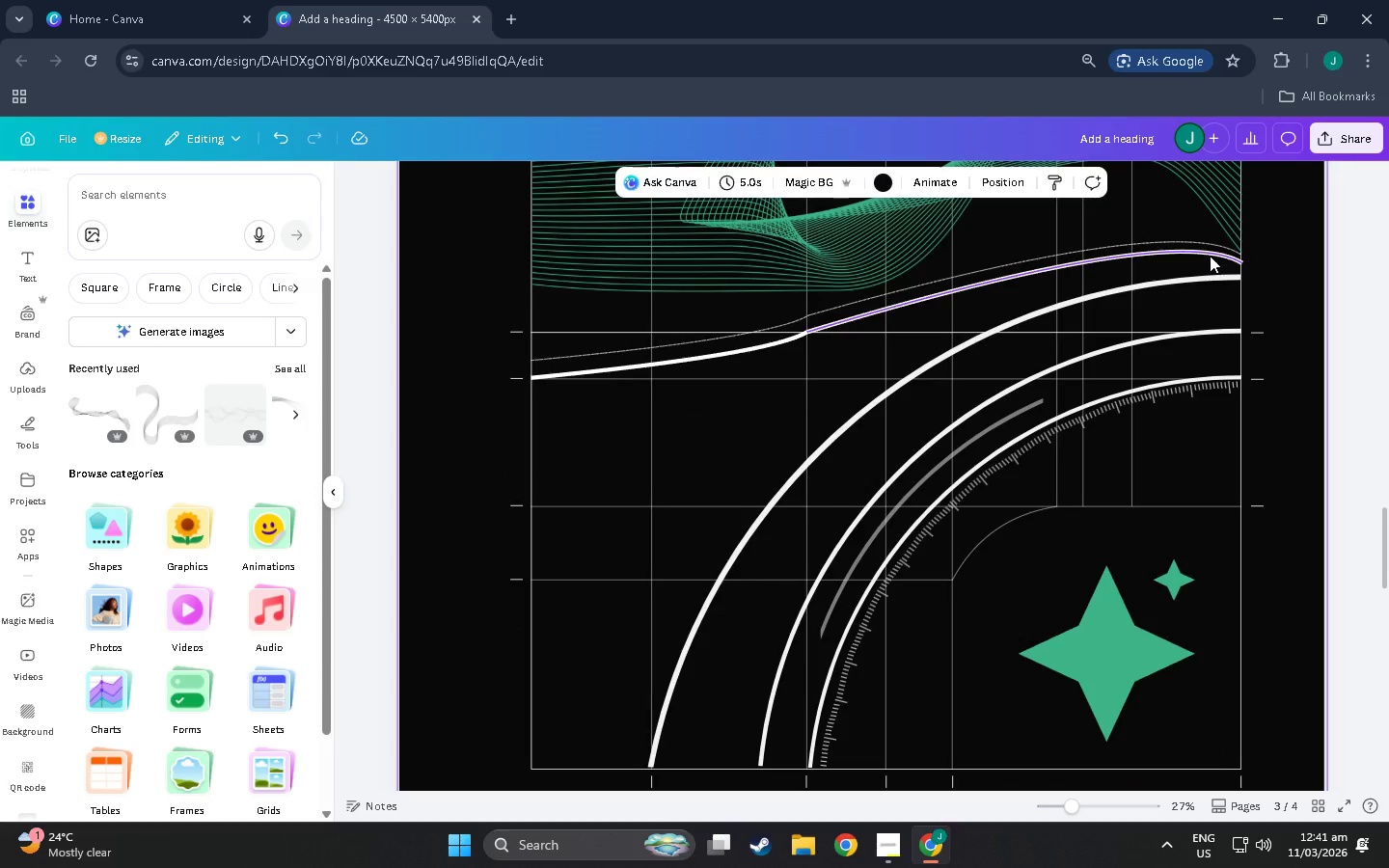 
left_click([1209, 284])
 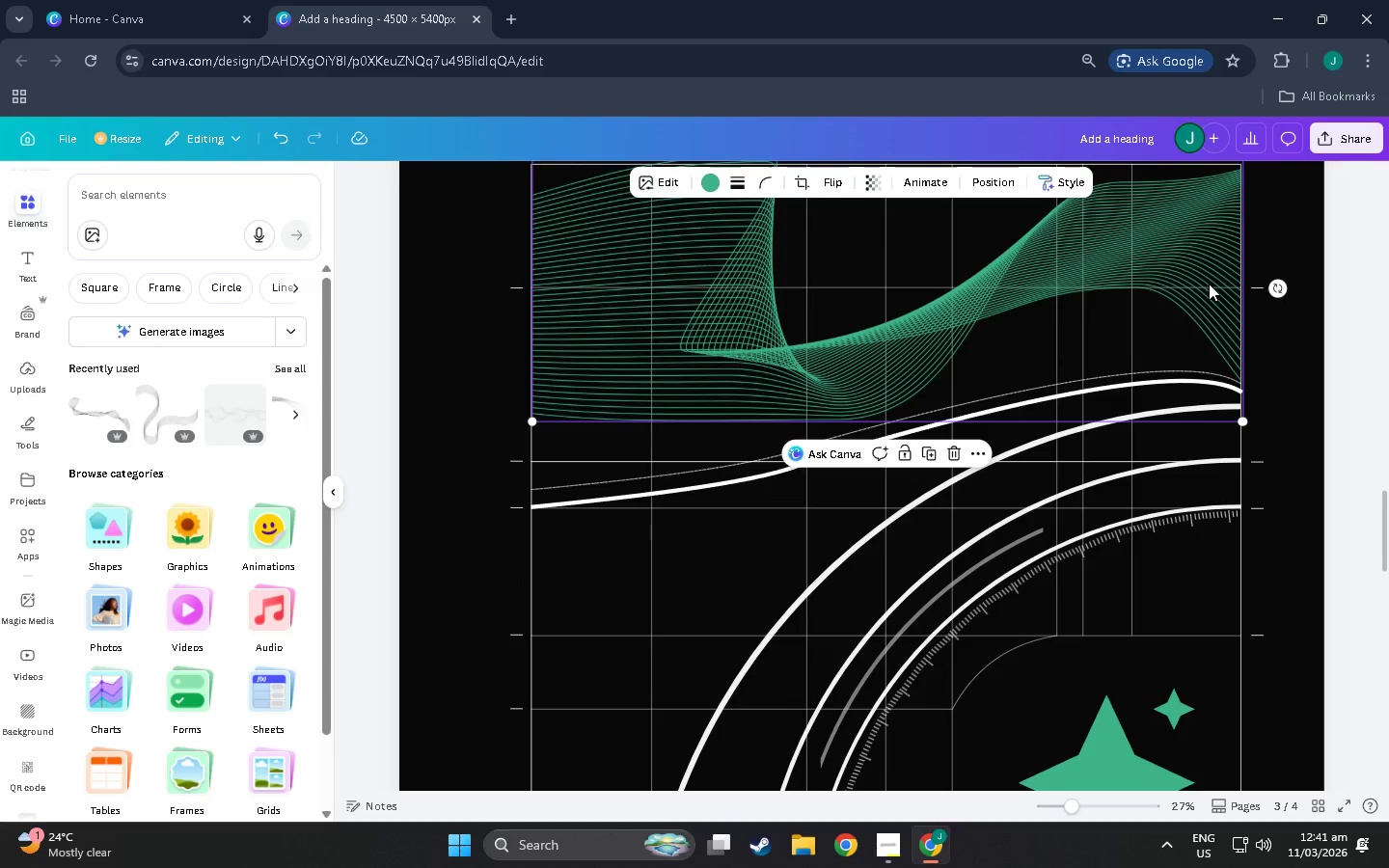 
scroll: coordinate [1257, 246], scroll_direction: up, amount: 4.0
 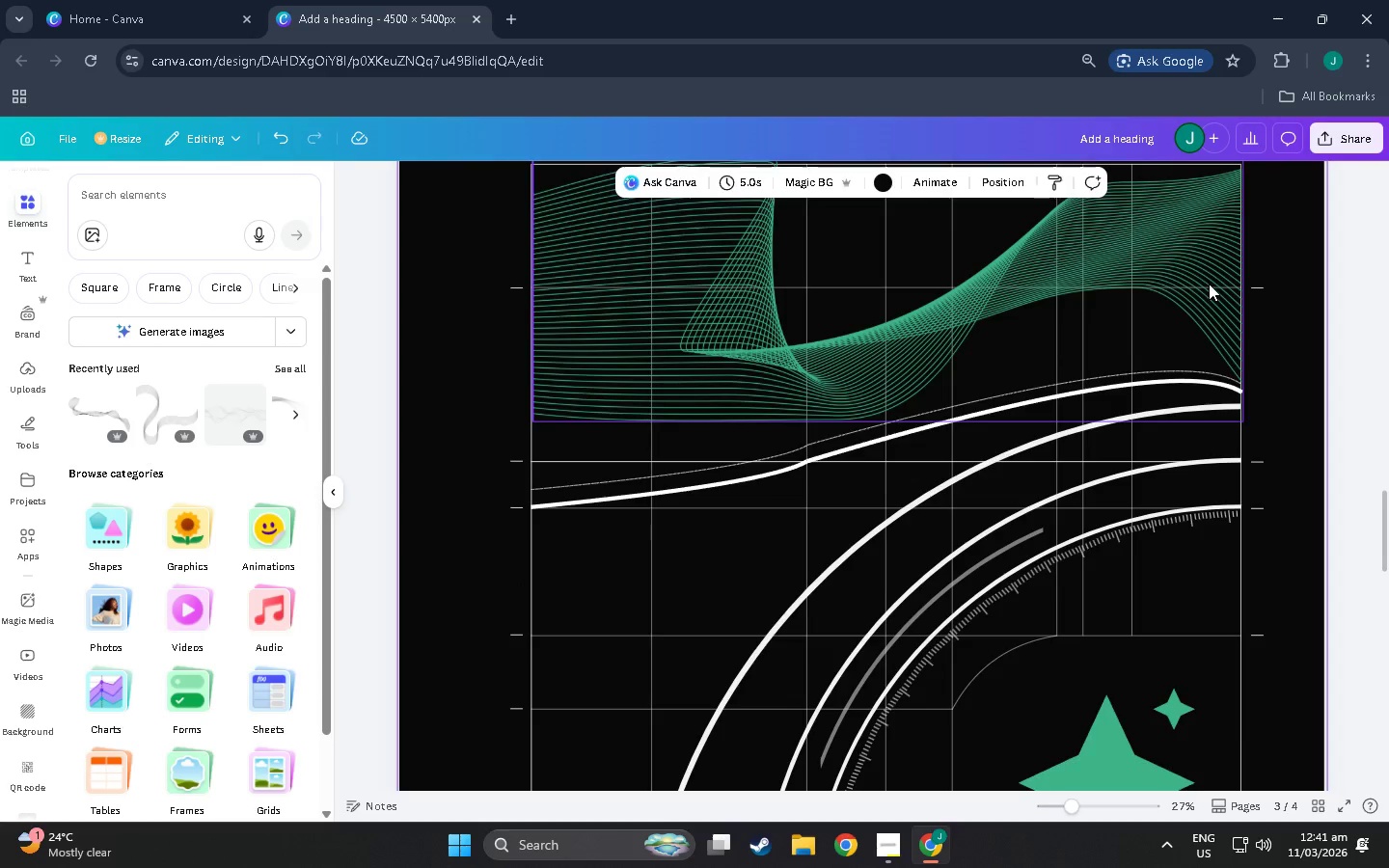 
left_click_drag(start_coordinate=[1209, 284], to_coordinate=[1209, 266])
 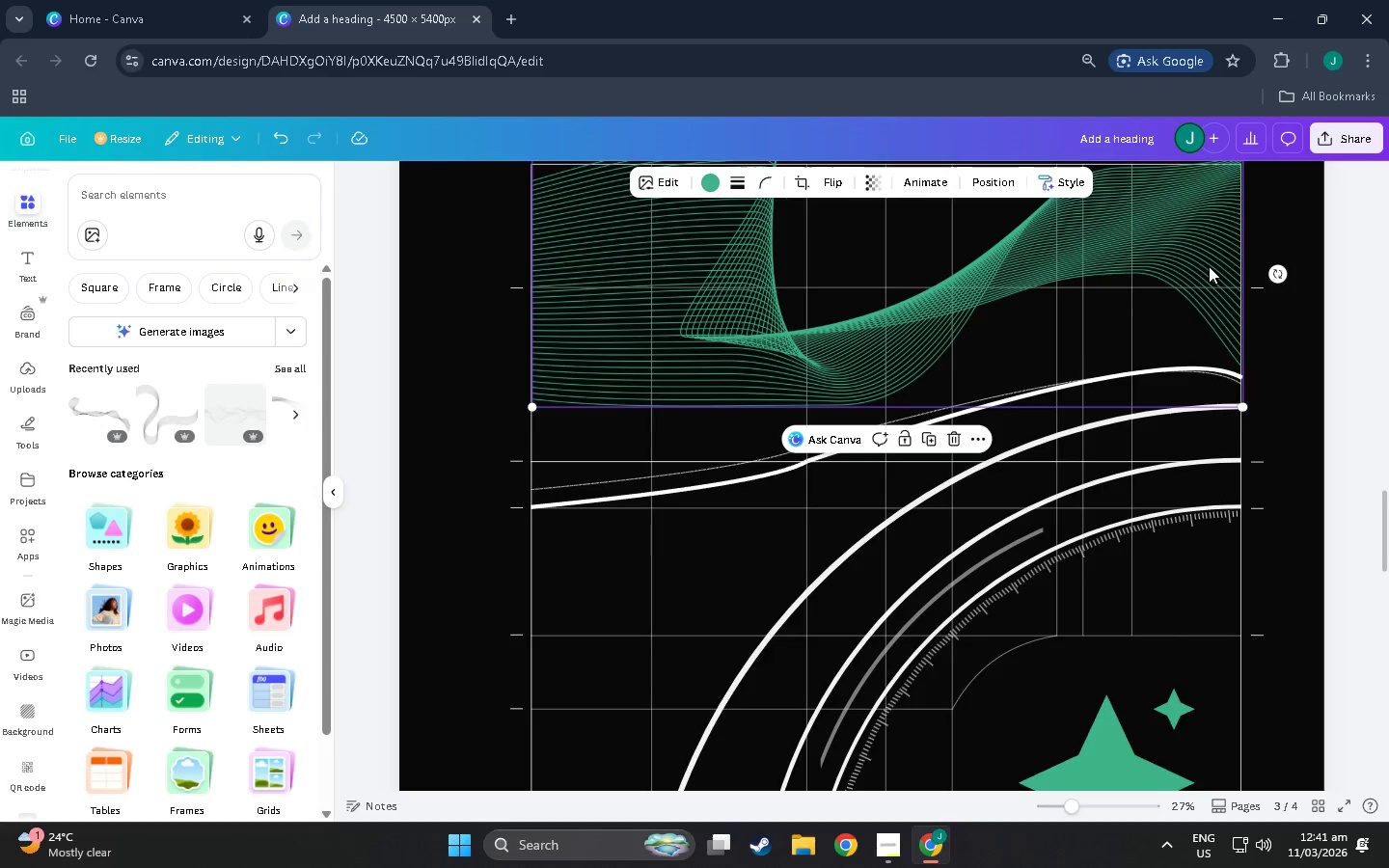 
key(Control+Z)
 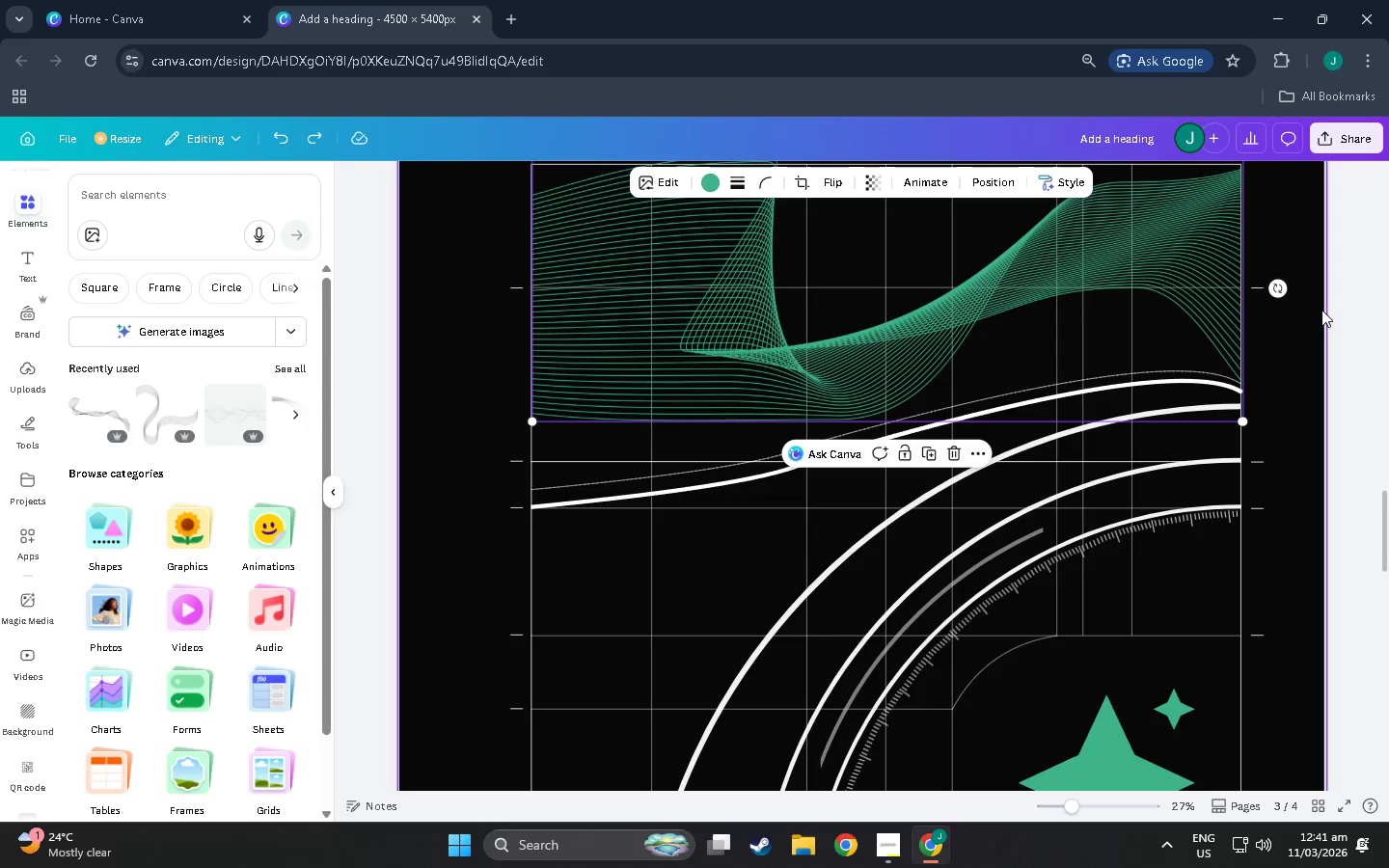 
left_click([1321, 310])
 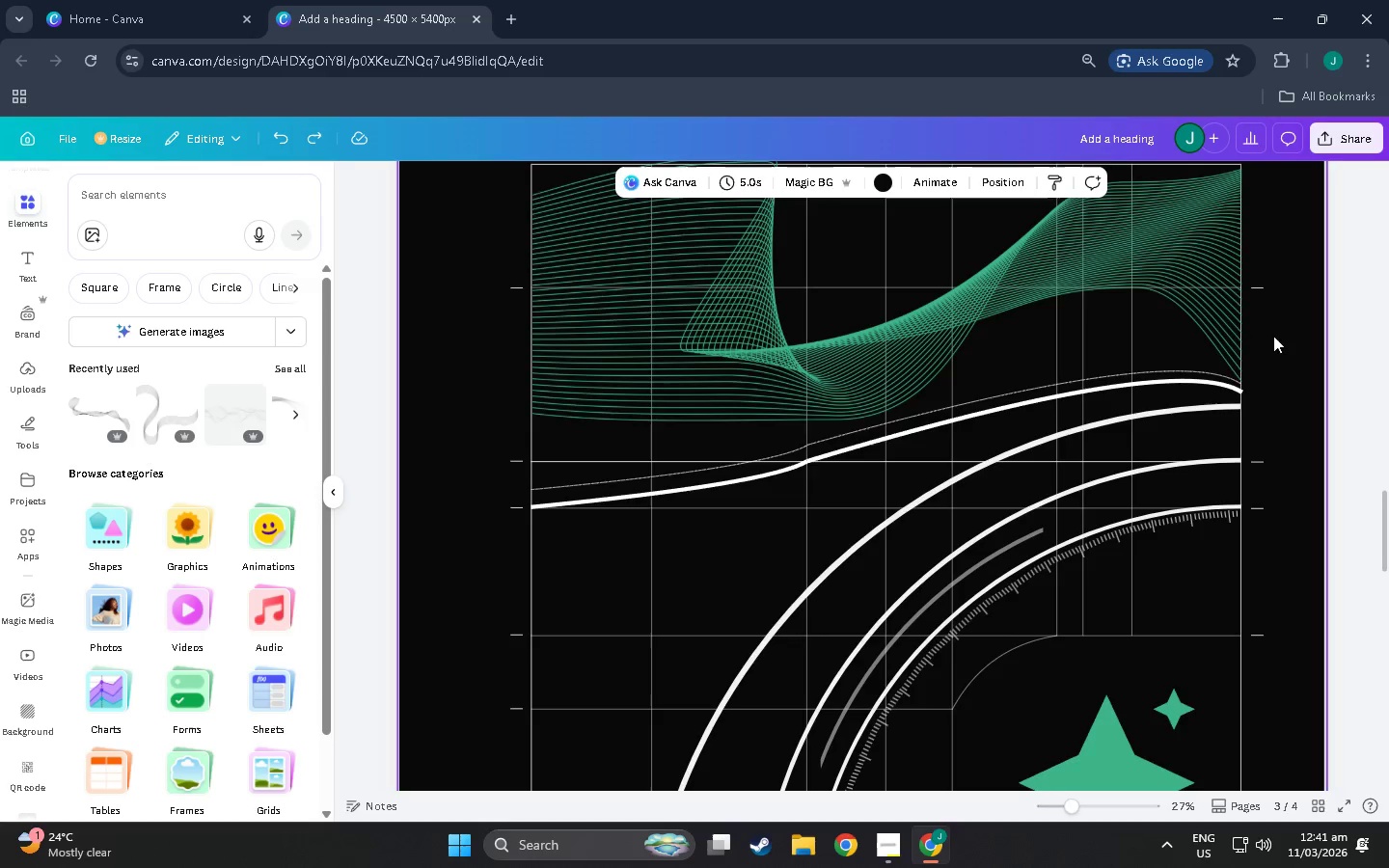 
left_click([1206, 290])
 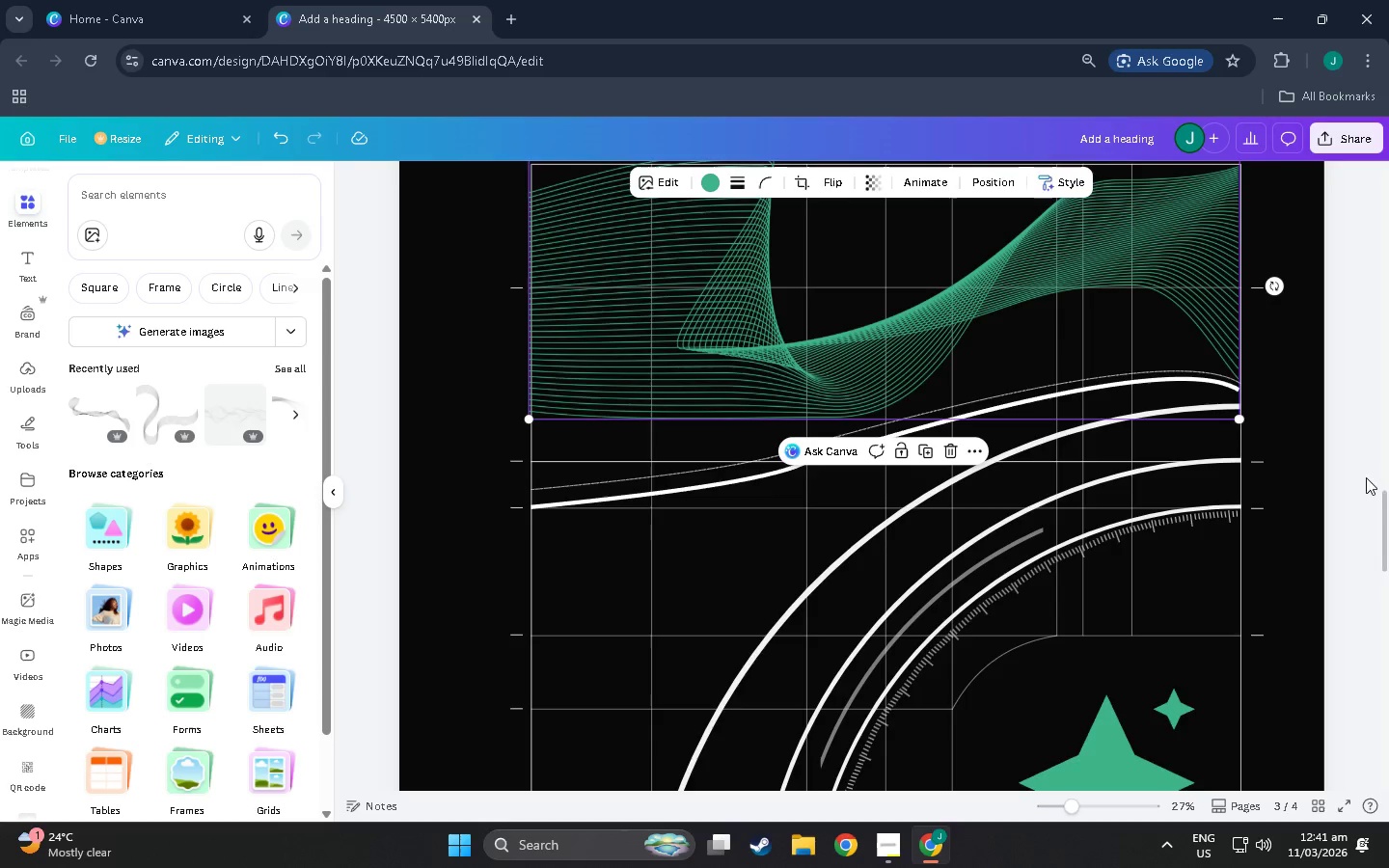 
left_click_drag(start_coordinate=[1116, 806], to_coordinate=[1062, 804])
 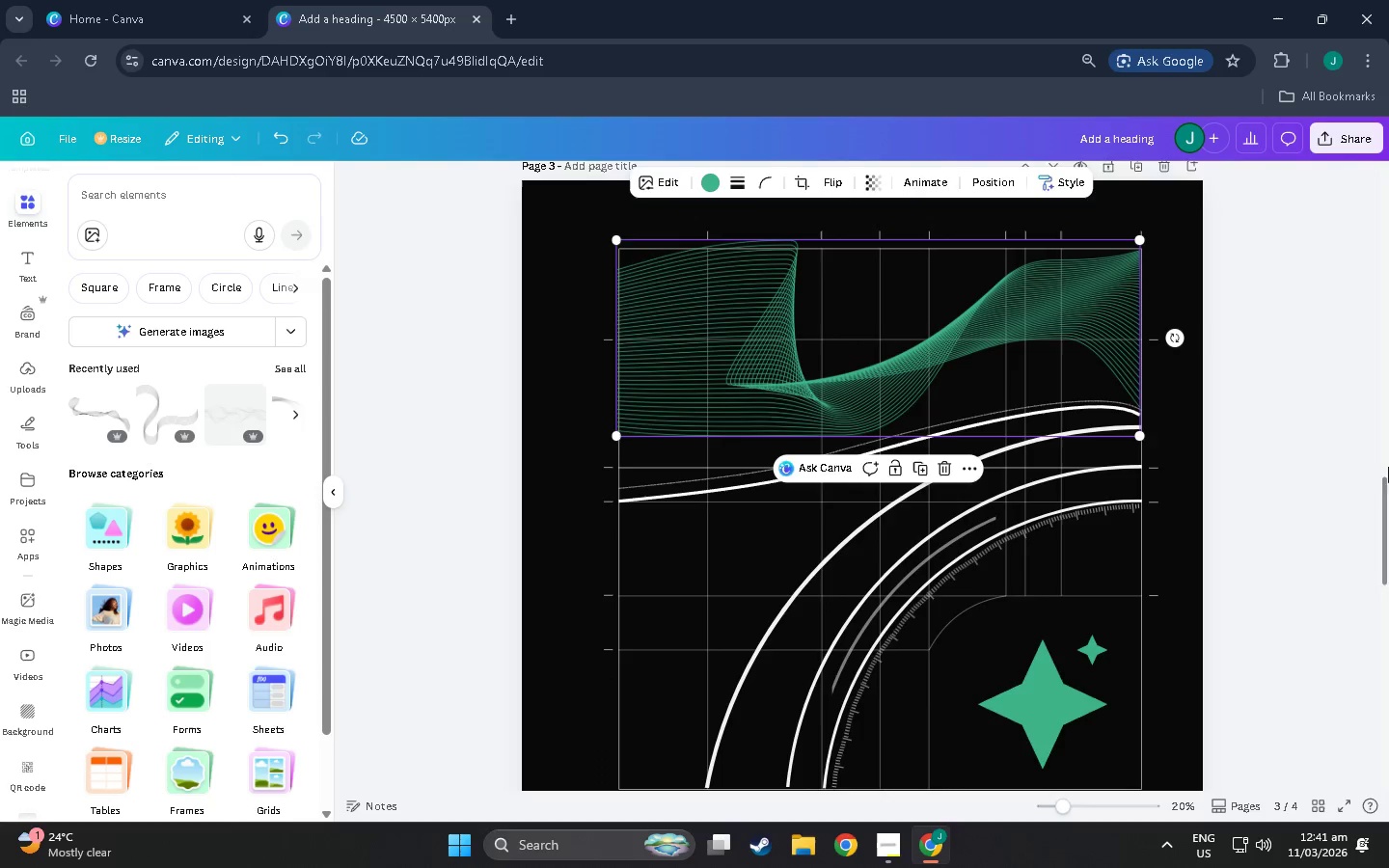 
hold_key(key=ControlLeft, duration=1.51)
hold_key(key=ControlLeft, duration=1.5)
scroll: coordinate [1330, 436], scroll_direction: up, amount: 12.0
 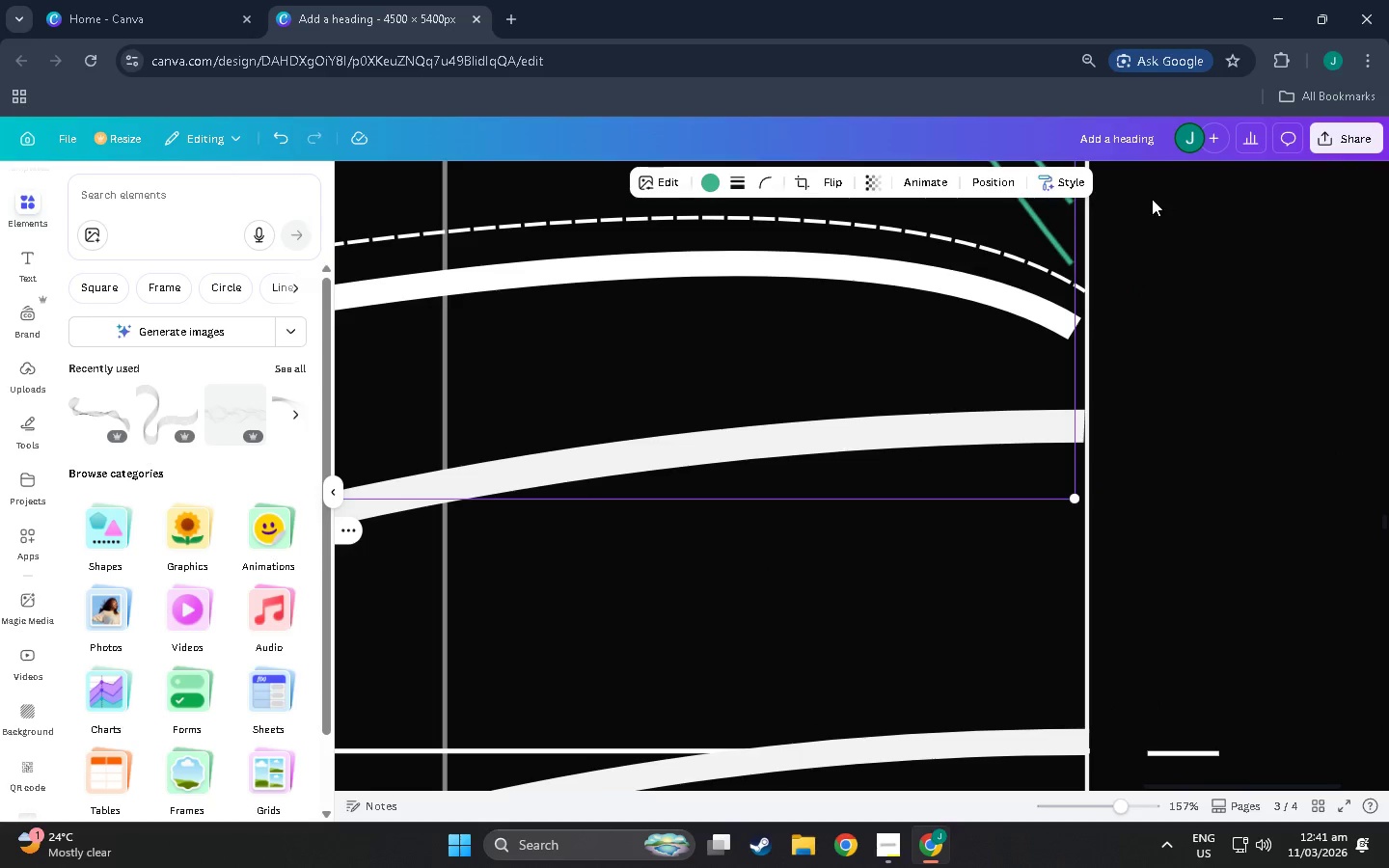 
hold_key(key=ControlLeft, duration=1.52)
scroll: coordinate [1145, 211], scroll_direction: down, amount: 8.0
 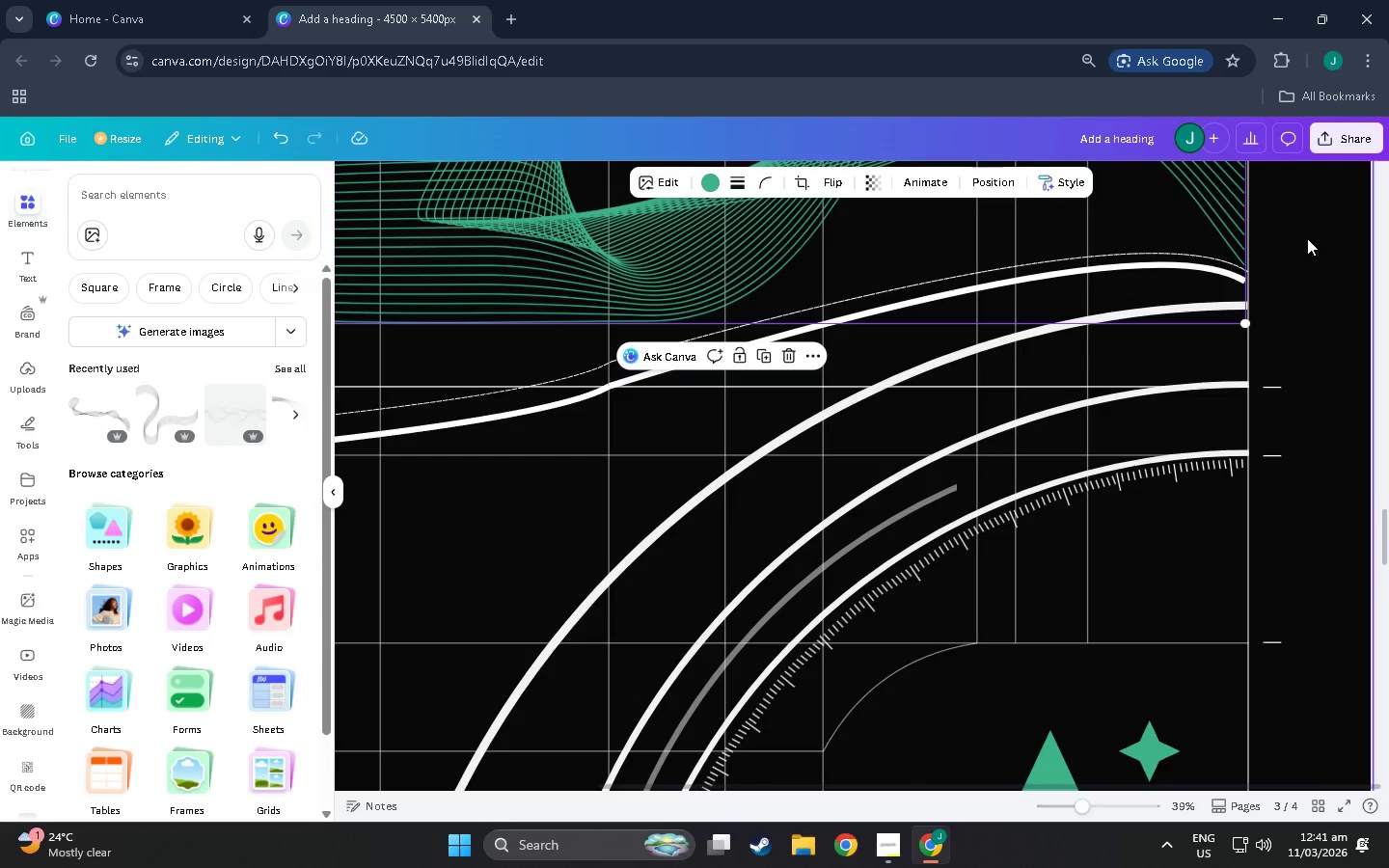 
hold_key(key=ControlLeft, duration=1.25)
 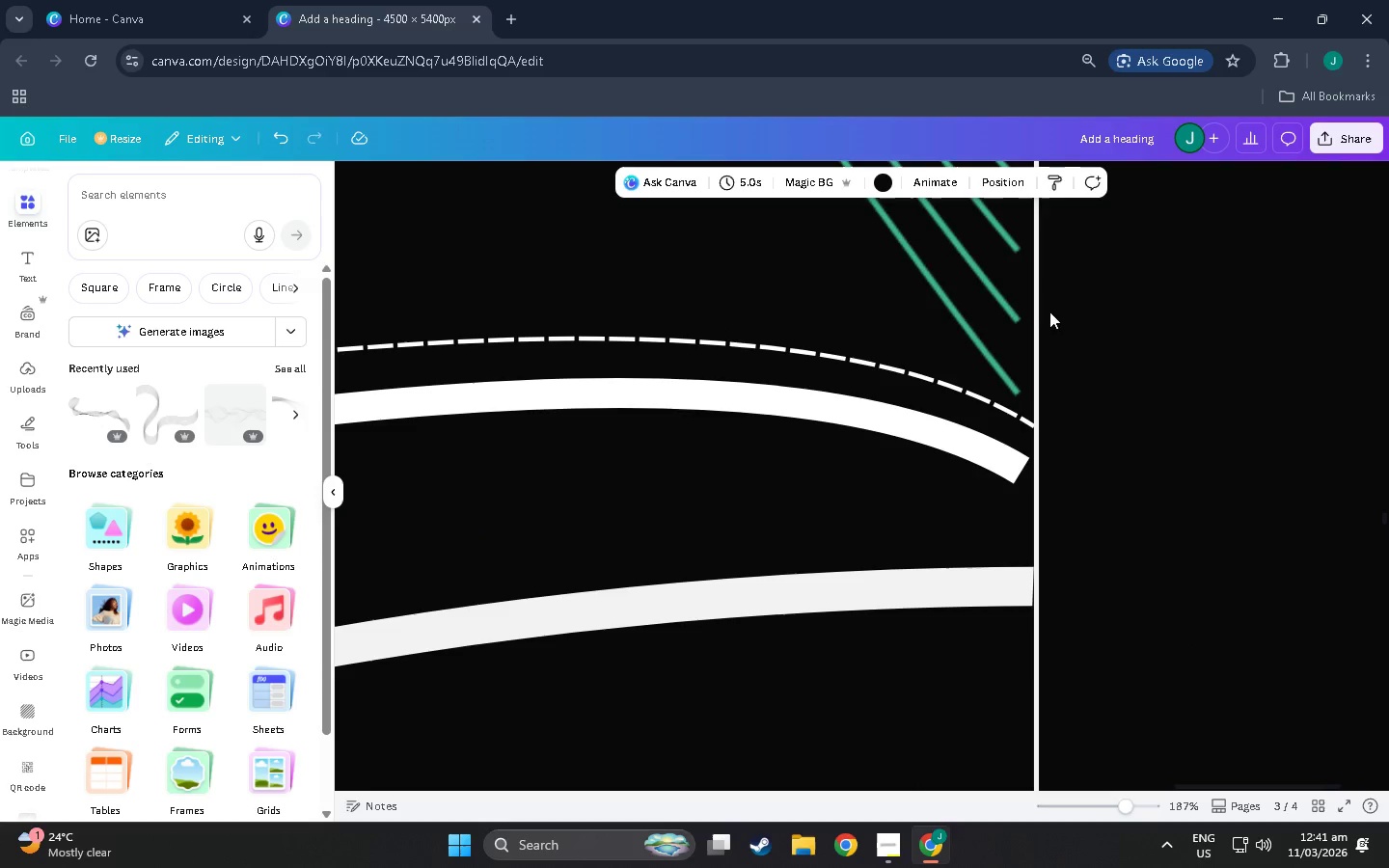 
left_click([1157, 304])
 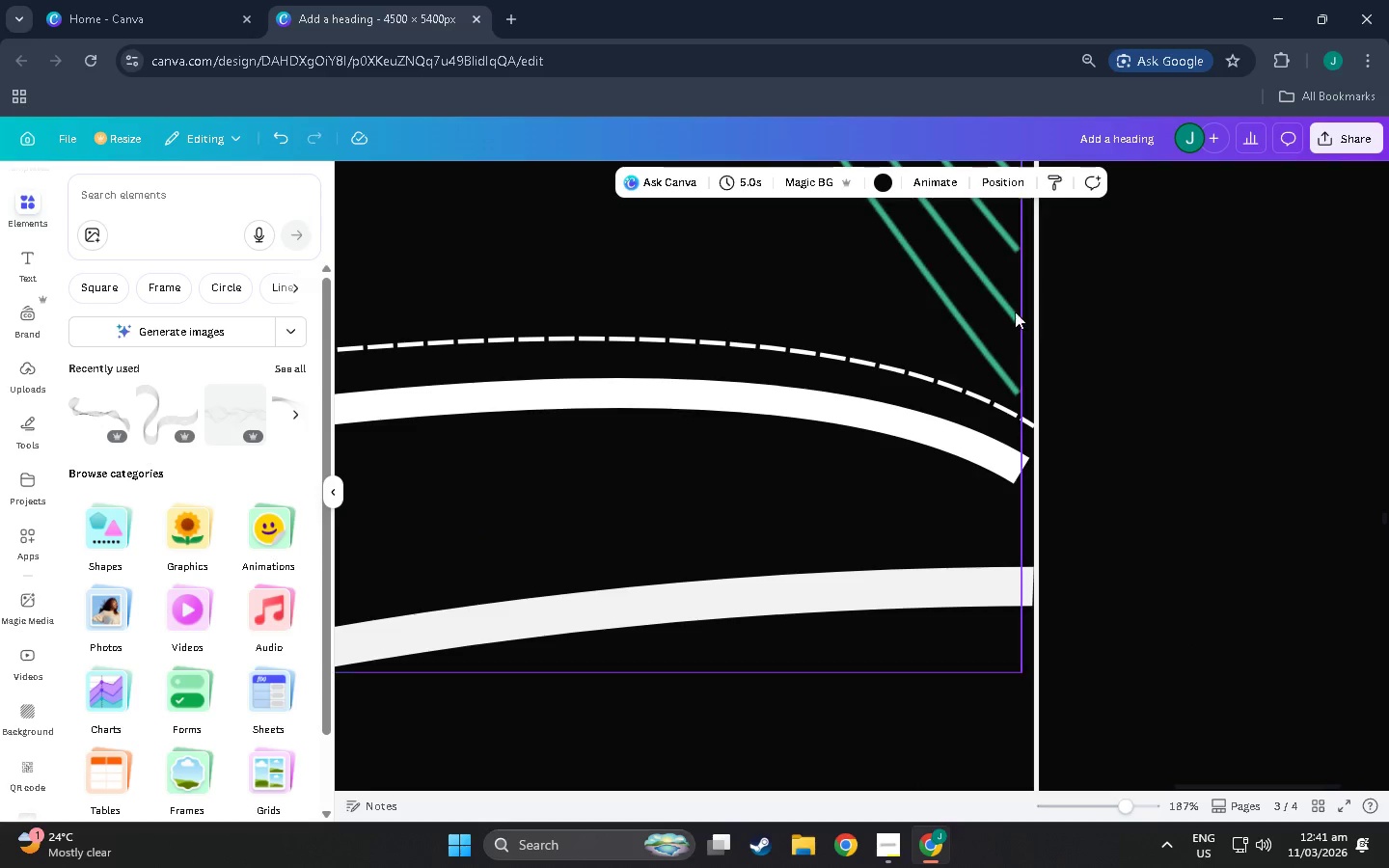 
scroll: coordinate [1268, 238], scroll_direction: up, amount: 10.0
 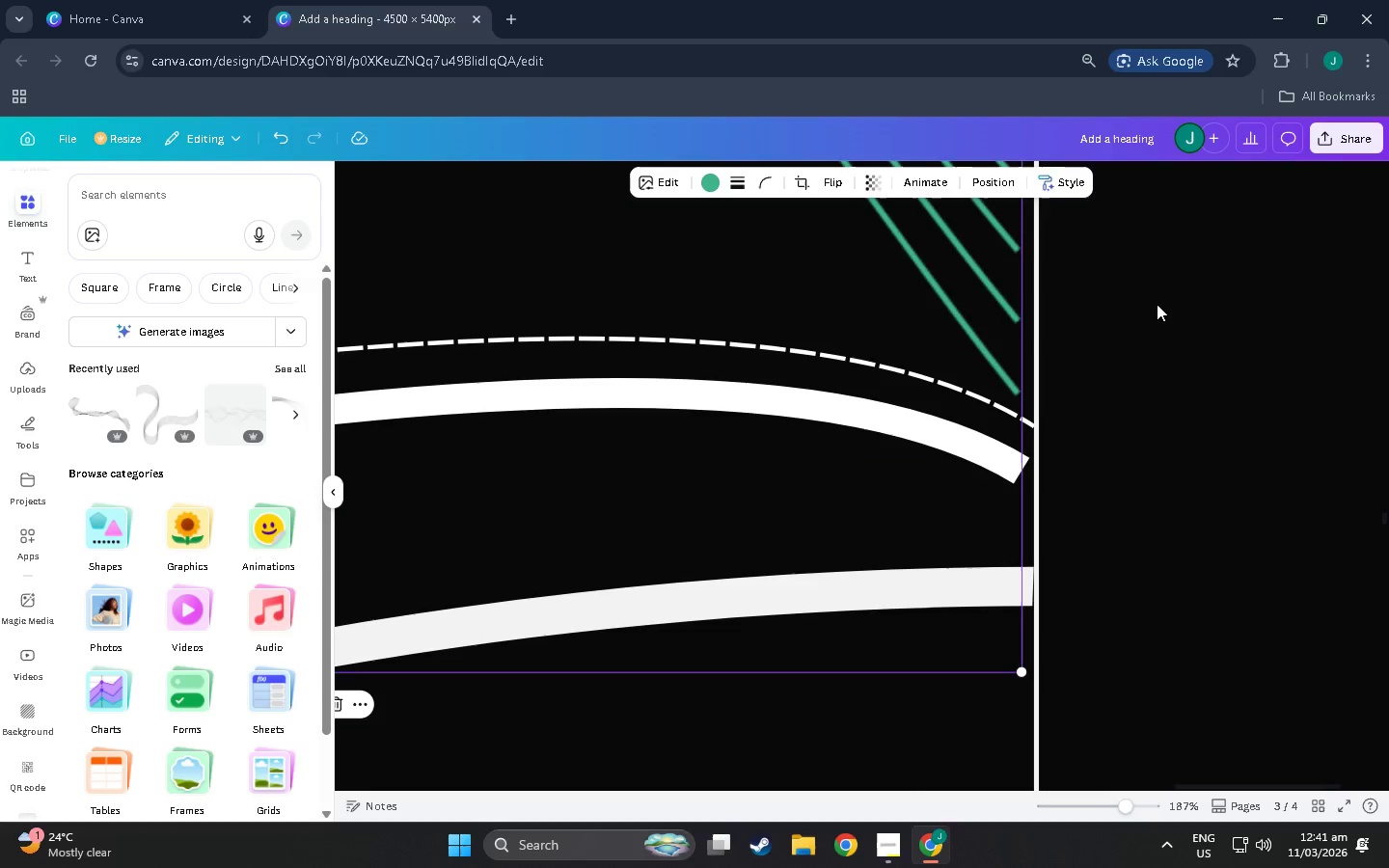 
left_click([1000, 312])
 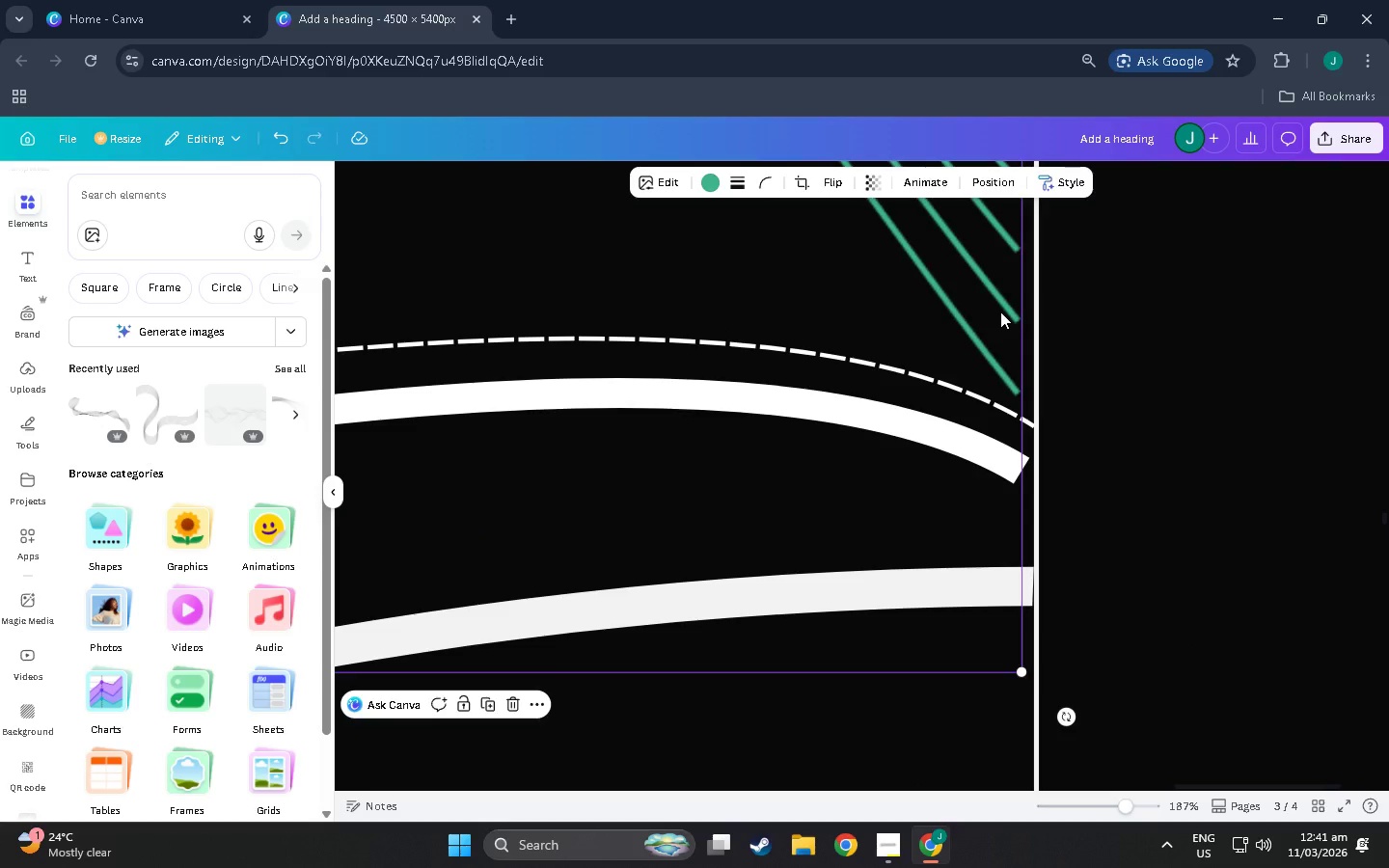 
left_click_drag(start_coordinate=[1000, 312], to_coordinate=[1009, 308])
 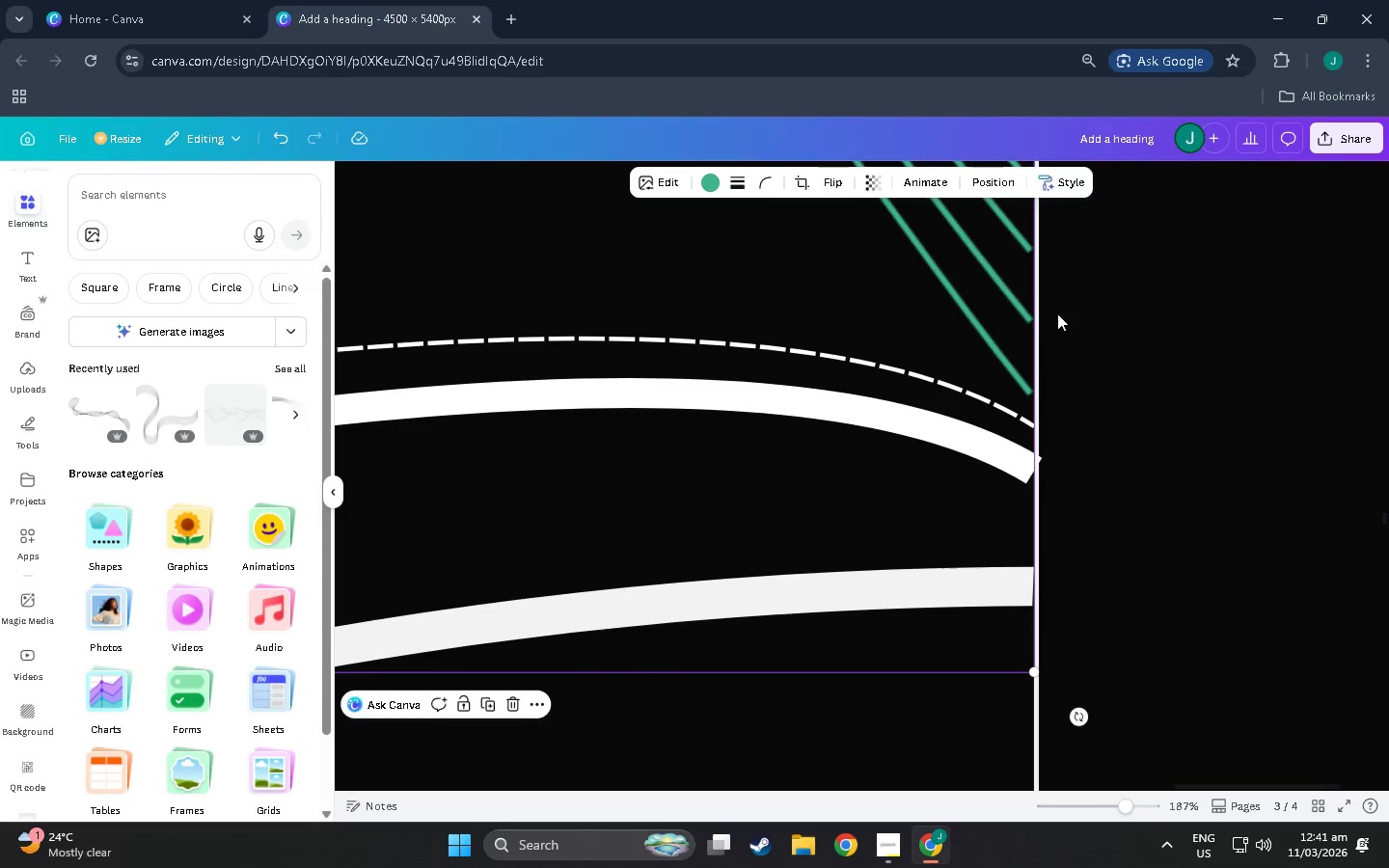 
left_click([1057, 313])
 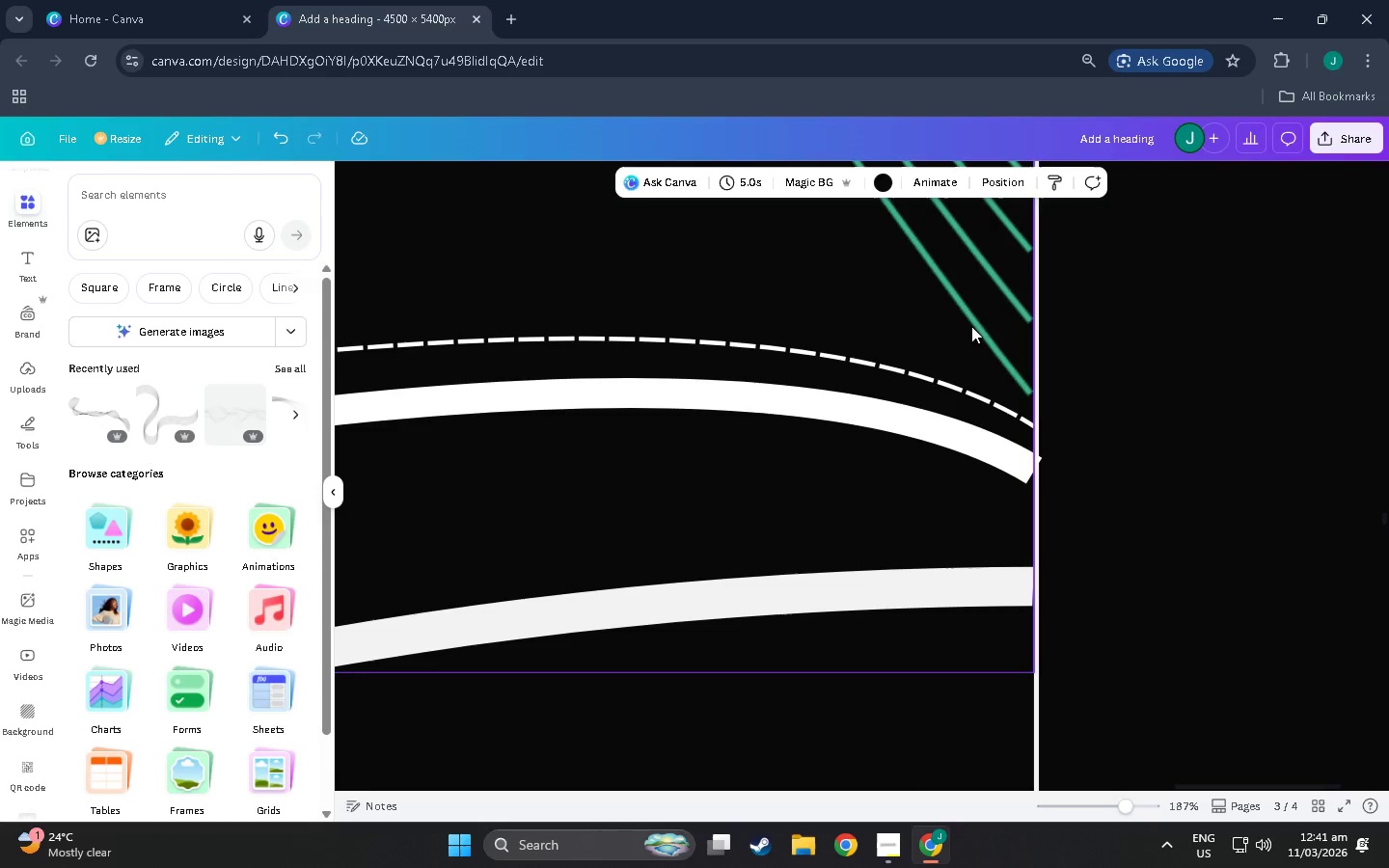 
left_click([946, 314])
 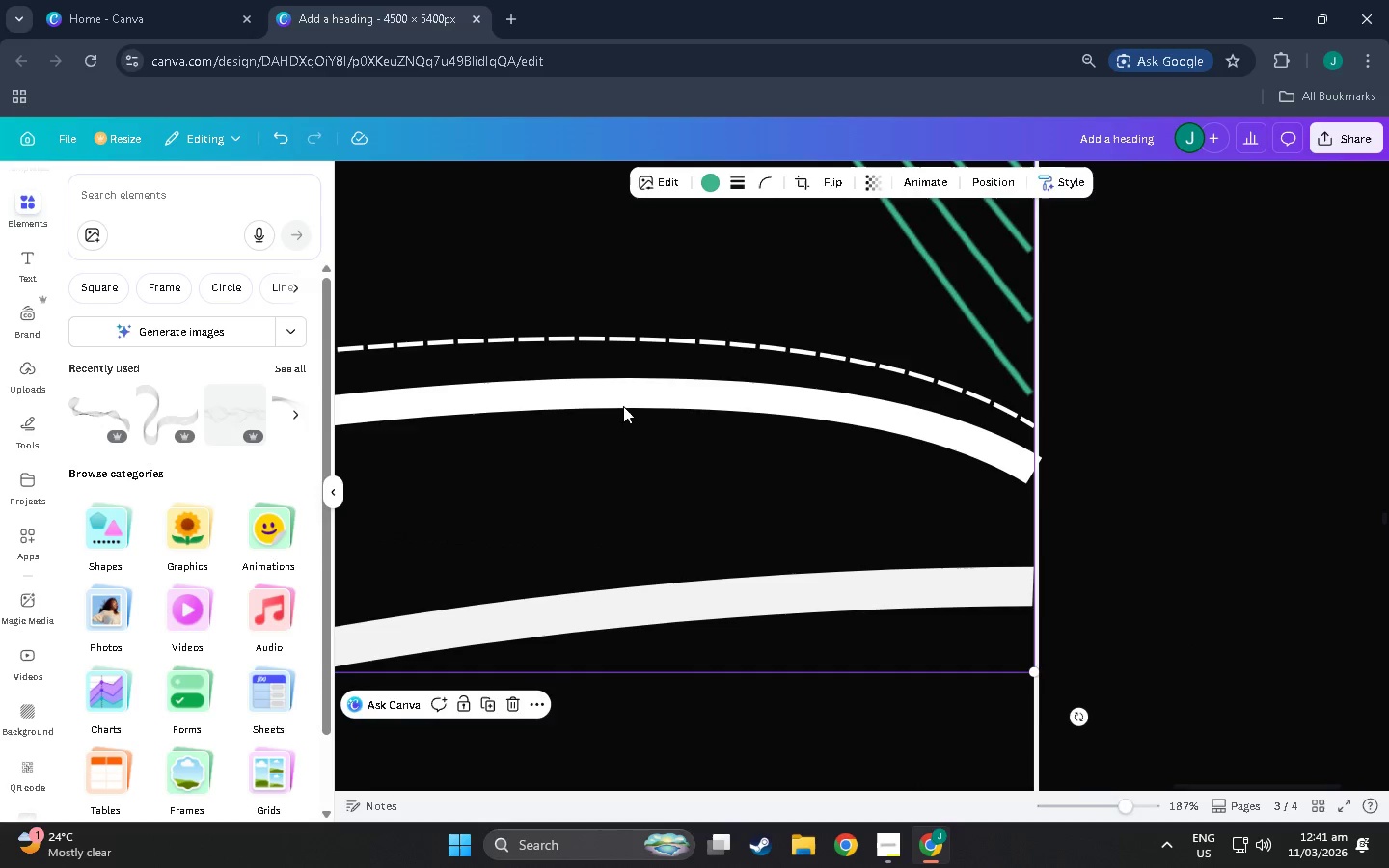 
scroll: coordinate [702, 449], scroll_direction: up, amount: 4.0
 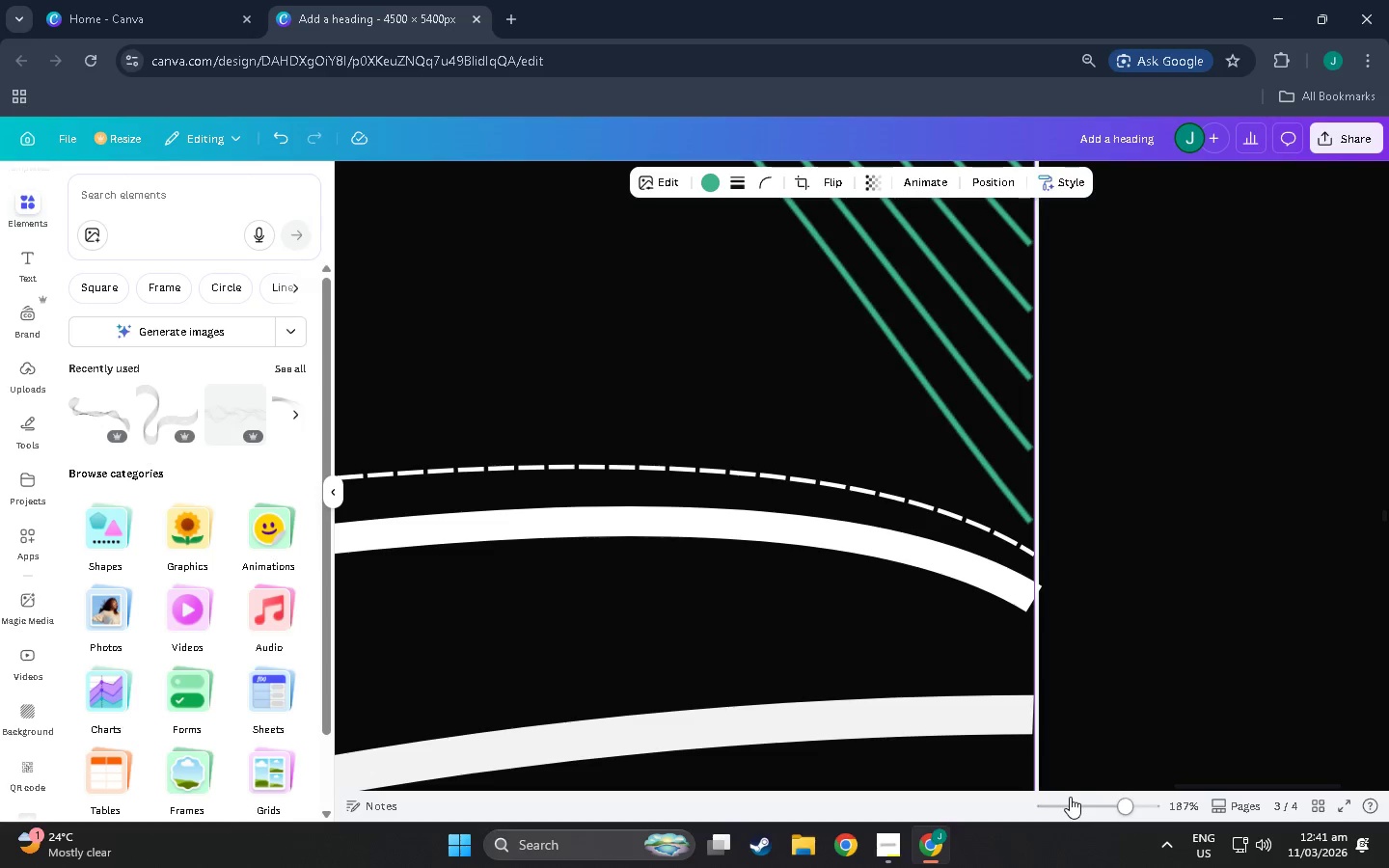 
left_click_drag(start_coordinate=[1076, 797], to_coordinate=[1076, 808])
 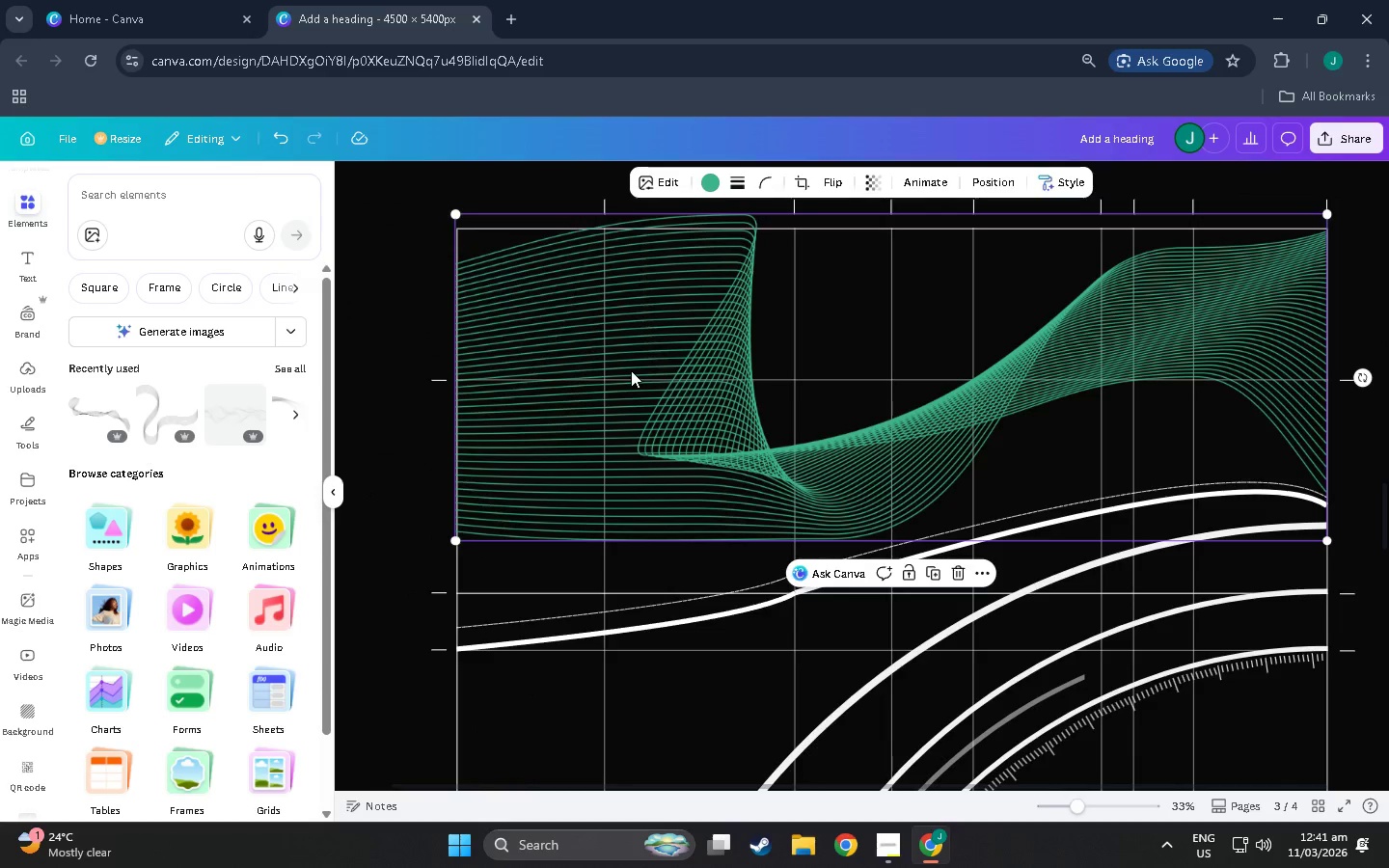 
left_click([631, 370])
 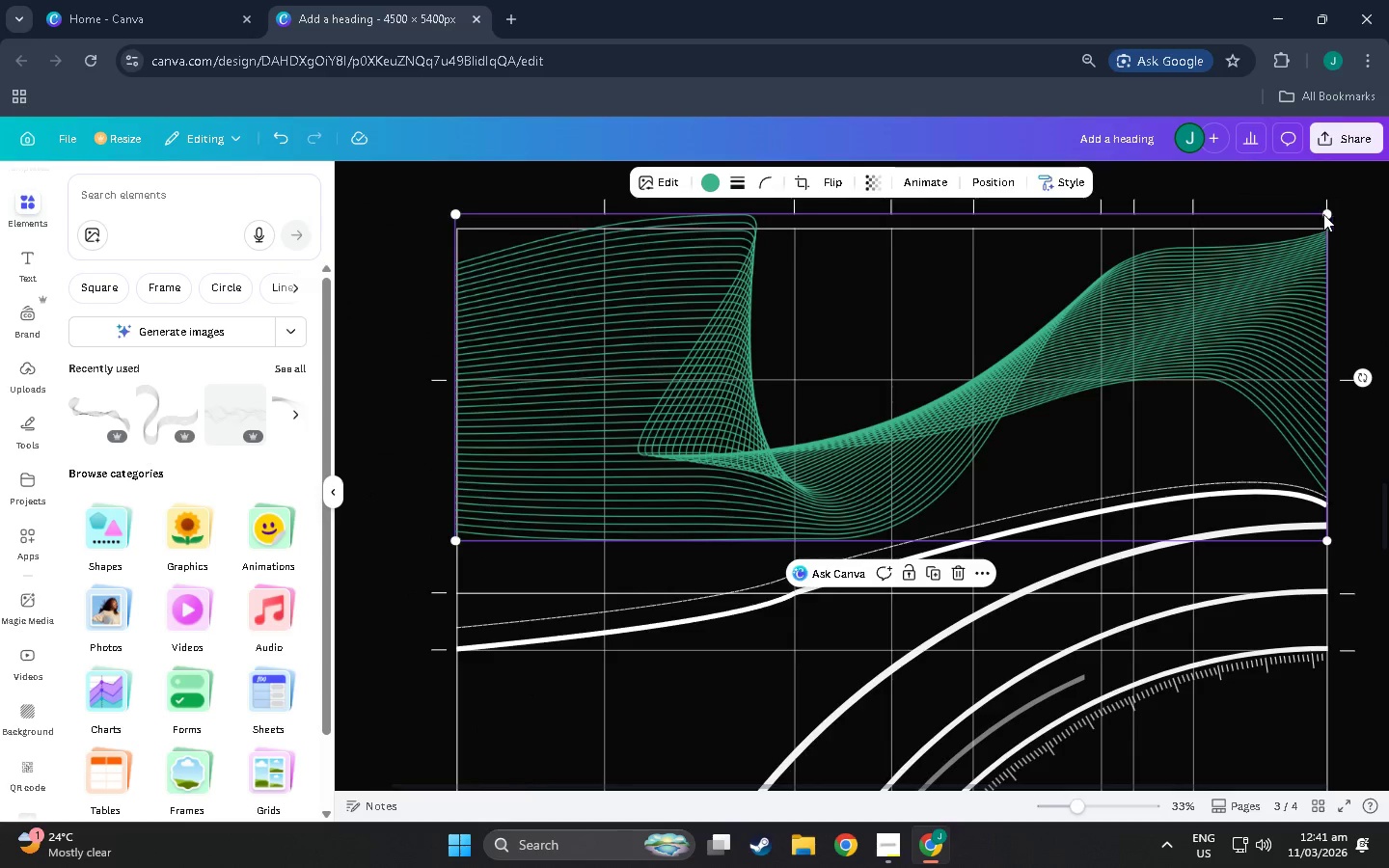 
left_click_drag(start_coordinate=[1326, 212], to_coordinate=[1334, 246])
 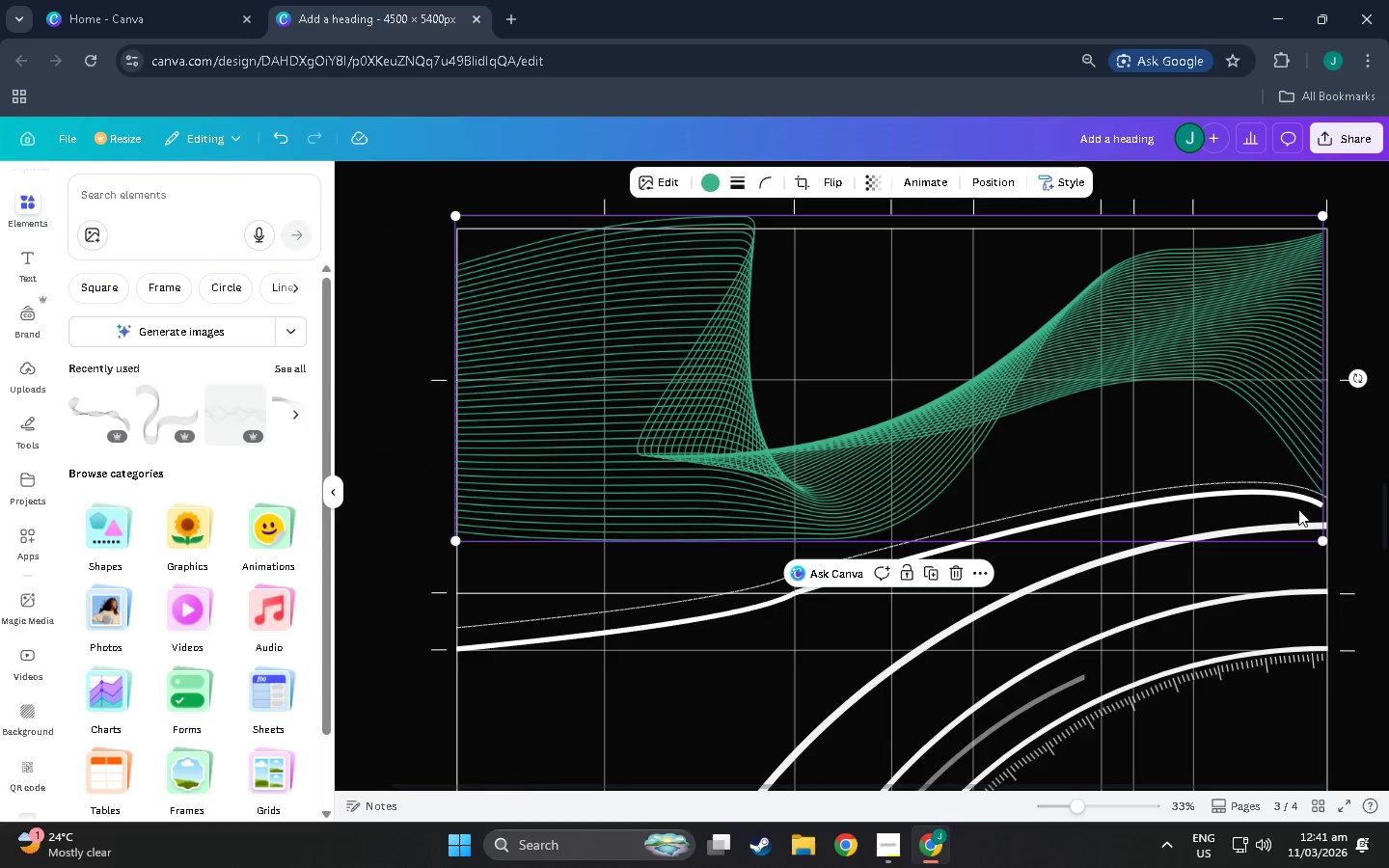 
left_click([1301, 503])
 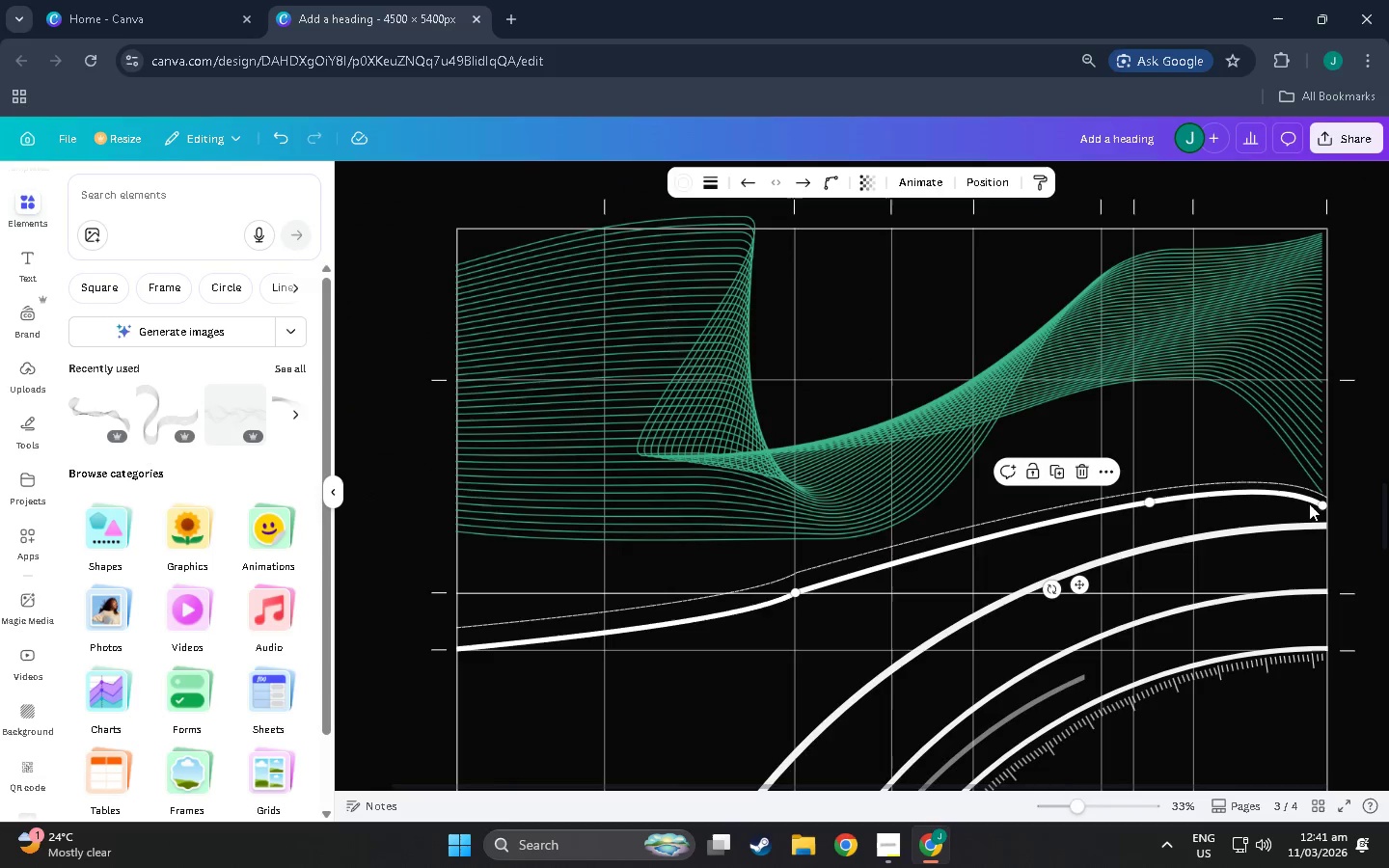 
hold_key(key=ControlLeft, duration=1.5)
left_click_drag(start_coordinate=[1324, 506], to_coordinate=[1329, 514])
 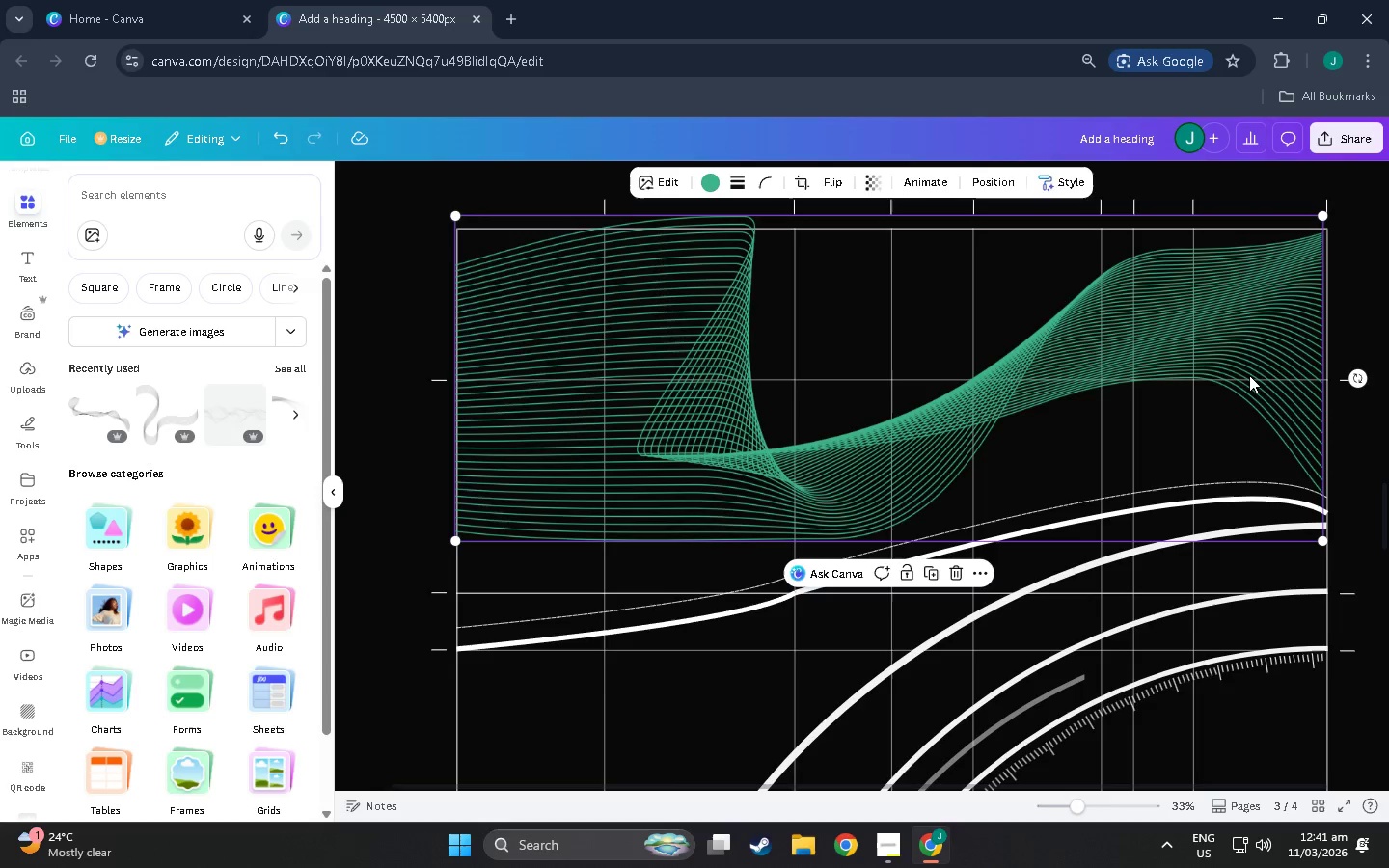 
hold_key(key=ControlLeft, duration=1.25)
 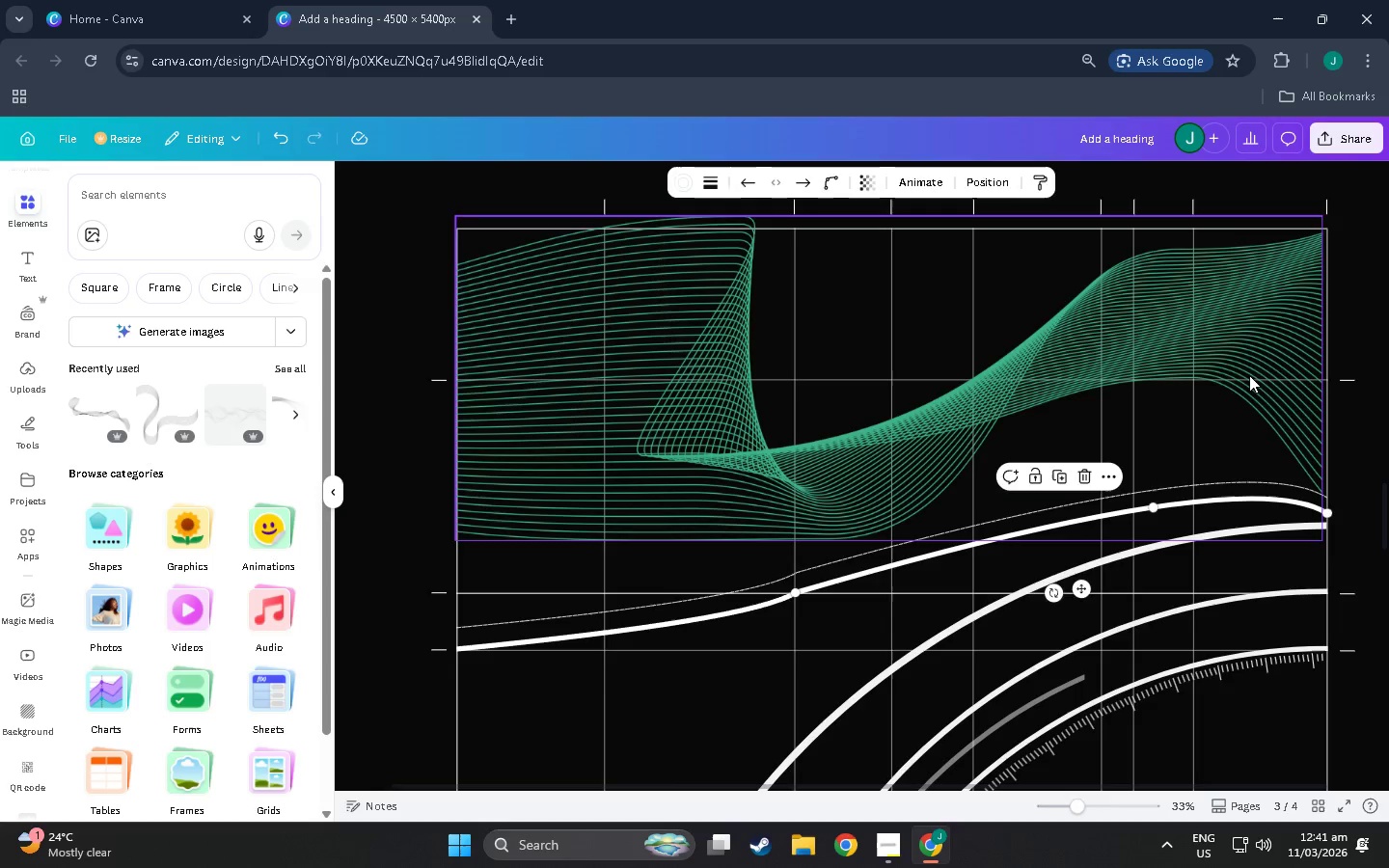 
left_click([1249, 375])
 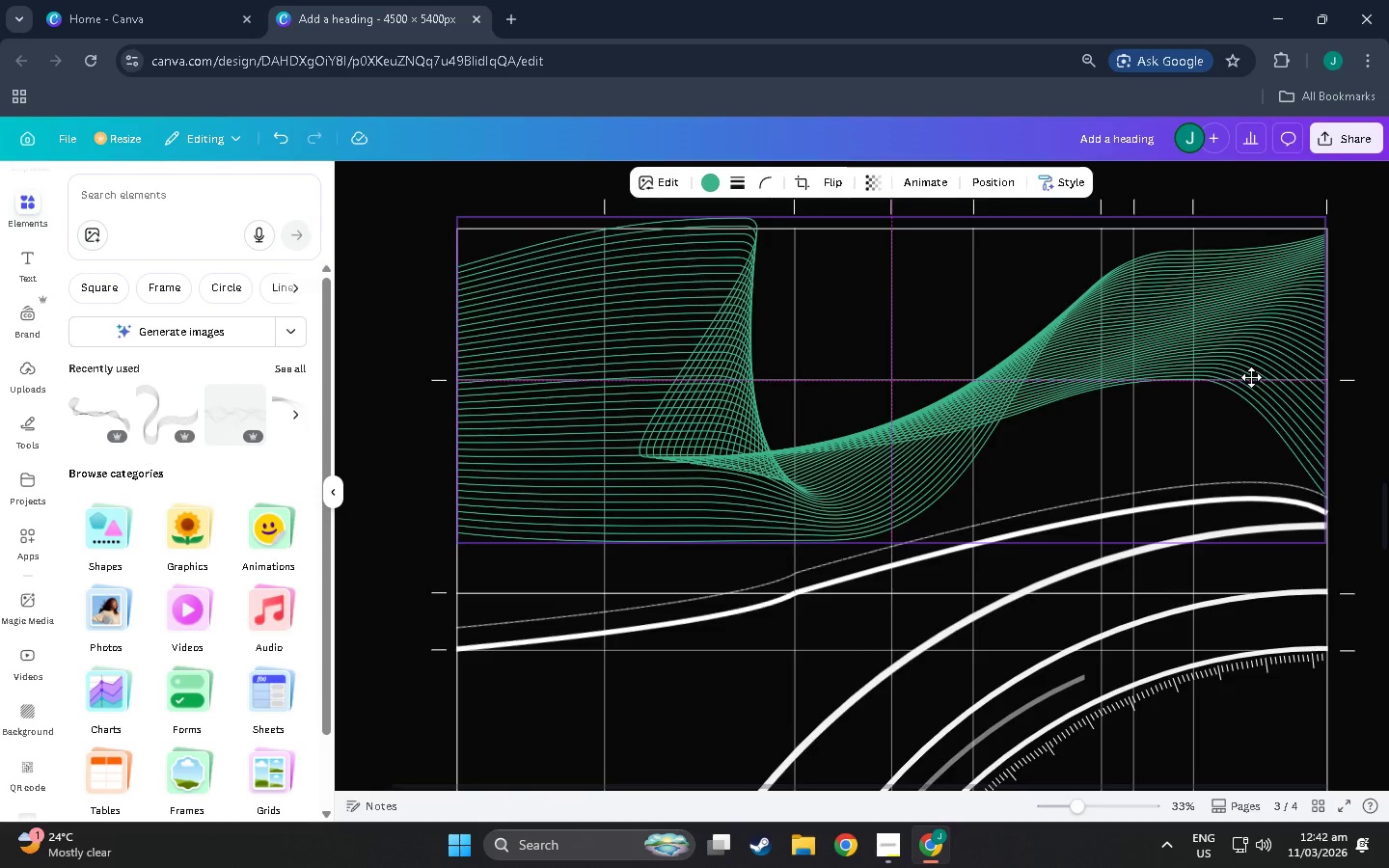 
left_click_drag(start_coordinate=[1327, 218], to_coordinate=[1312, 237])
 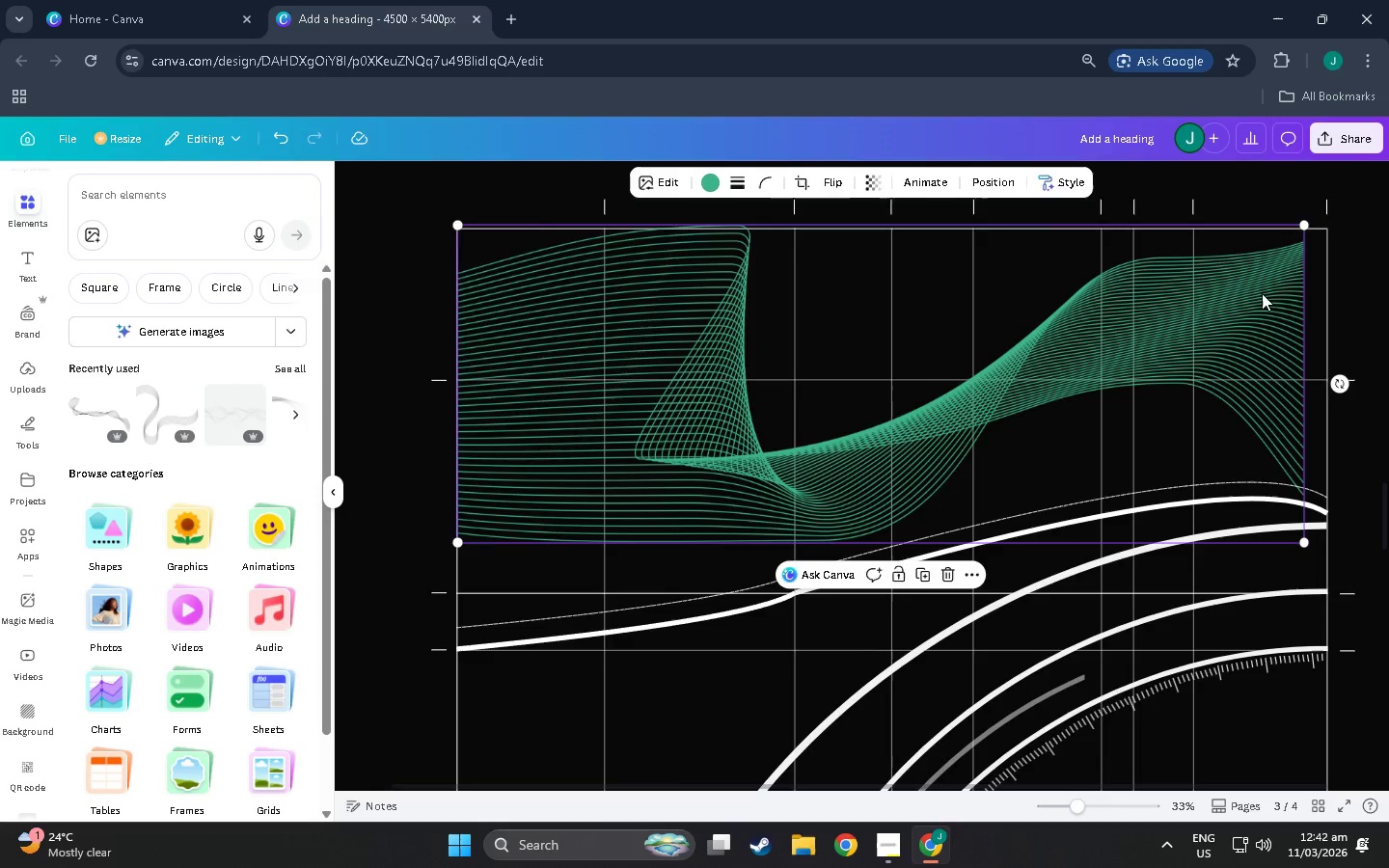 
left_click_drag(start_coordinate=[1262, 293], to_coordinate=[1284, 294])
 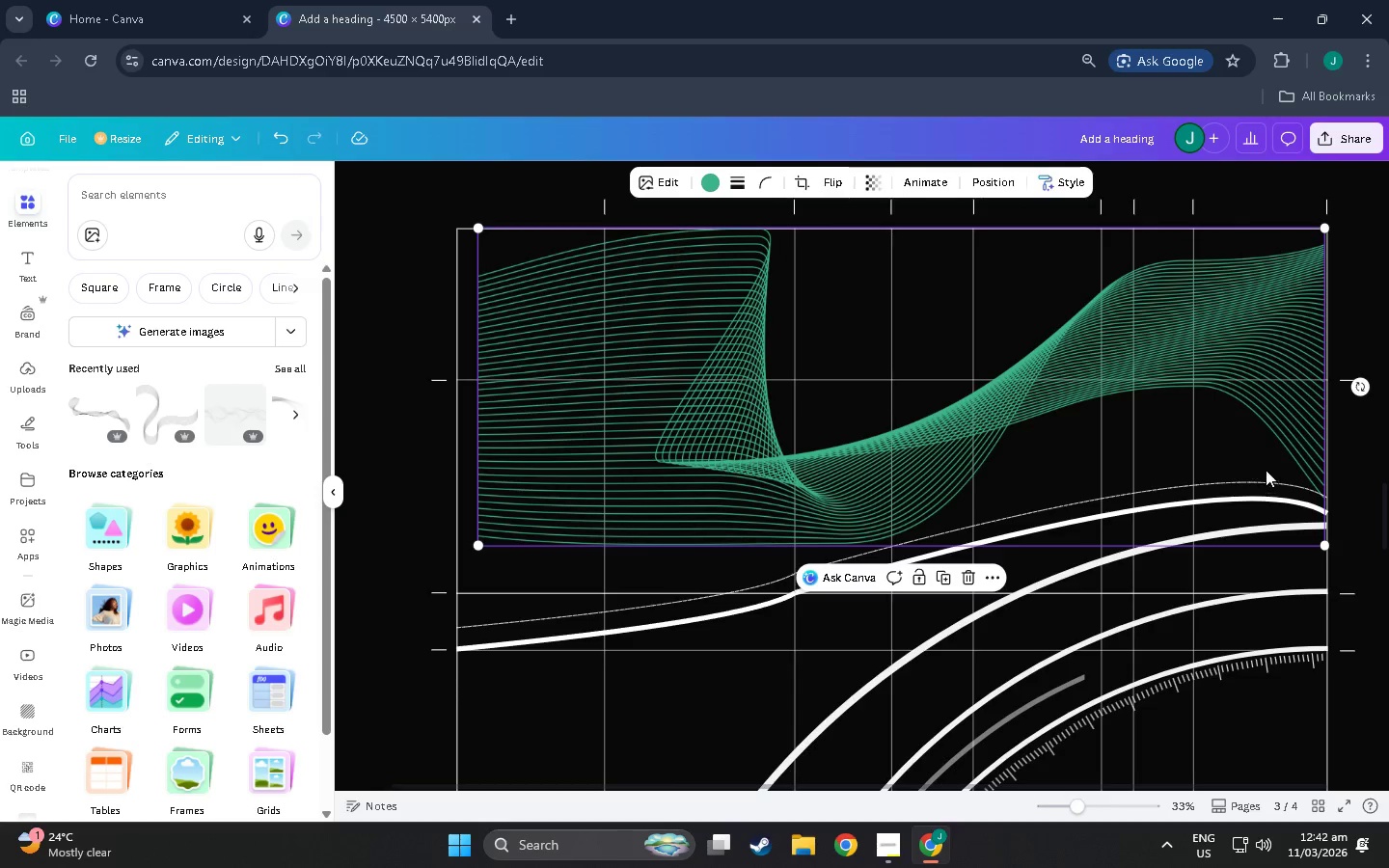 
left_click_drag(start_coordinate=[1257, 451], to_coordinate=[1257, 438])
 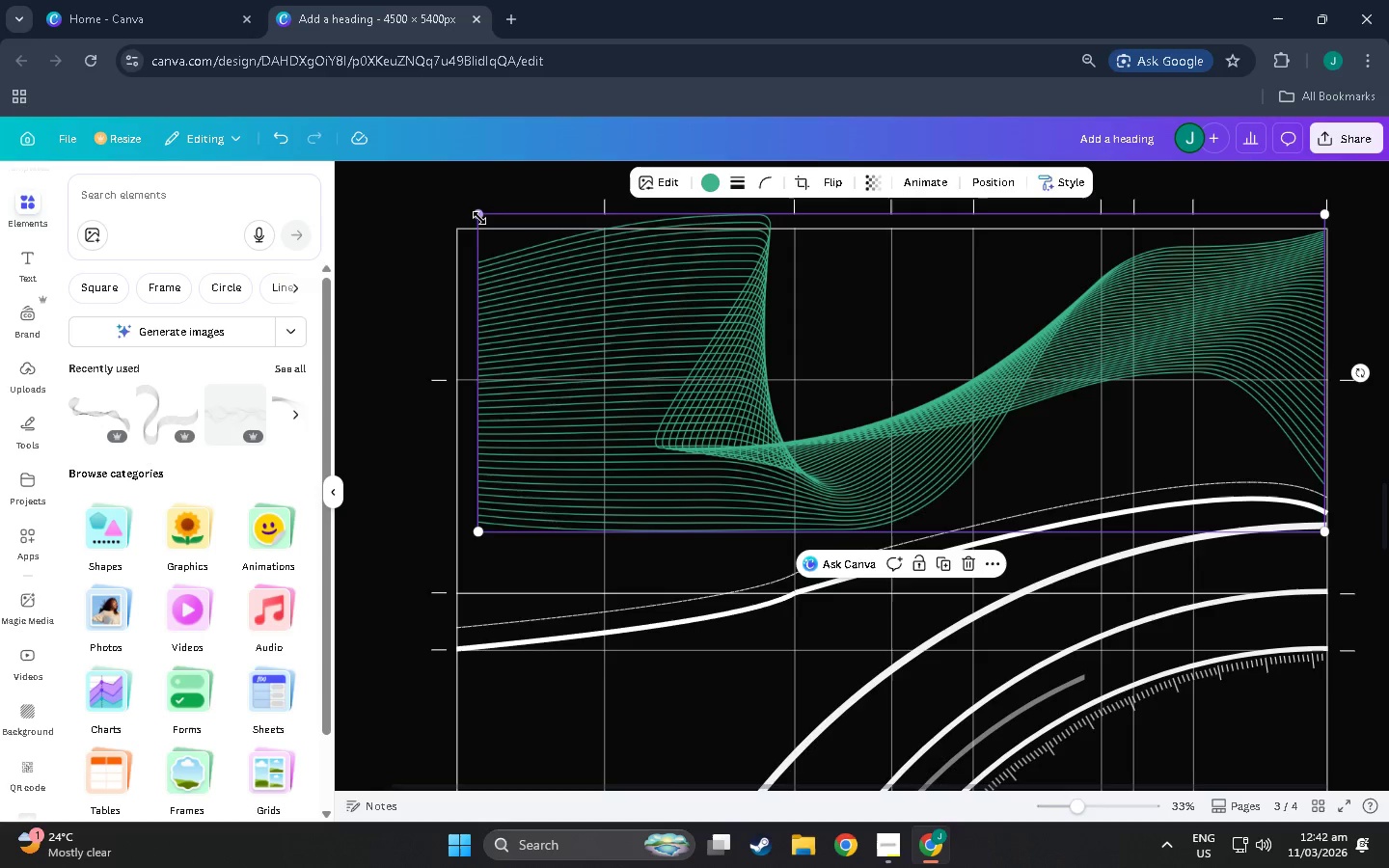 
left_click_drag(start_coordinate=[479, 215], to_coordinate=[452, 218])
 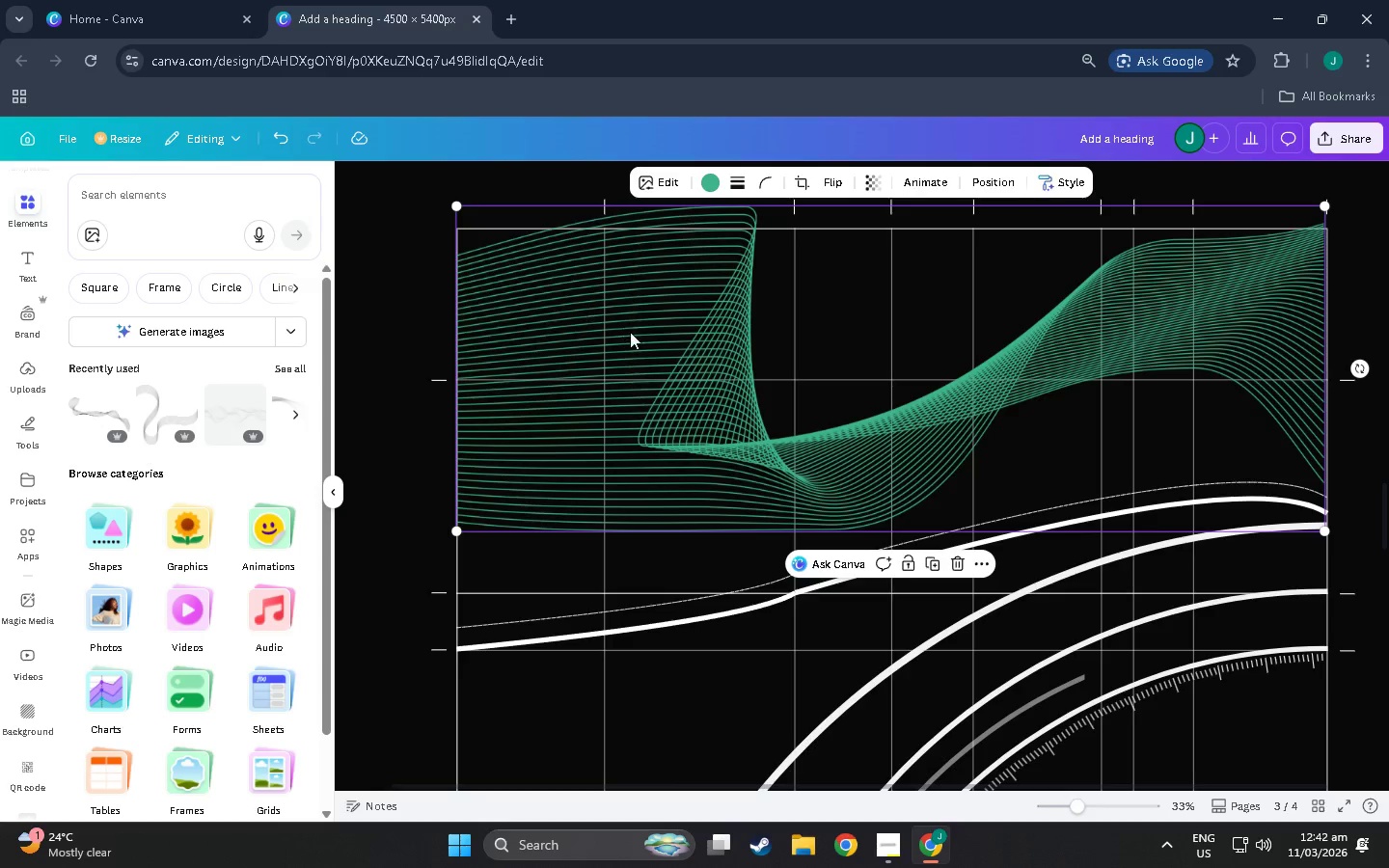 
left_click_drag(start_coordinate=[630, 332], to_coordinate=[630, 359])
 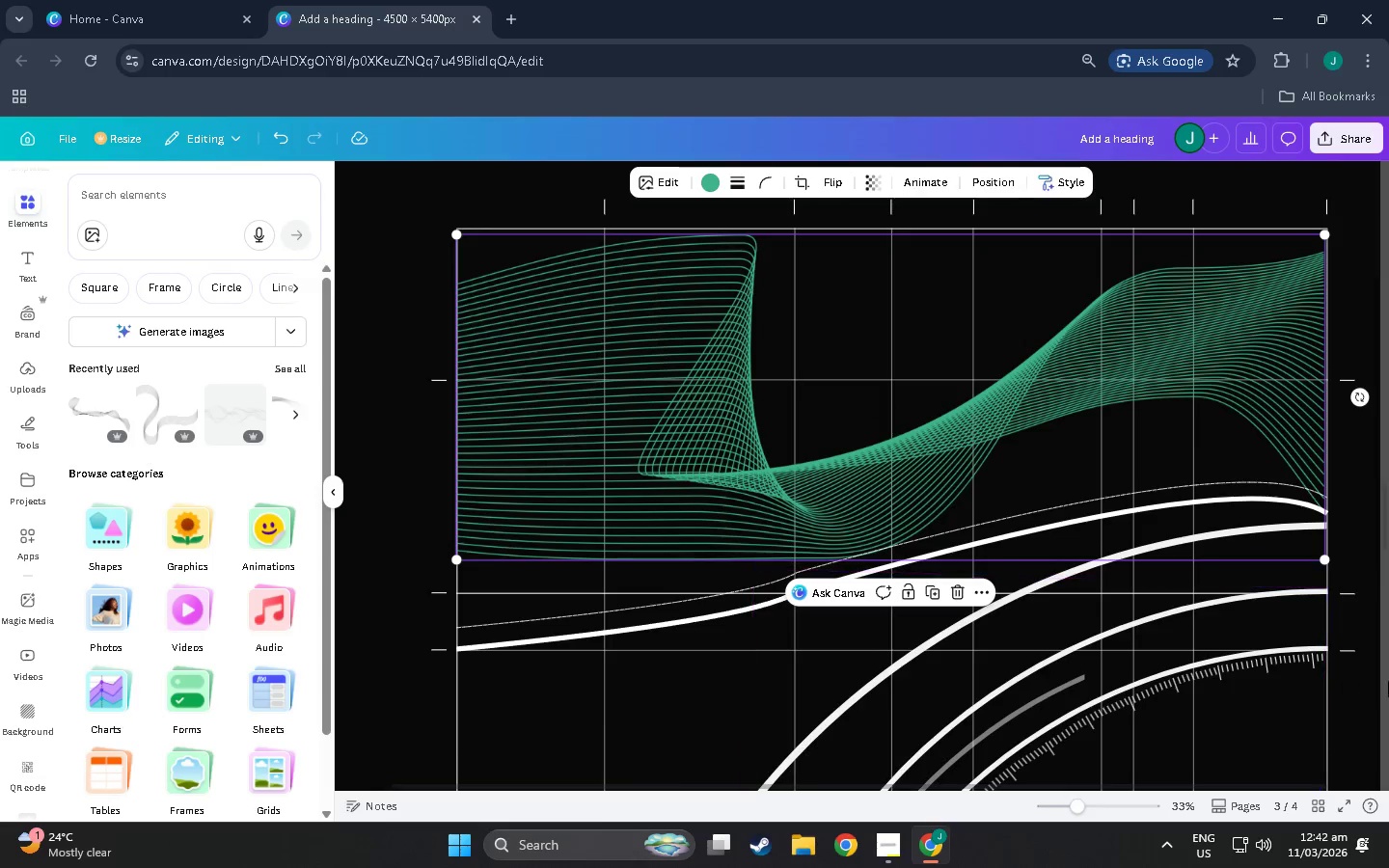 
scroll: coordinate [1373, 528], scroll_direction: down, amount: 5.0
 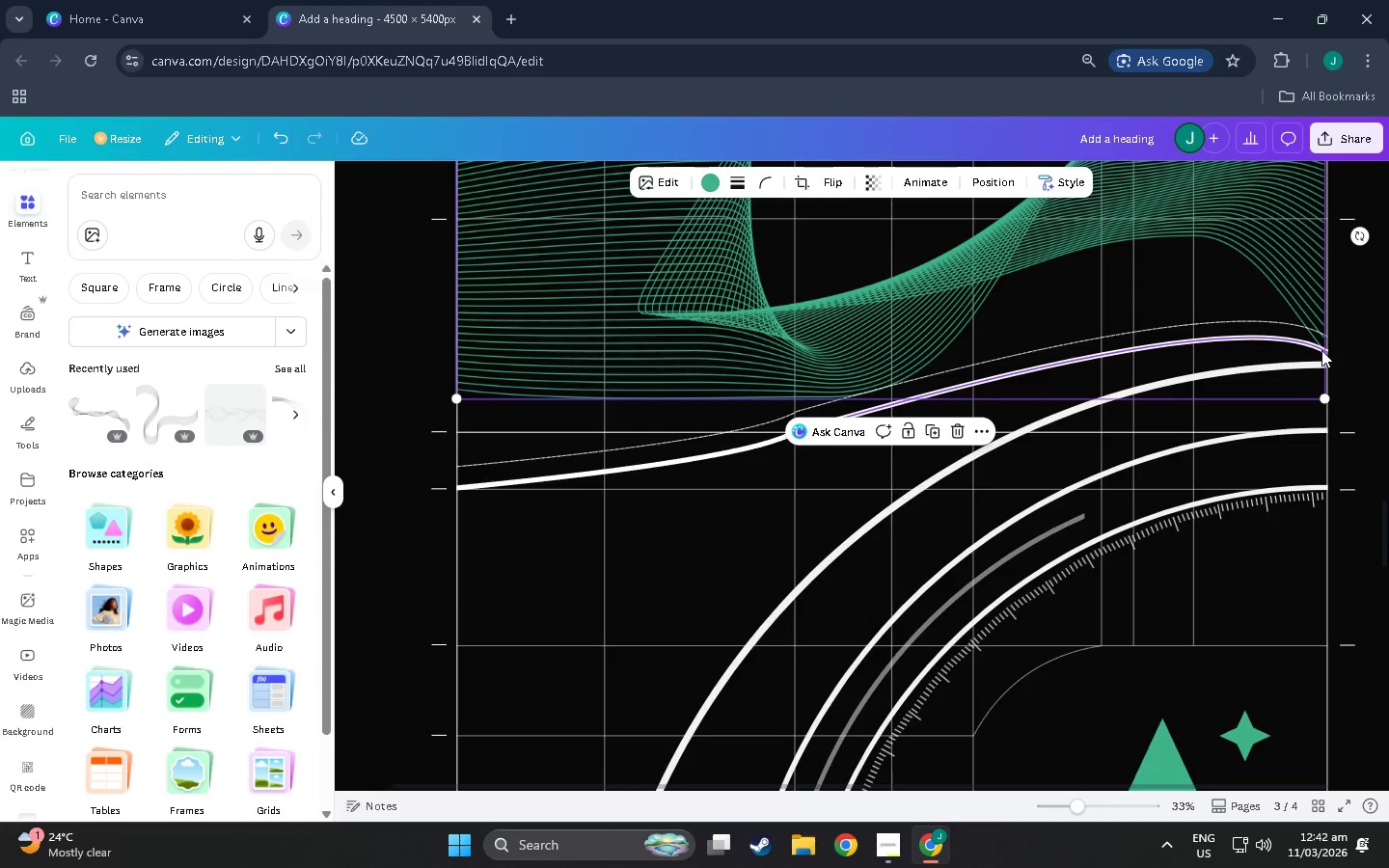 
left_click_drag(start_coordinate=[1321, 350], to_coordinate=[1327, 247])
 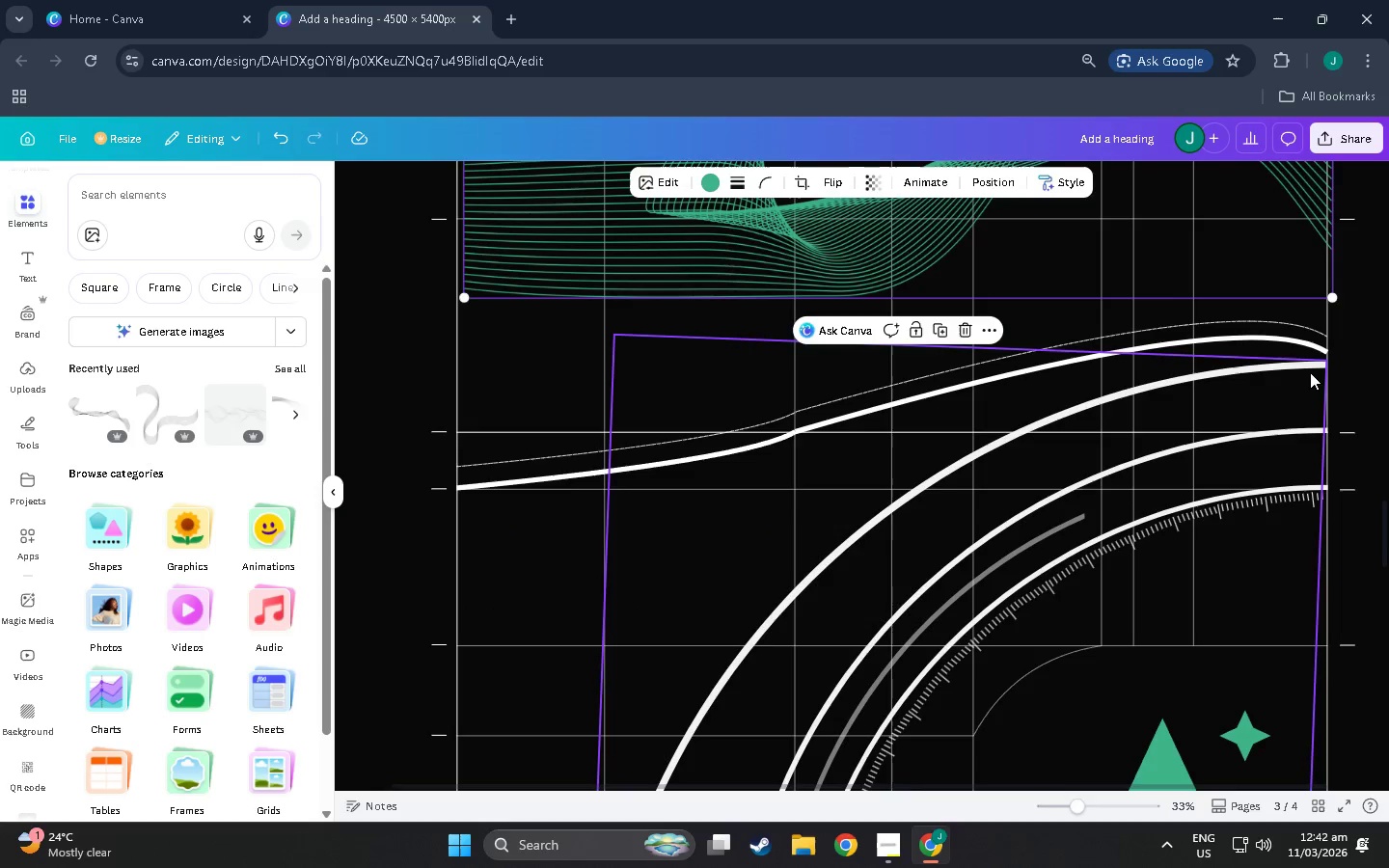 
left_click([1305, 370])
 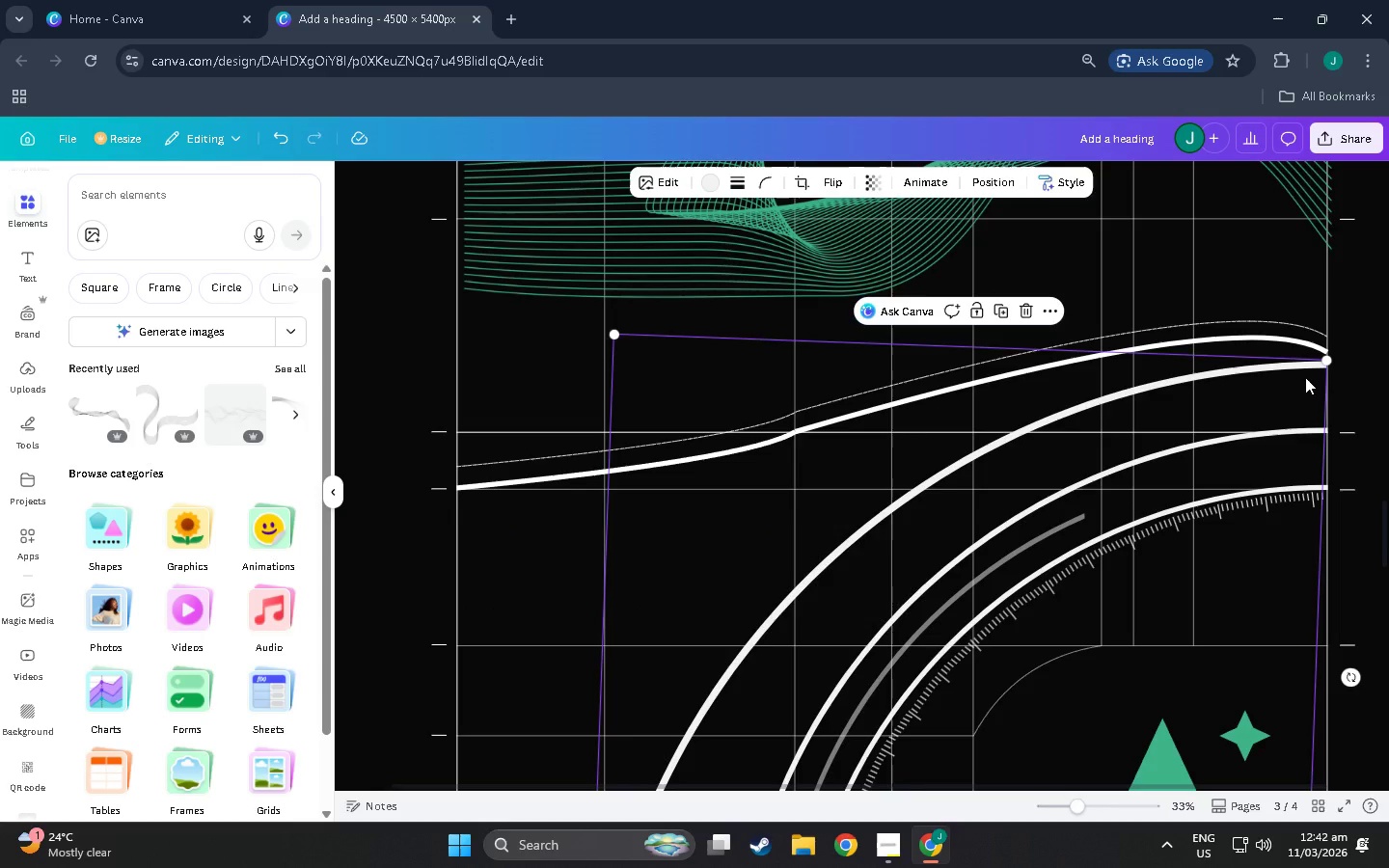 
left_click_drag(start_coordinate=[1305, 377], to_coordinate=[1306, 388])
 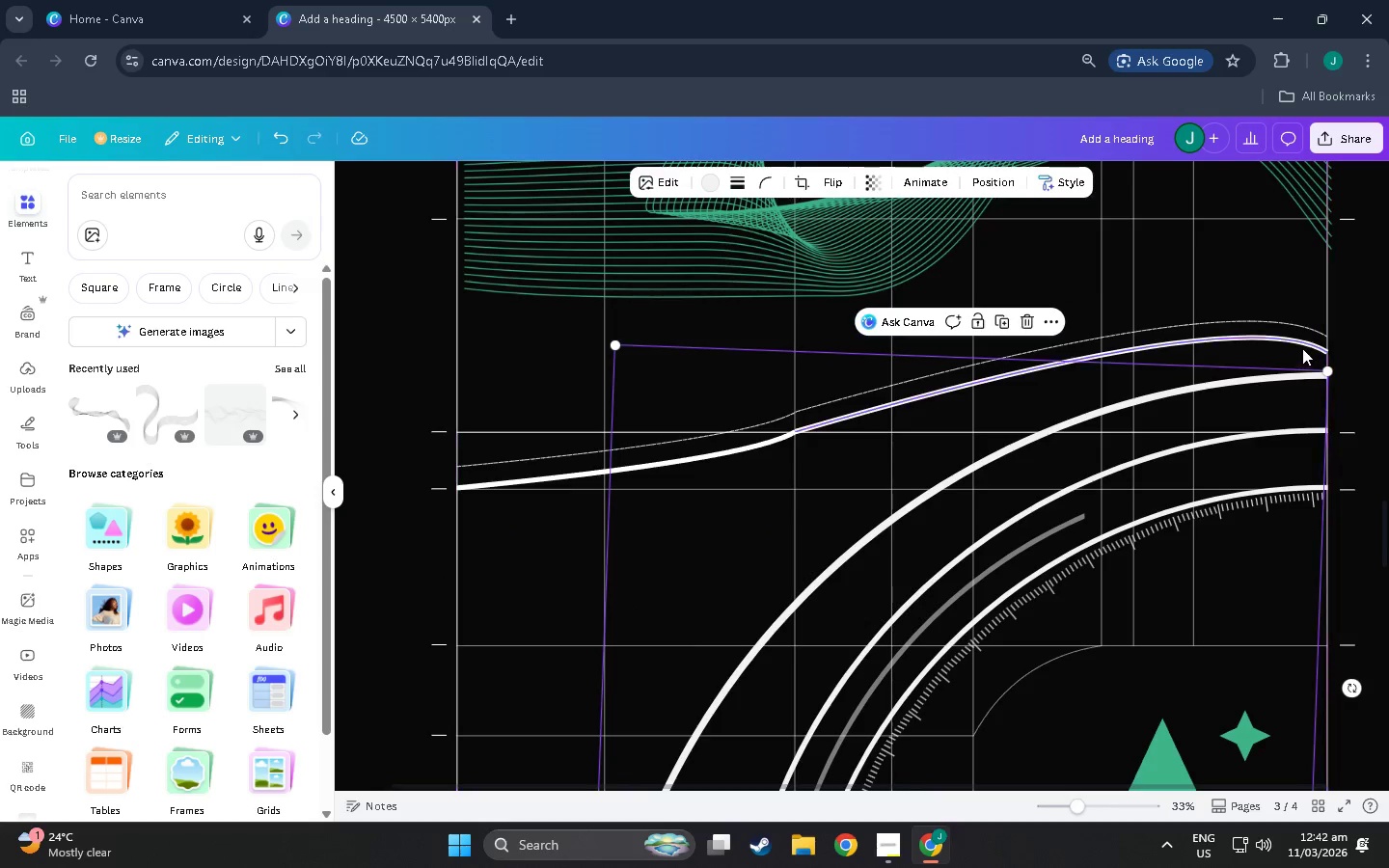 
left_click([1302, 346])
 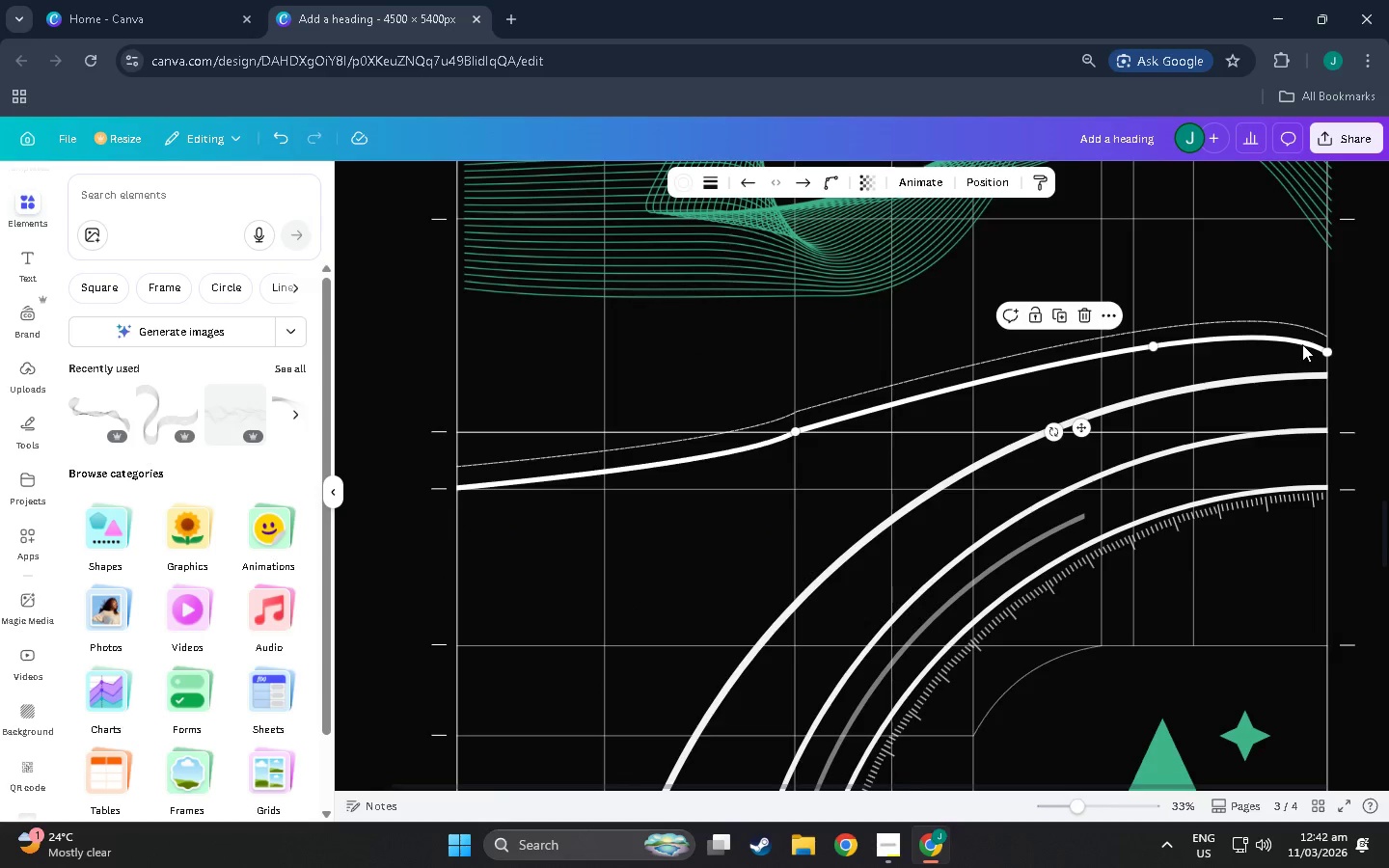 
left_click_drag(start_coordinate=[1302, 343], to_coordinate=[1304, 352])
 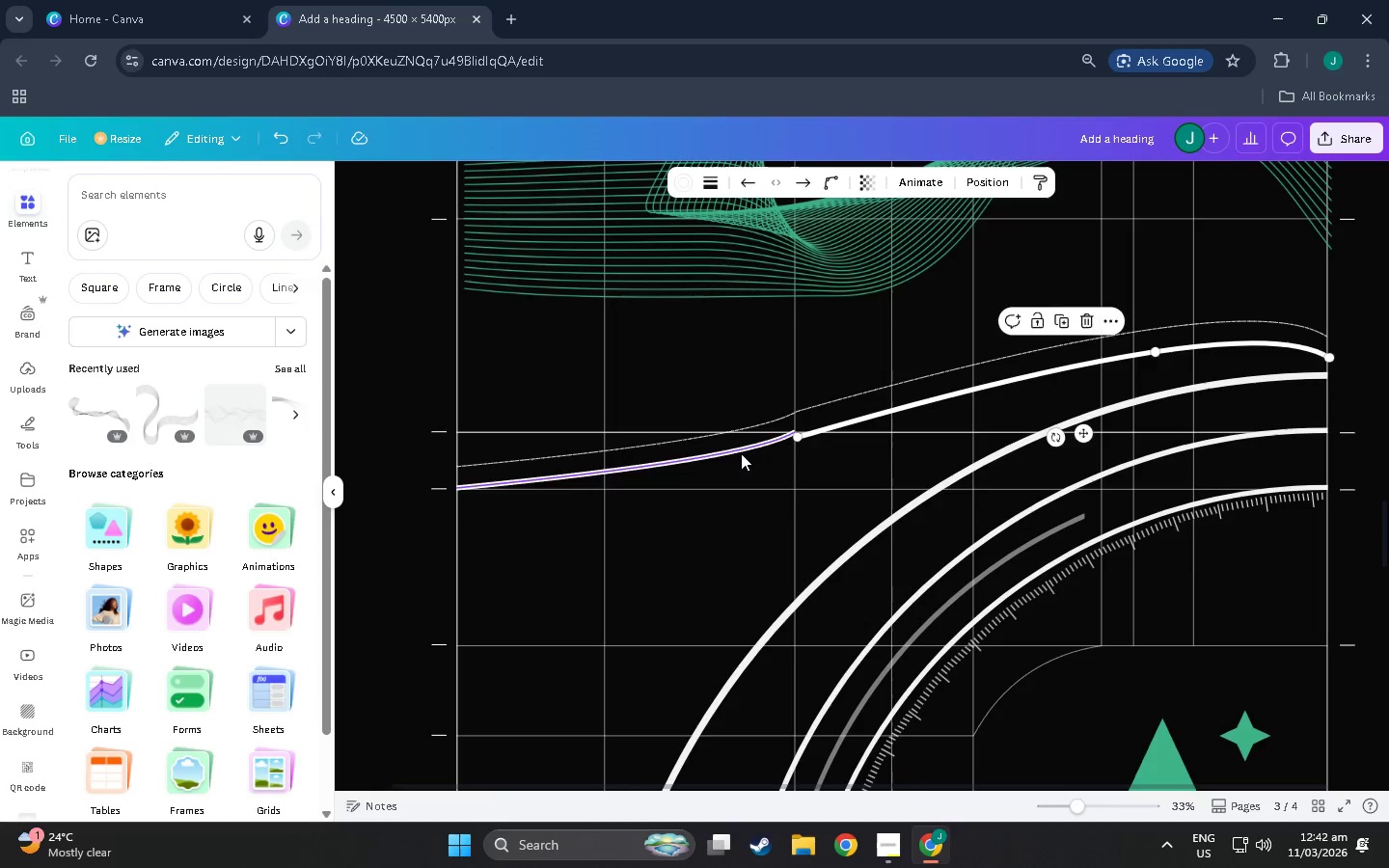 
left_click_drag(start_coordinate=[741, 453], to_coordinate=[740, 458])
 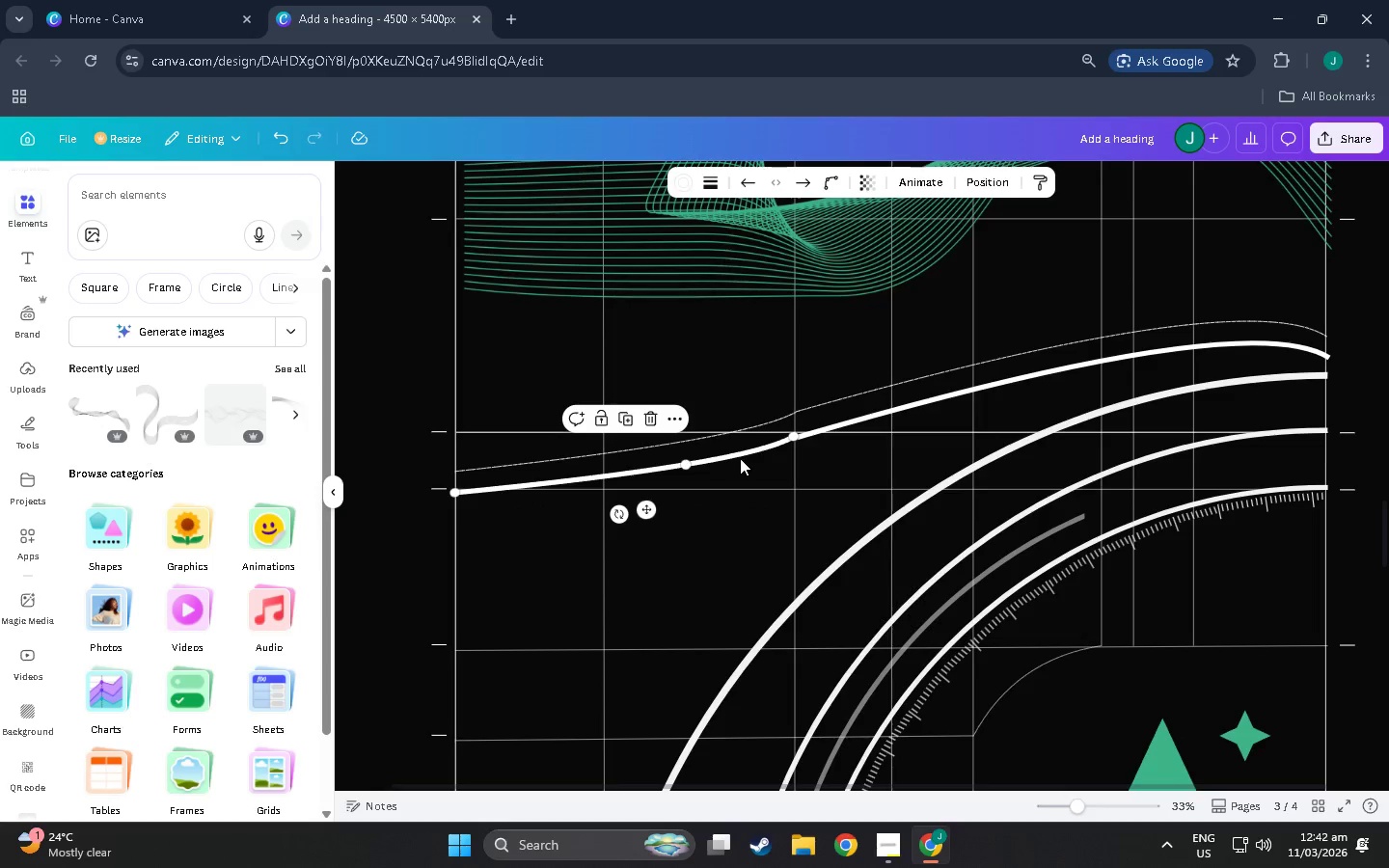 
key(Control+Z)
 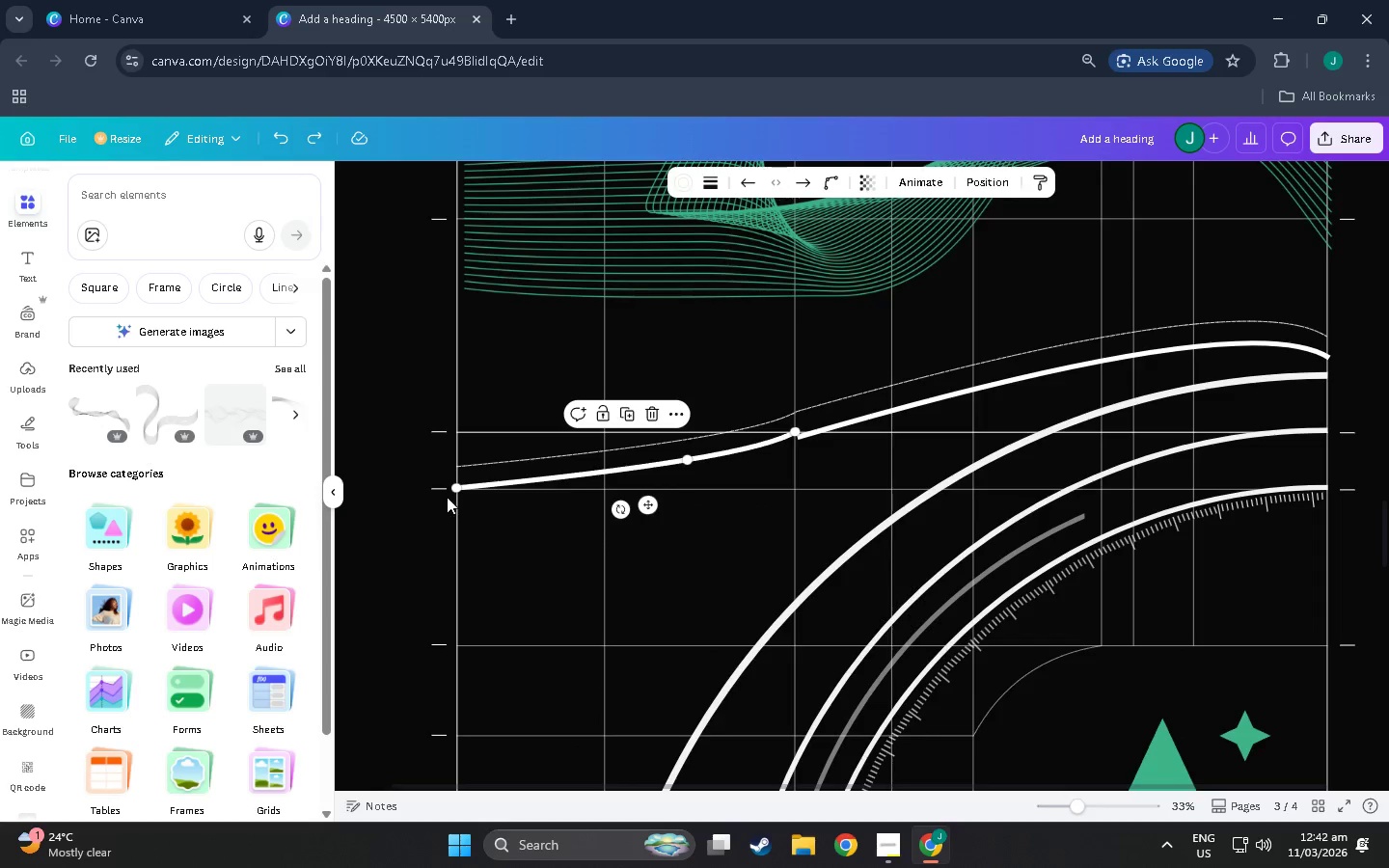 
hold_key(key=ControlLeft, duration=1.5)
left_click_drag(start_coordinate=[452, 491], to_coordinate=[501, 535])
 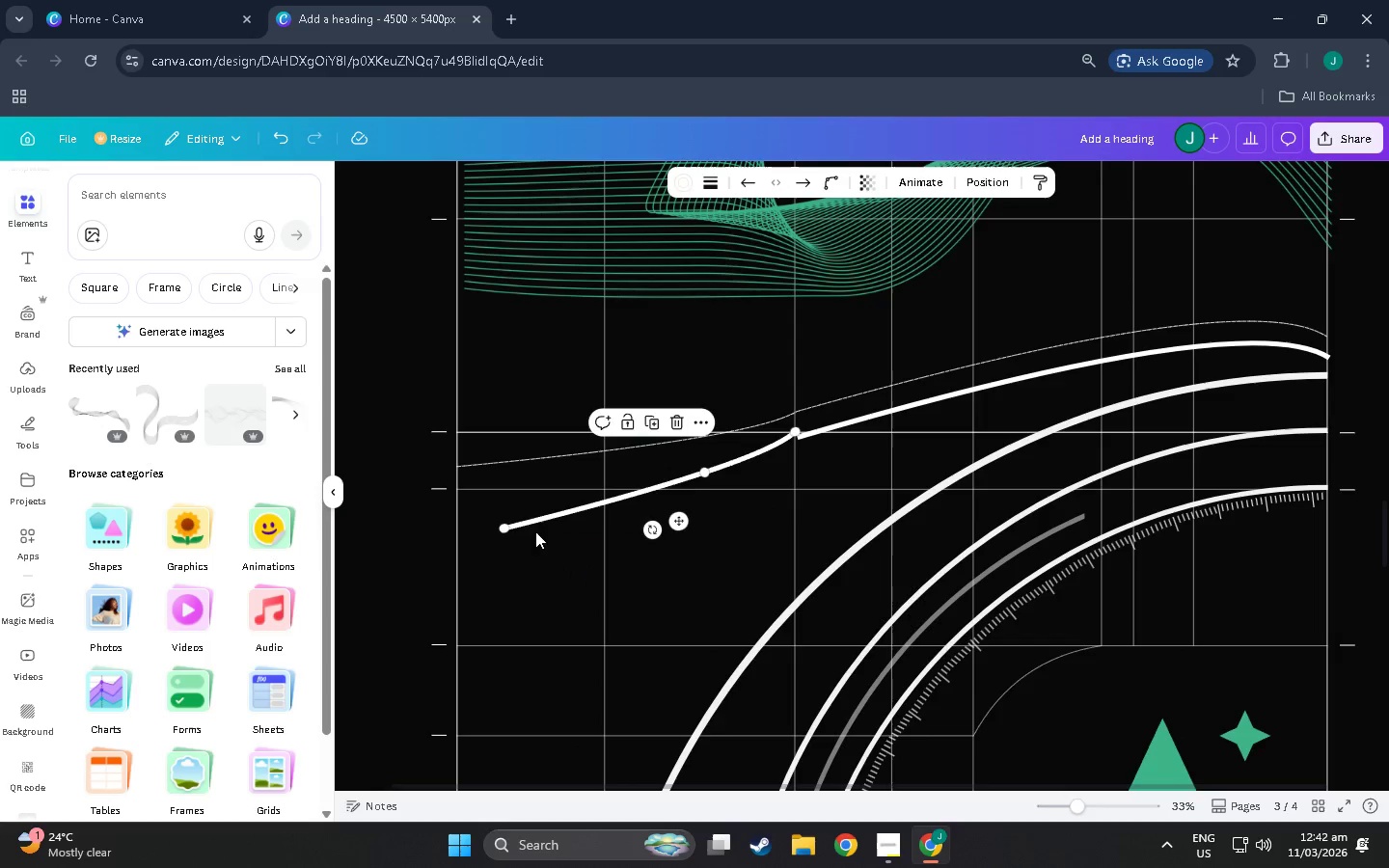 
key(Control+ControlLeft)
 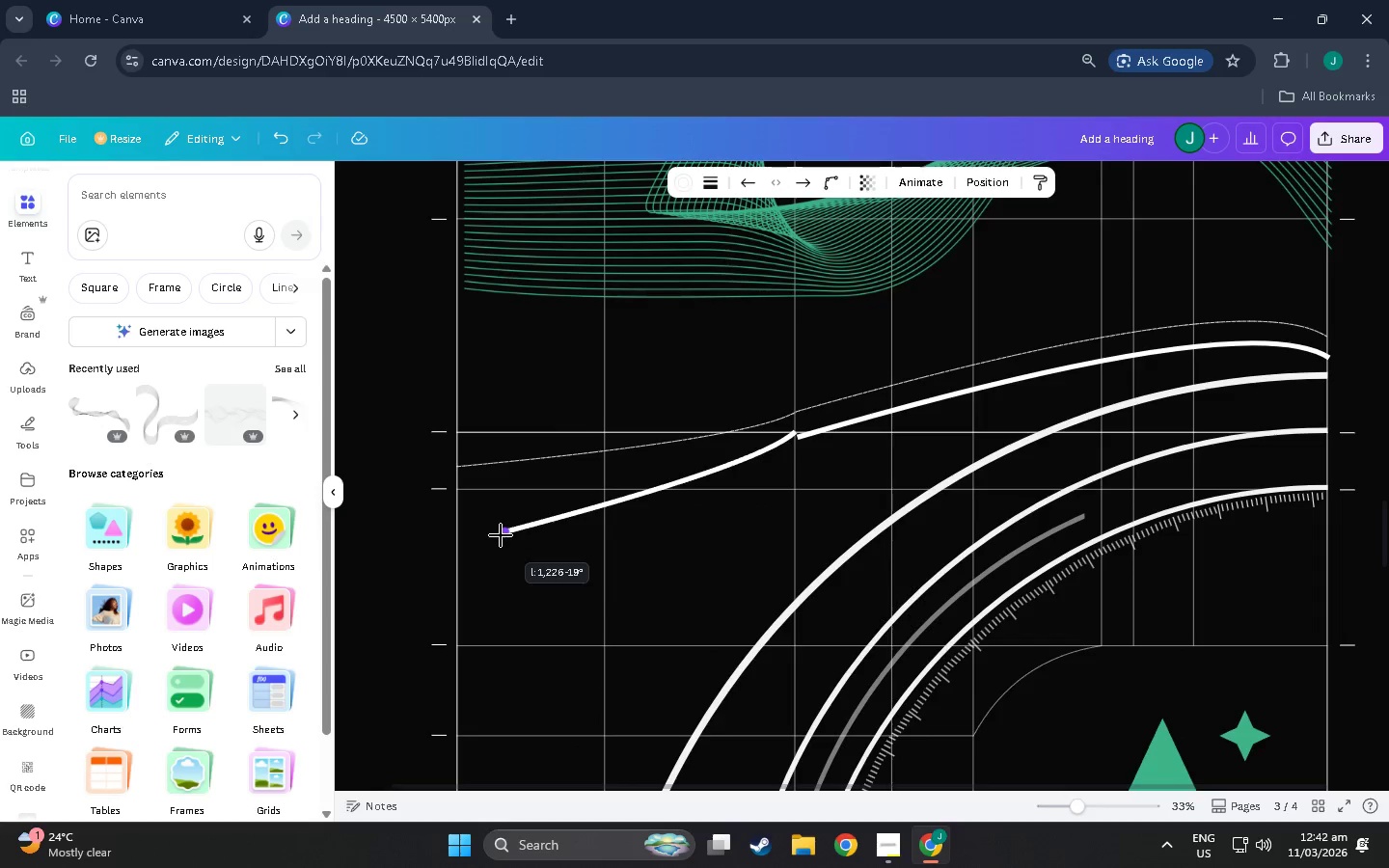 
key(Control+ControlLeft)
 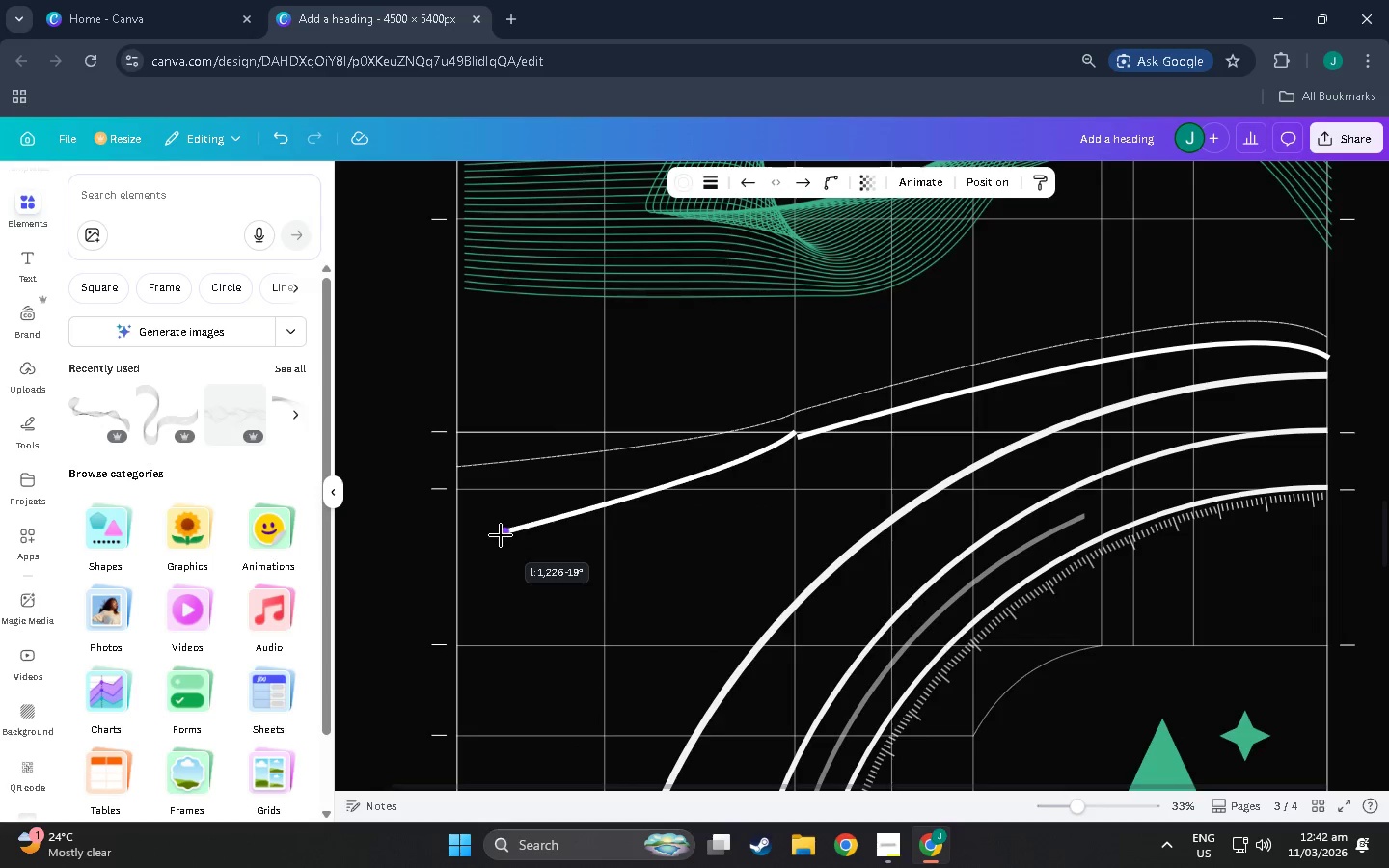 
key(Control+ControlLeft)
 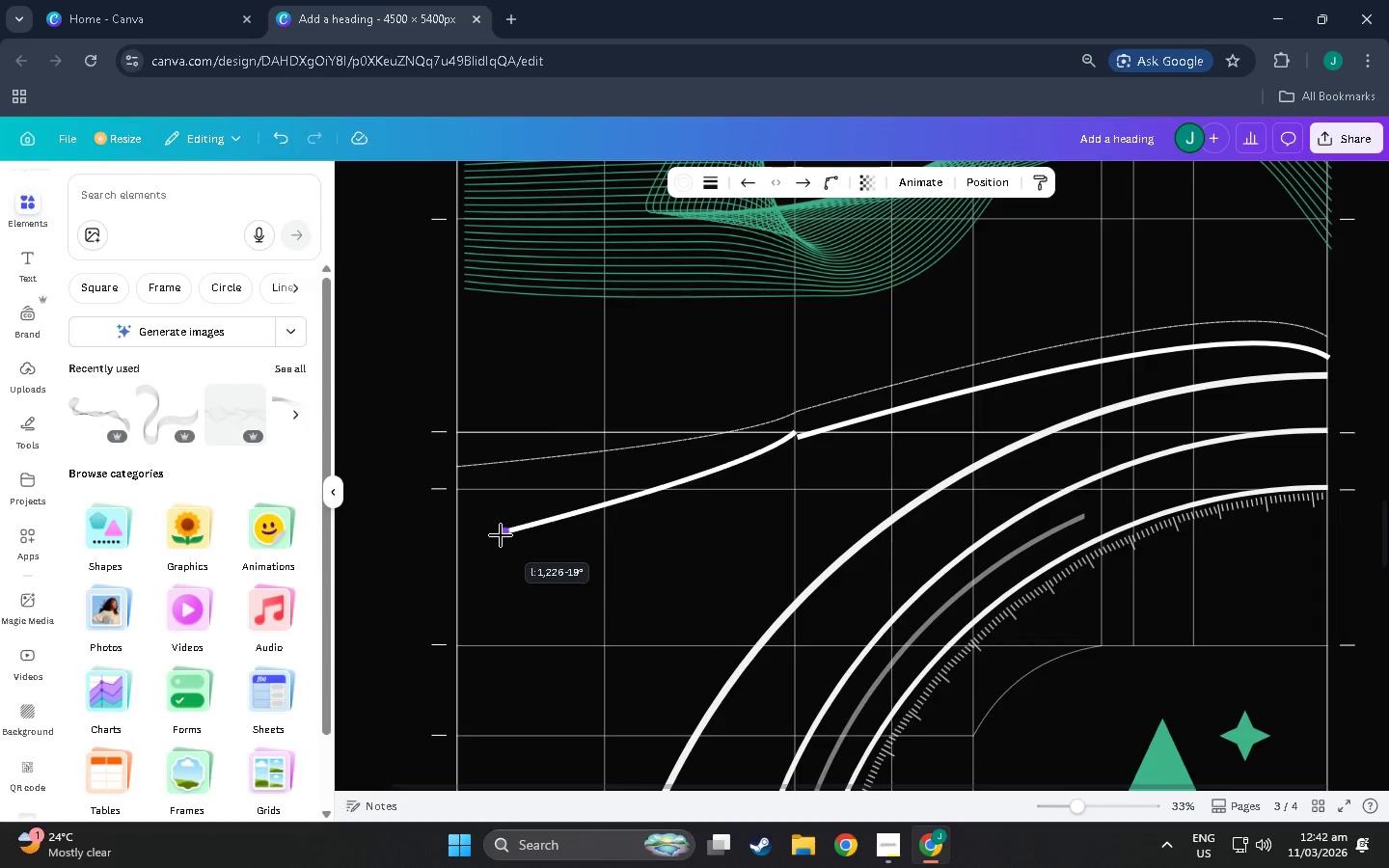 
key(Control+ControlLeft)
 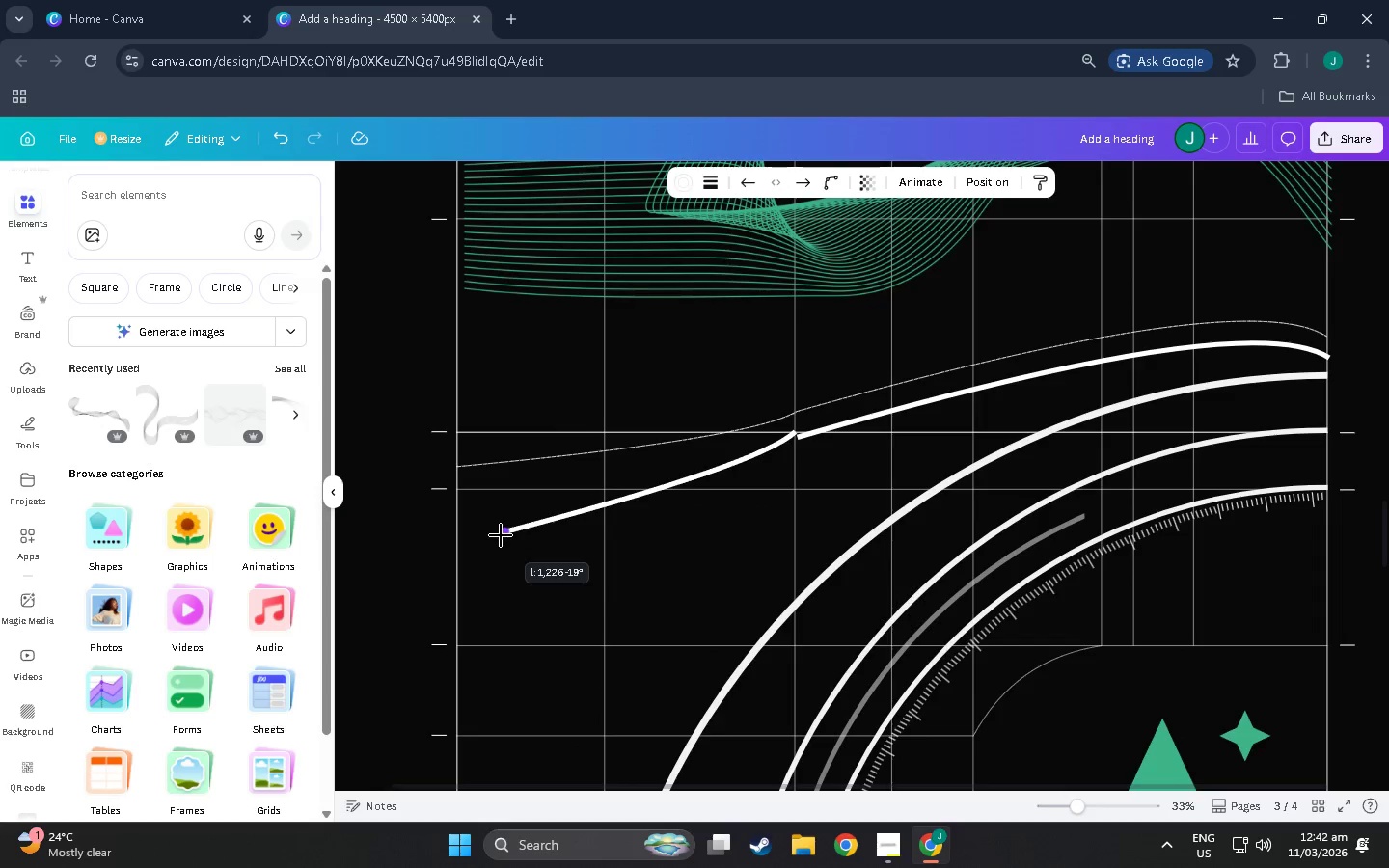 
key(Control+ControlLeft)
 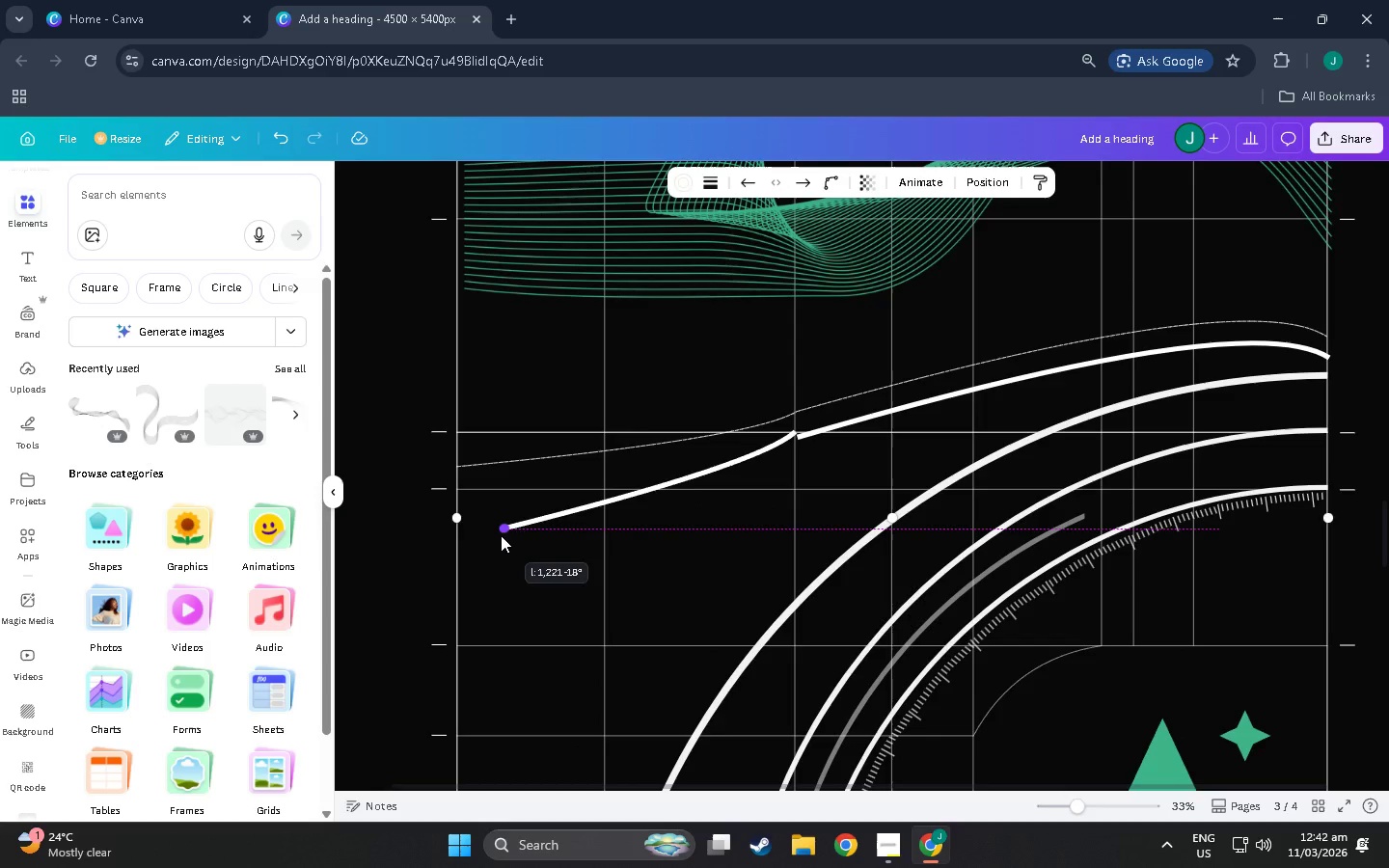 
key(Control+ControlLeft)
 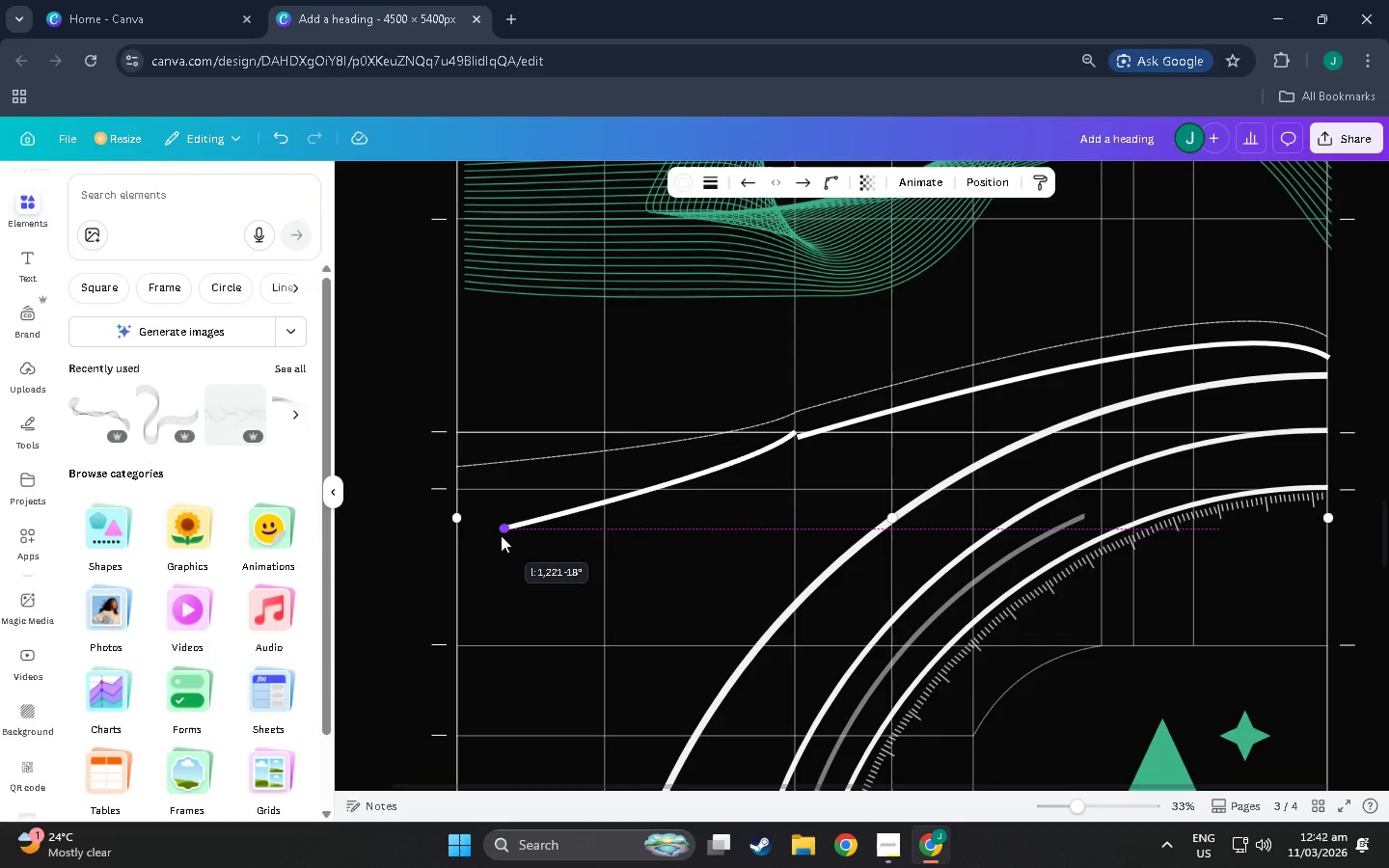 
key(Control+ControlLeft)
 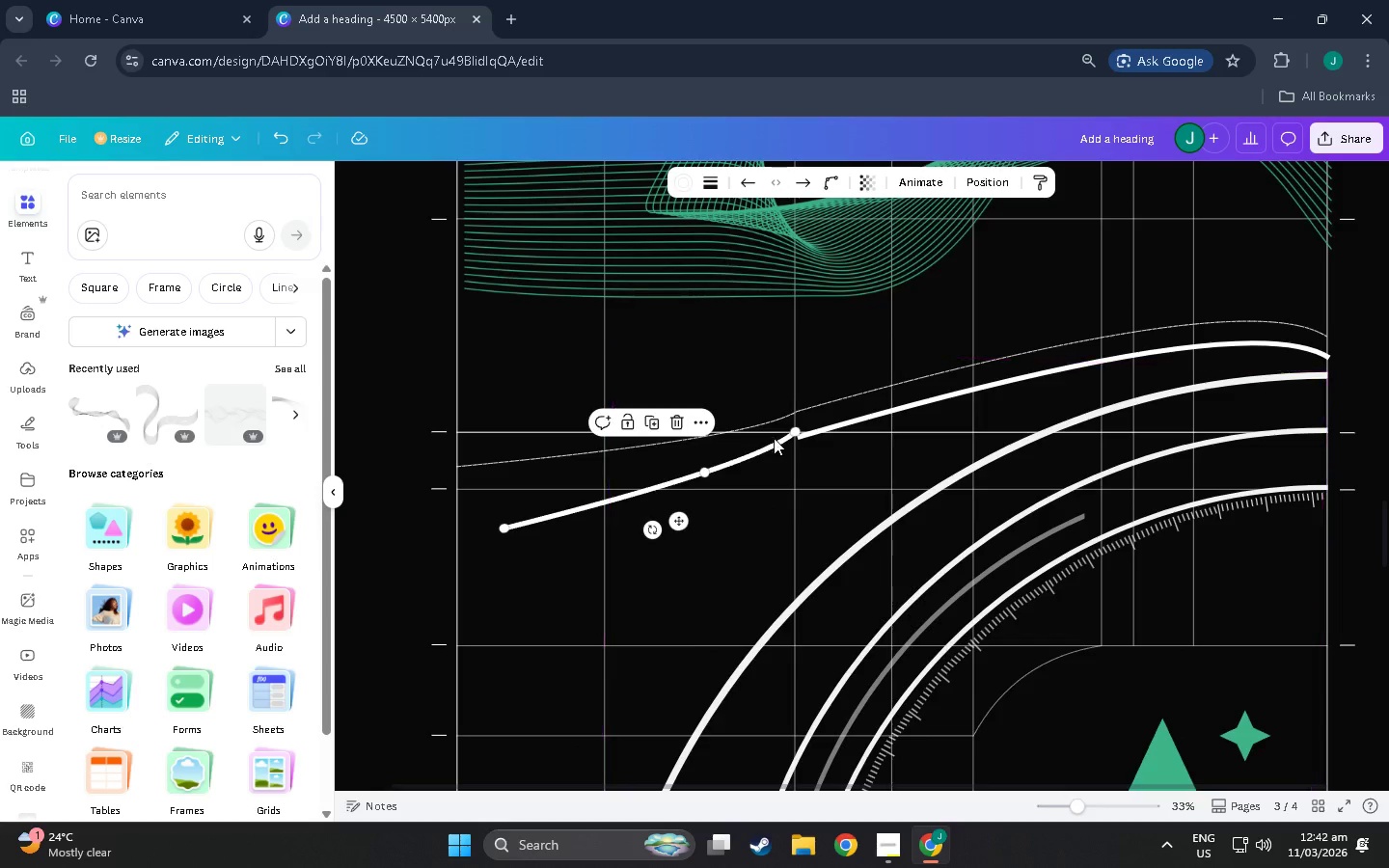 
hold_key(key=ControlLeft, duration=1.5)
left_click_drag(start_coordinate=[795, 429], to_coordinate=[797, 436])
 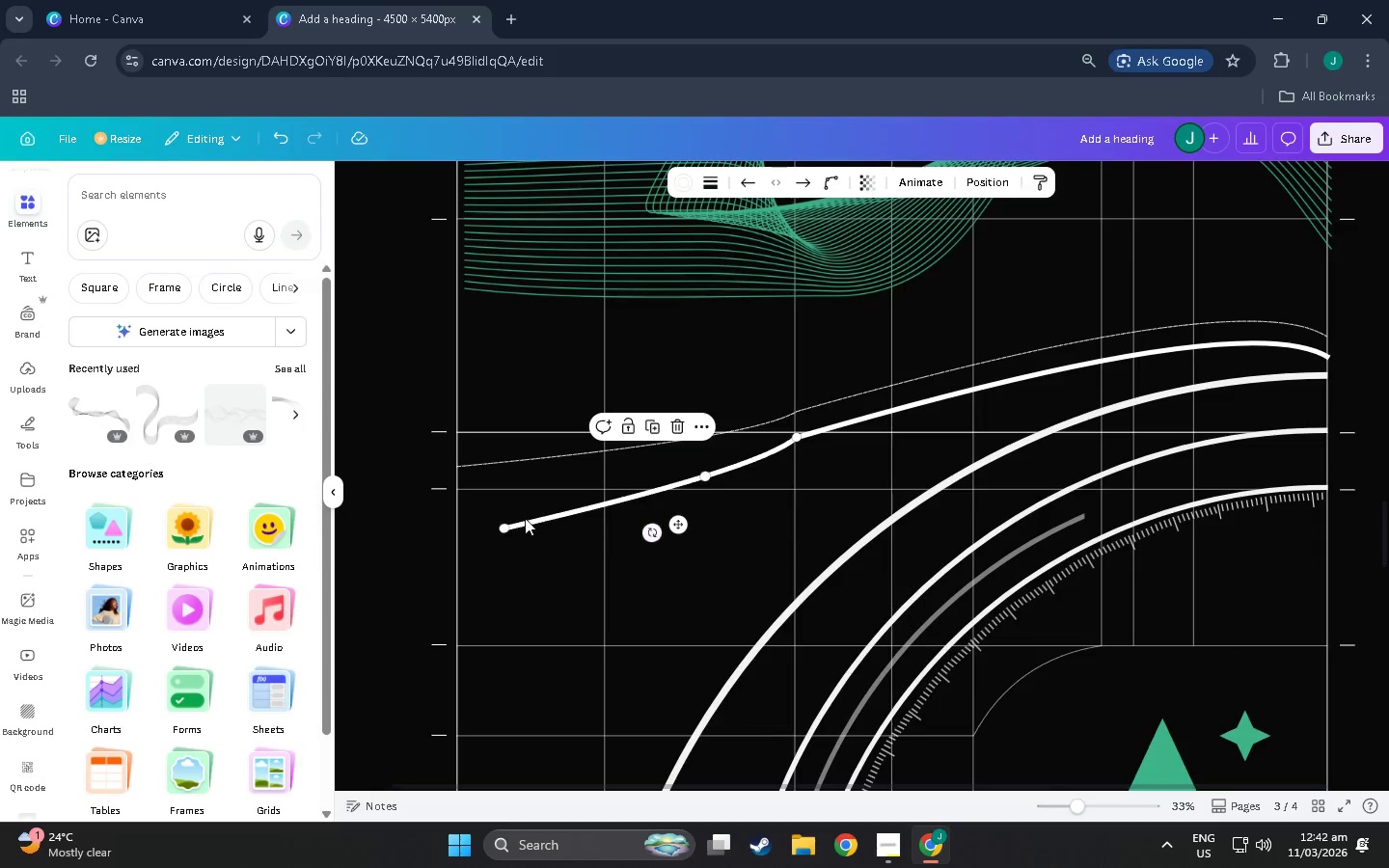 
hold_key(key=ControlLeft, duration=0.41)
 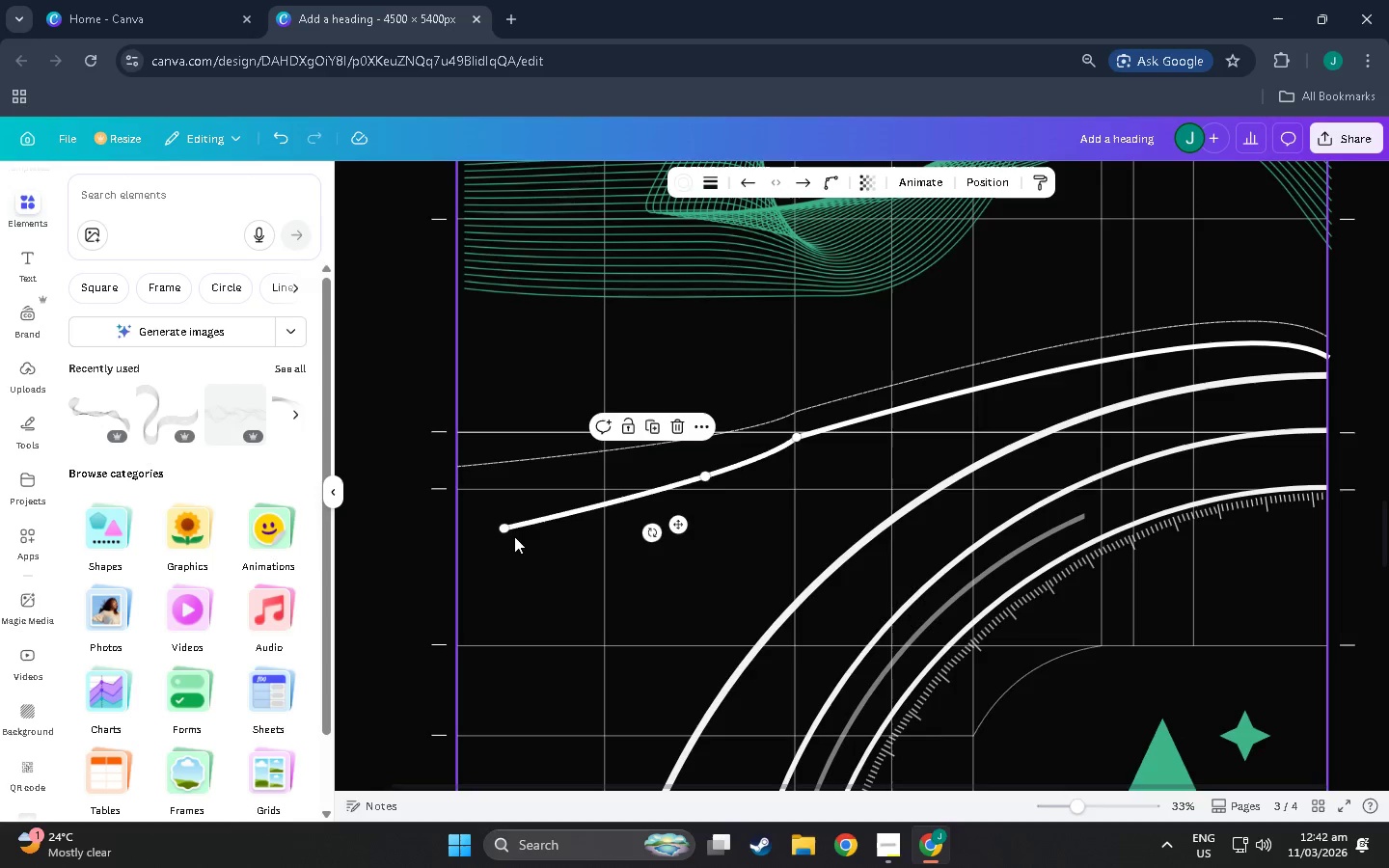 
hold_key(key=ControlLeft, duration=1.5)
left_click_drag(start_coordinate=[507, 529], to_coordinate=[460, 524])
 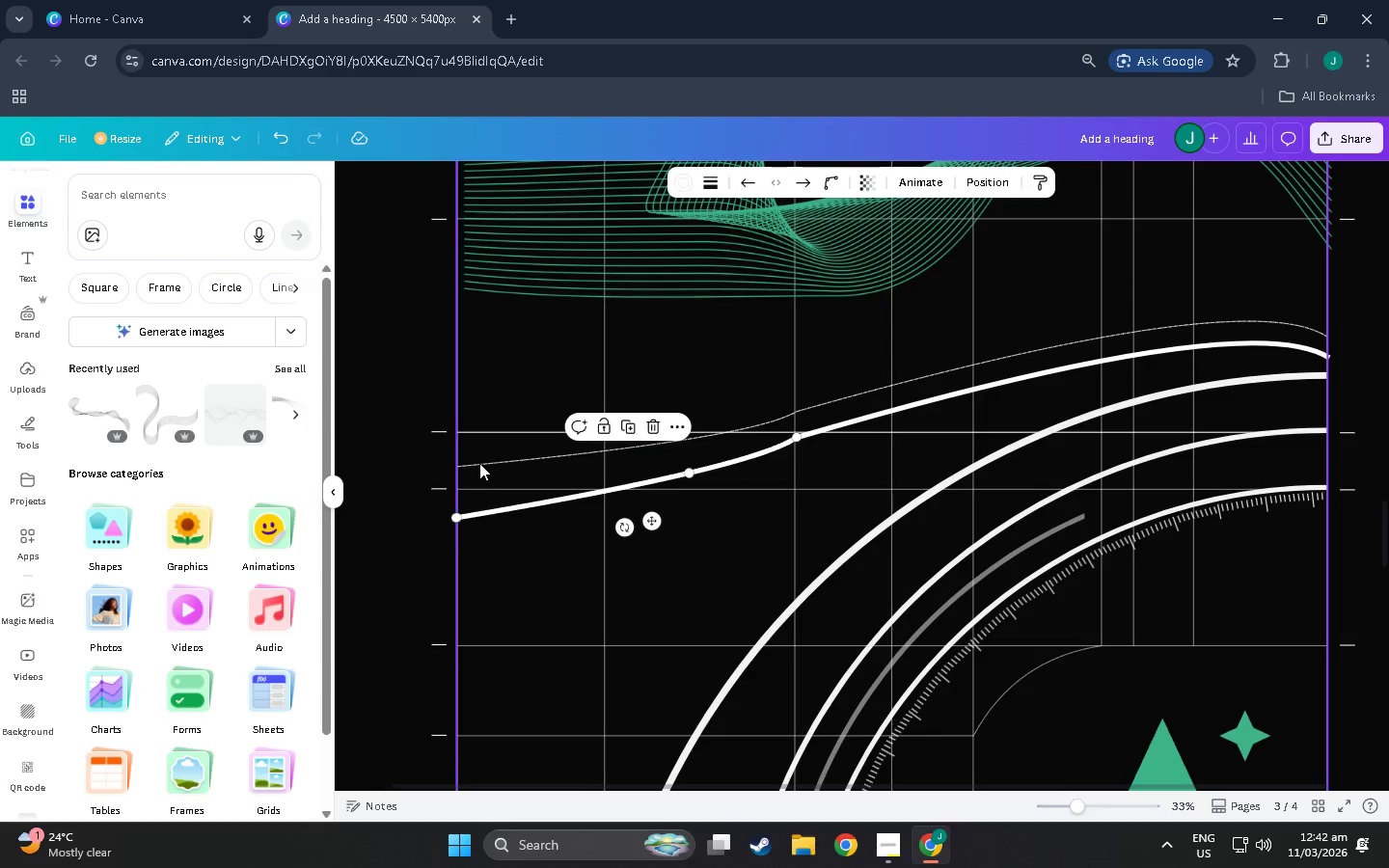 
key(Control+ControlLeft)
 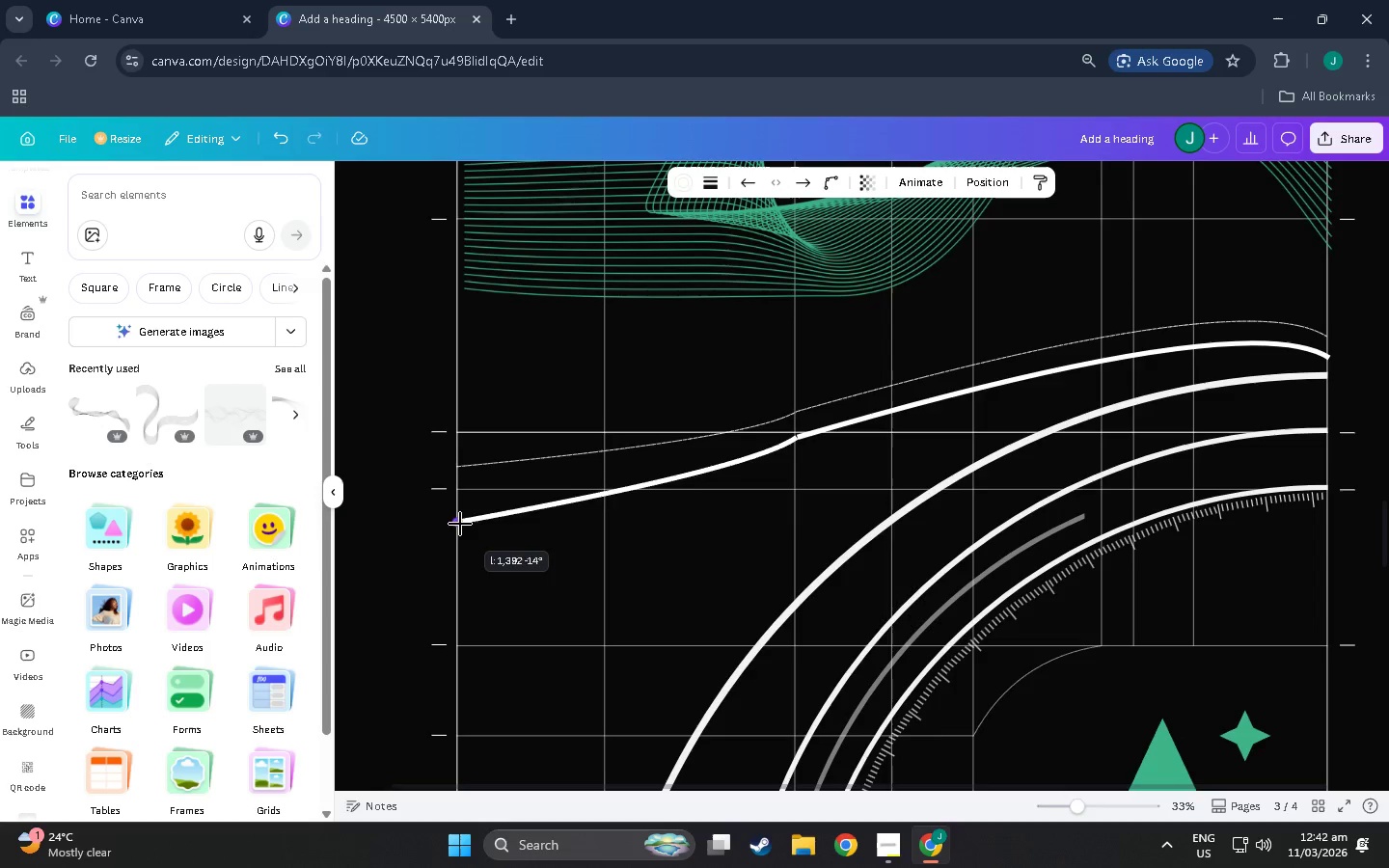 
key(Control+ControlLeft)
 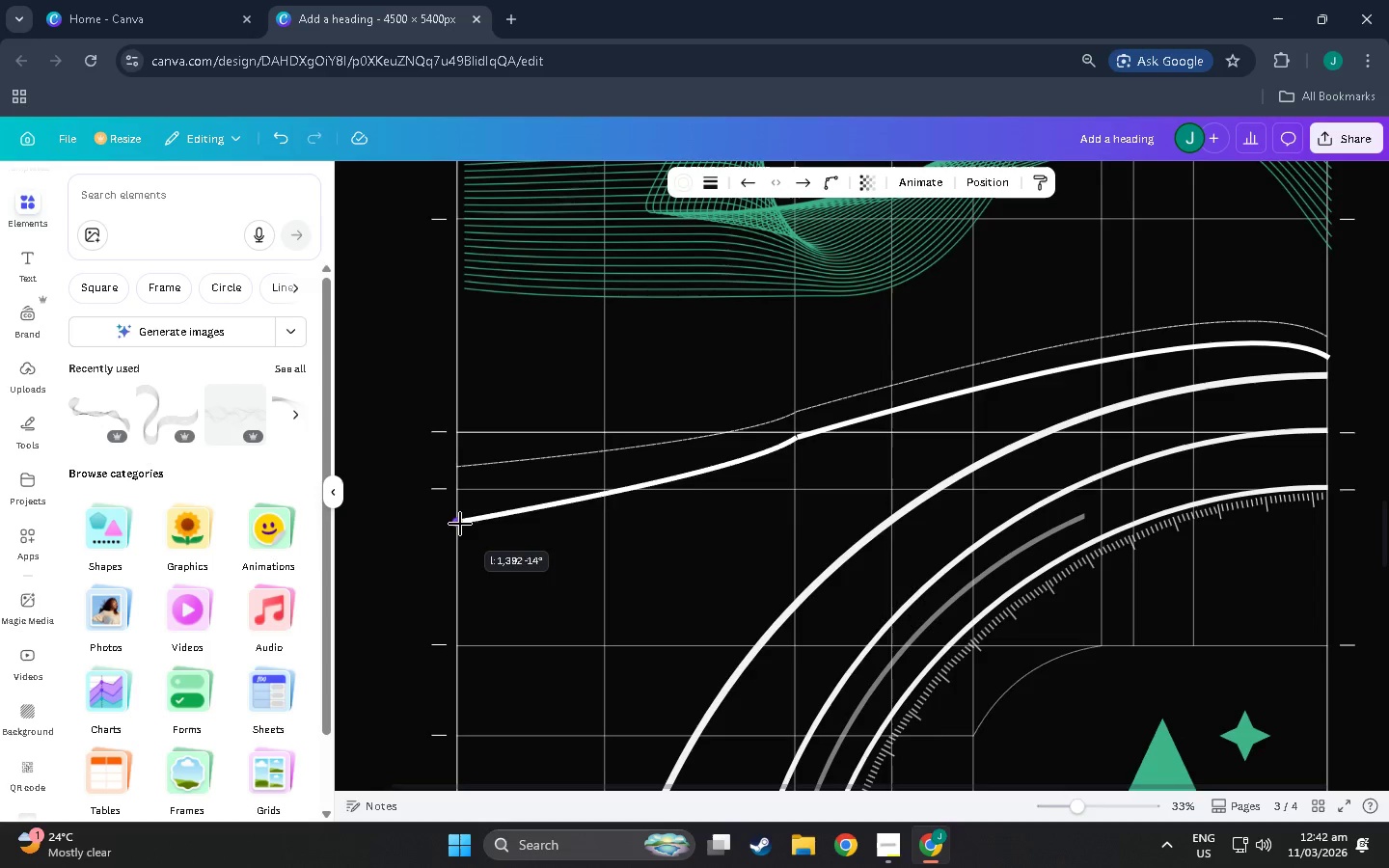 
key(Control+ControlLeft)
 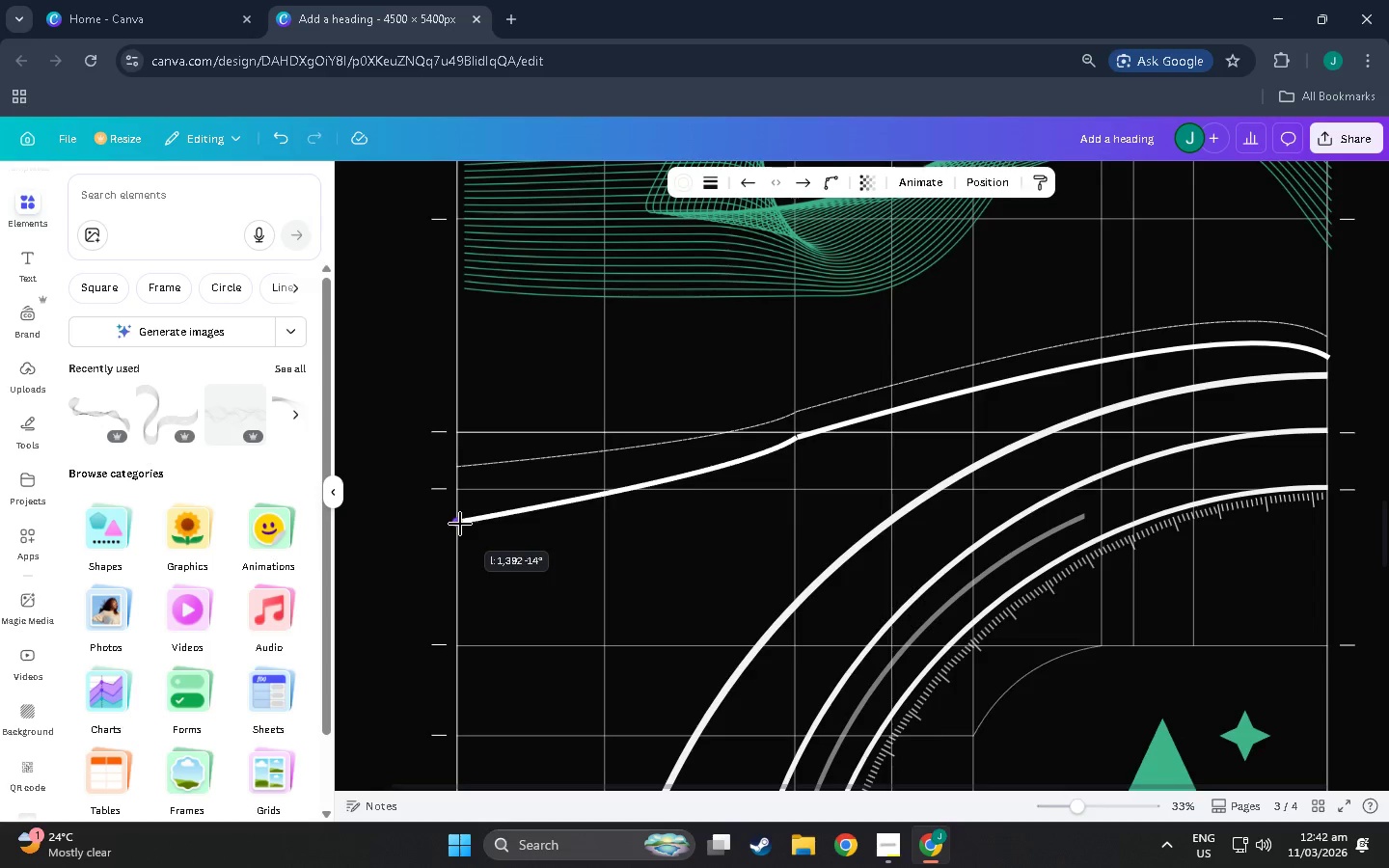 
key(Control+ControlLeft)
 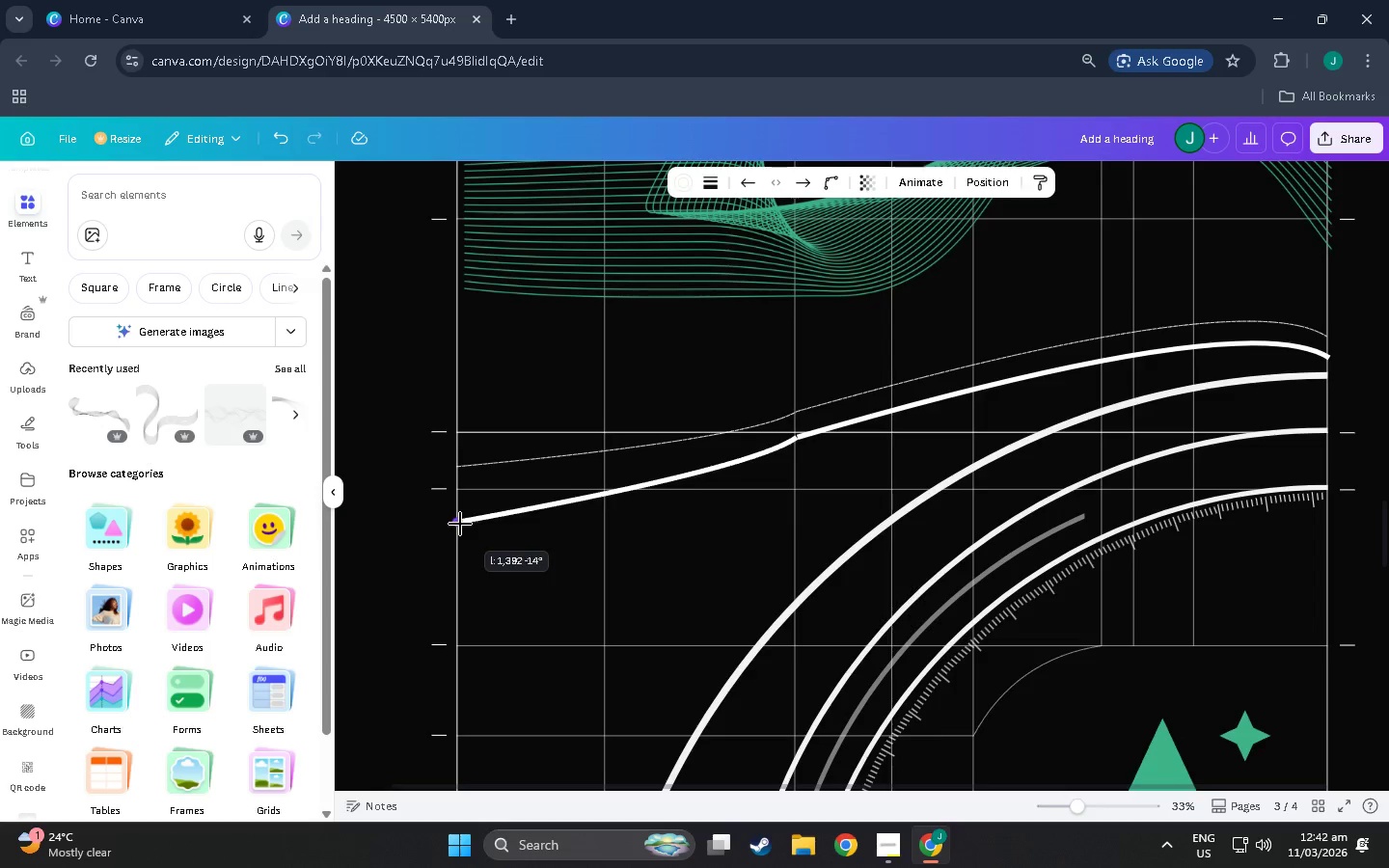 
key(Control+ControlLeft)
 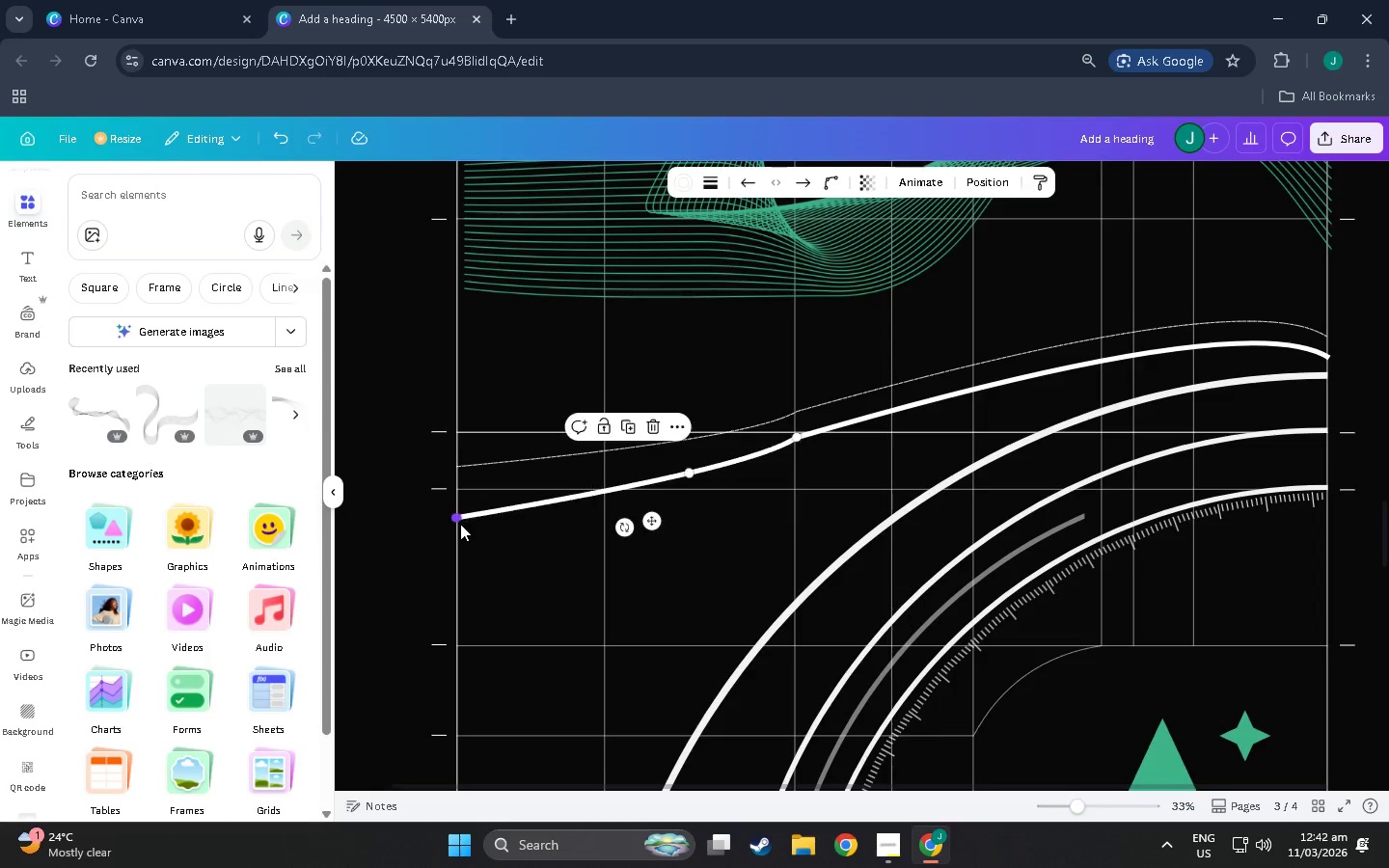 
key(Control+ControlLeft)
 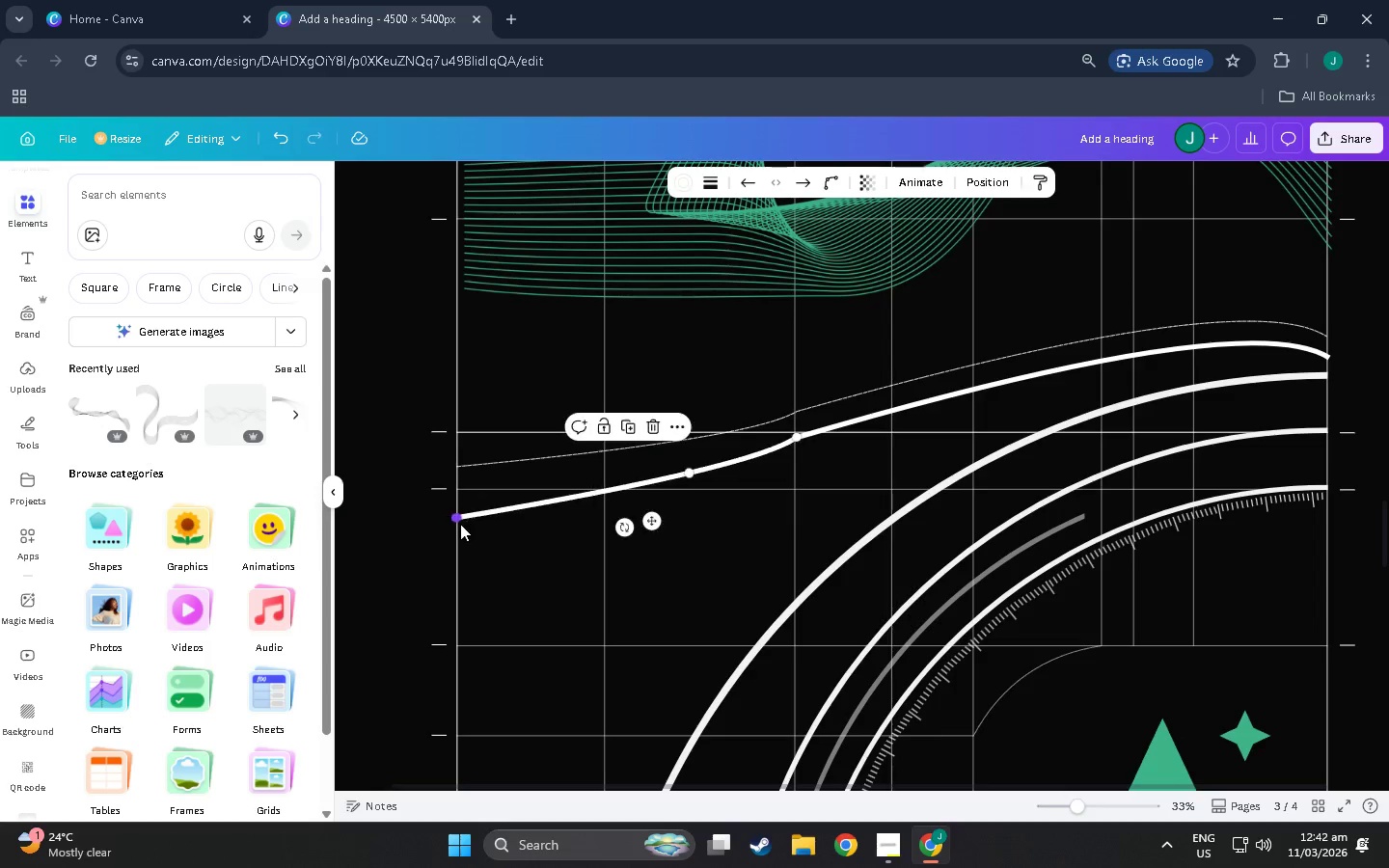 
key(Control+ControlLeft)
 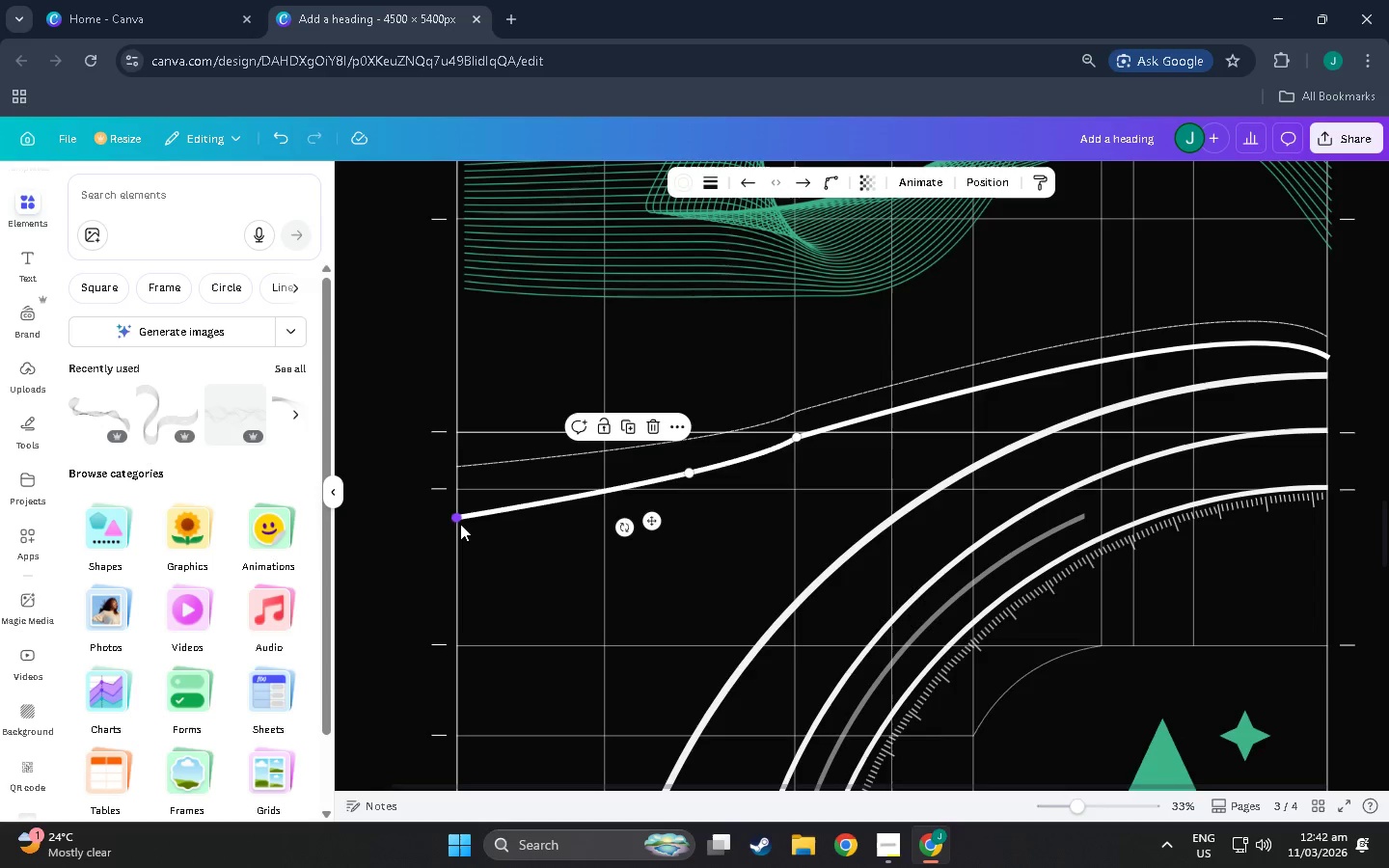 
key(Control+ControlLeft)
 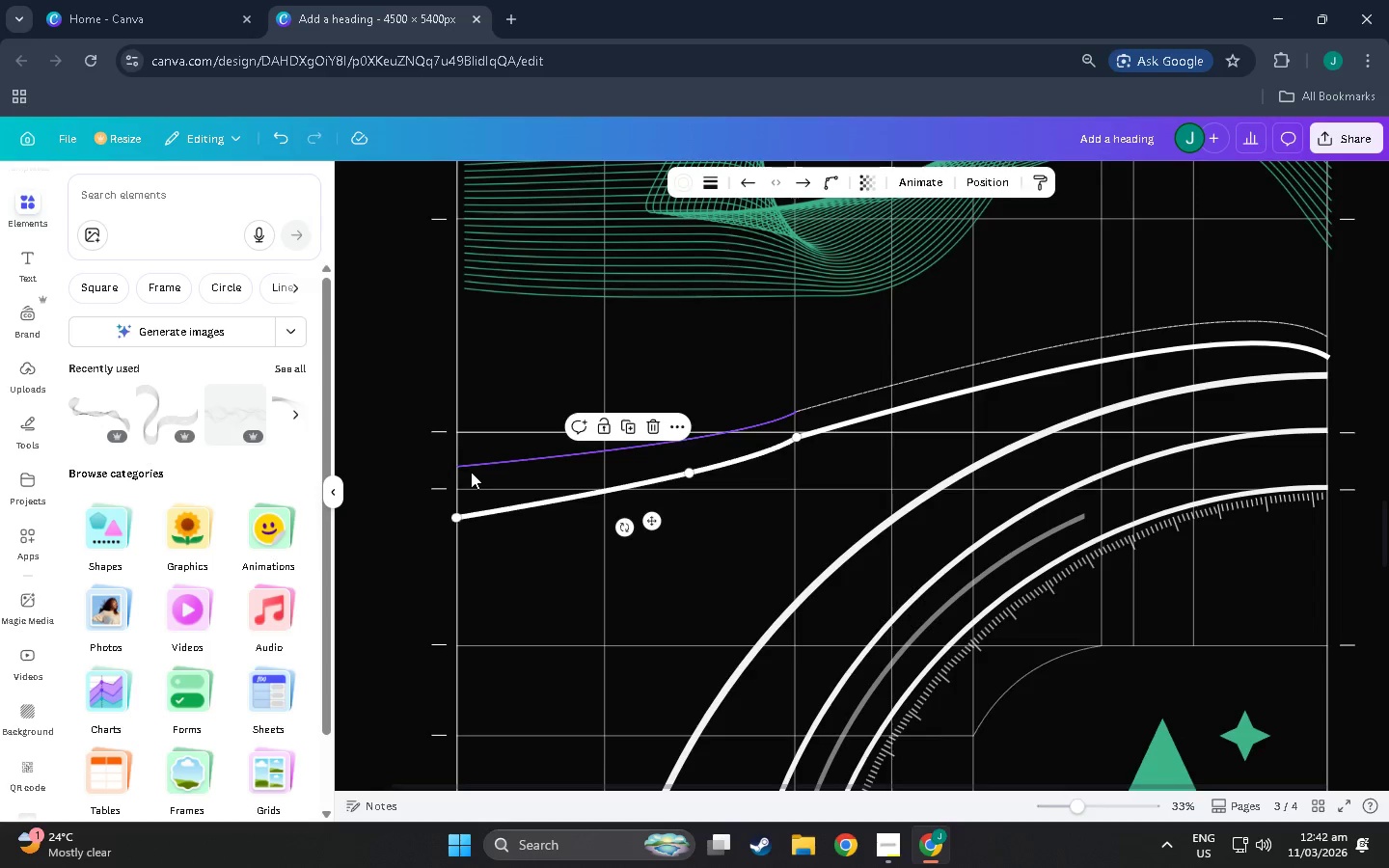 
left_click([471, 464])
 